 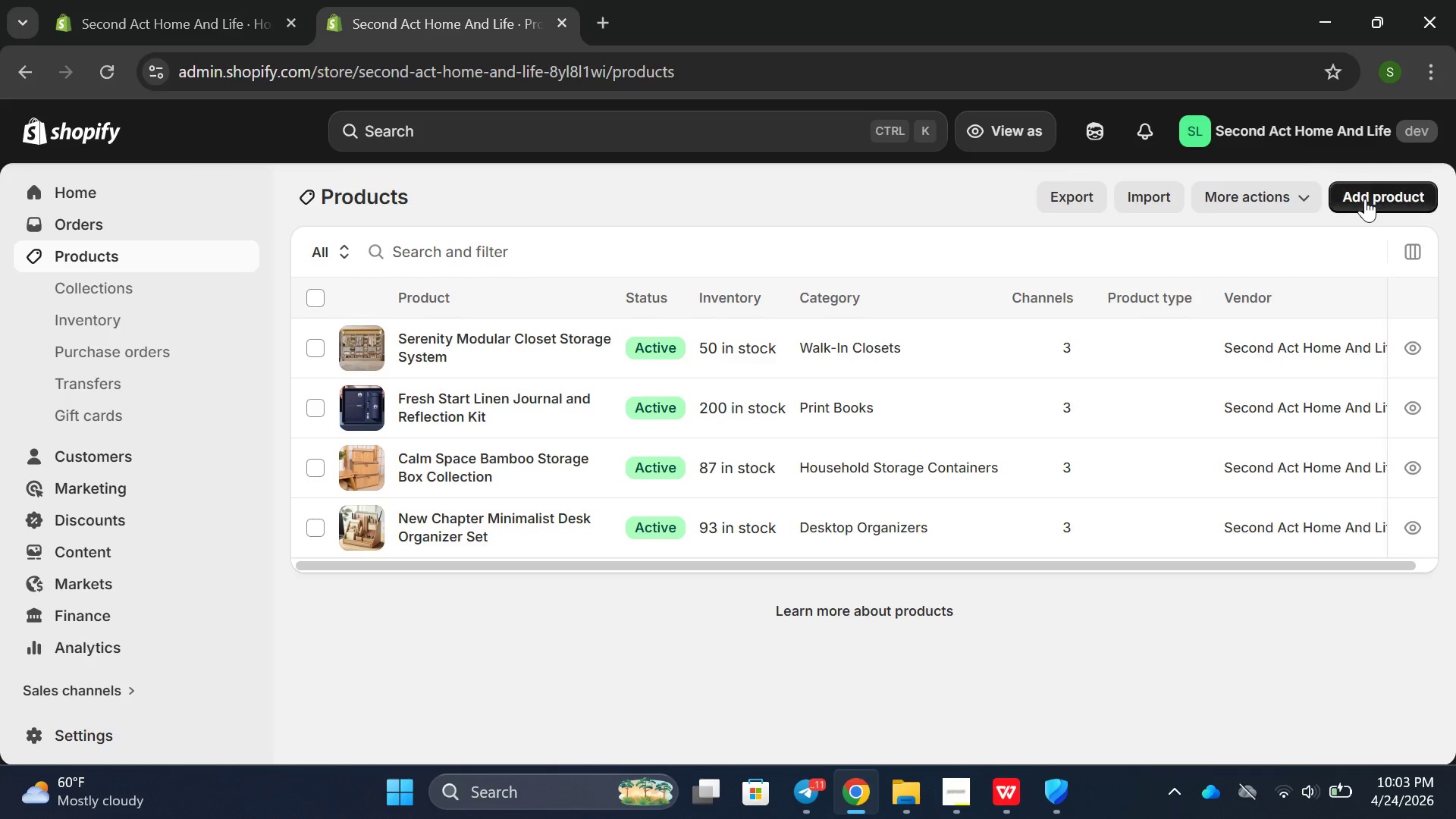 
left_click([438, 287])
 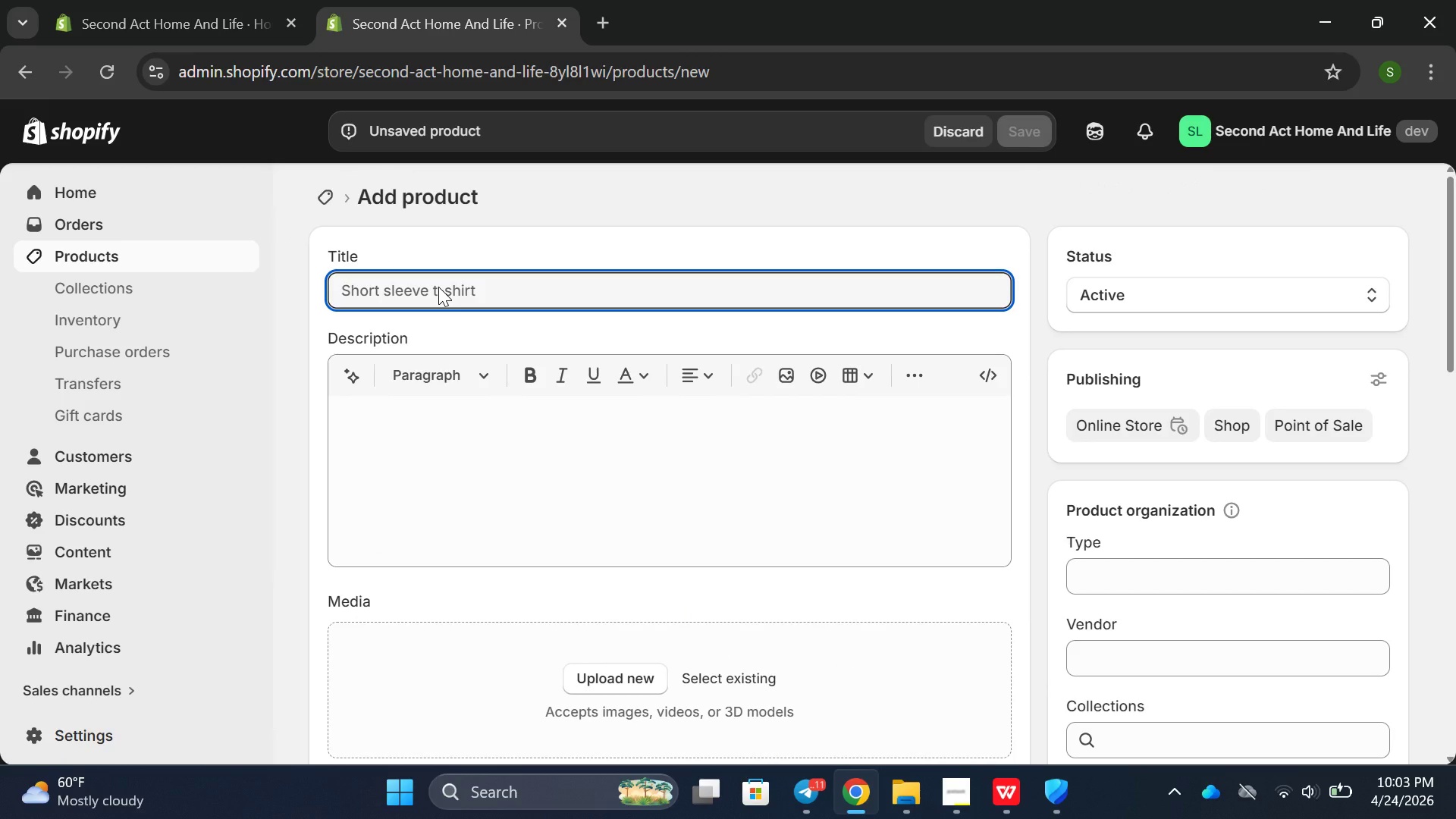 
type(Mindful Morning c)
key(Backspace)
type(Ceramic Mug and Route Set )
 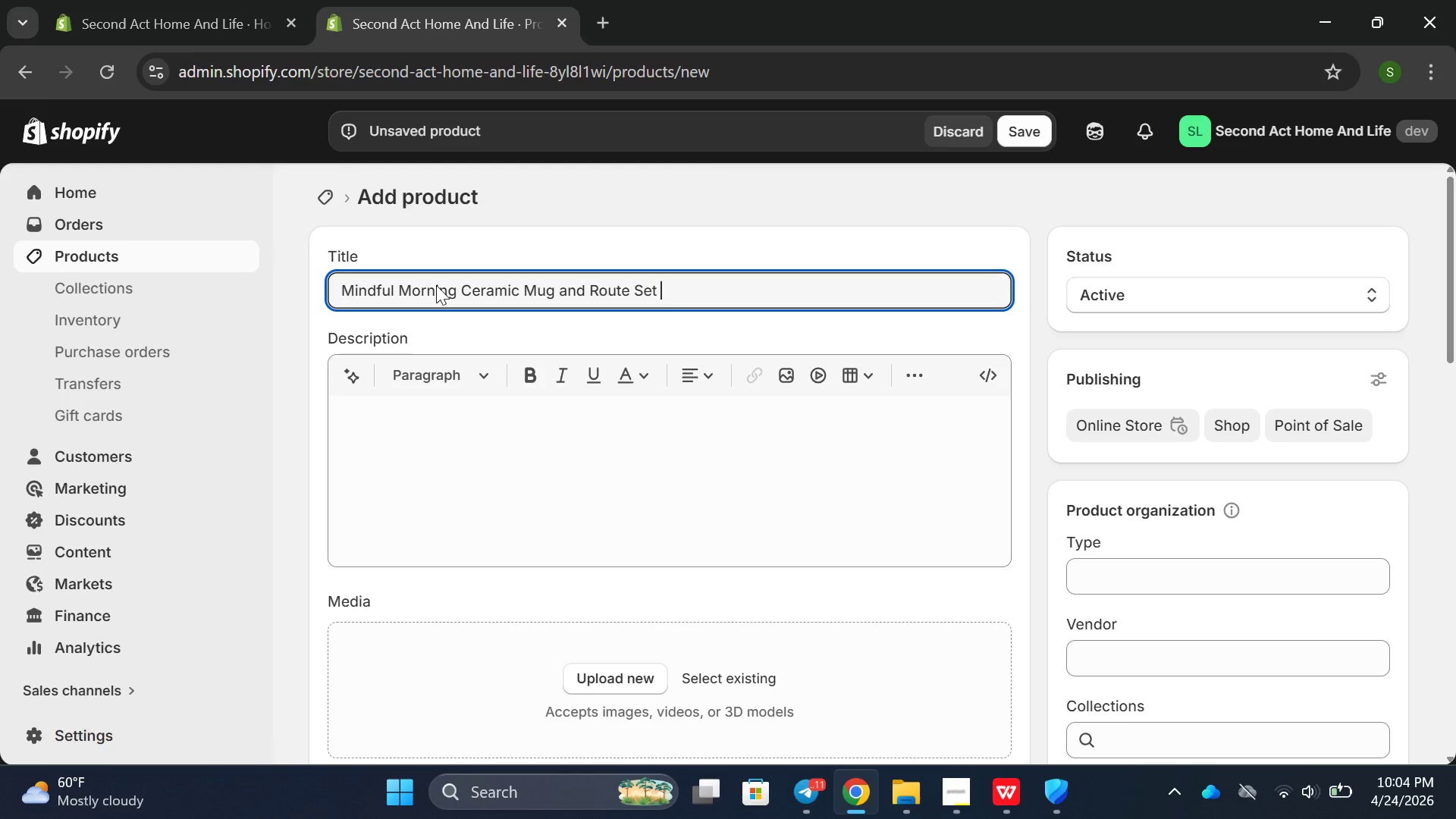 
left_click([442, 427])
 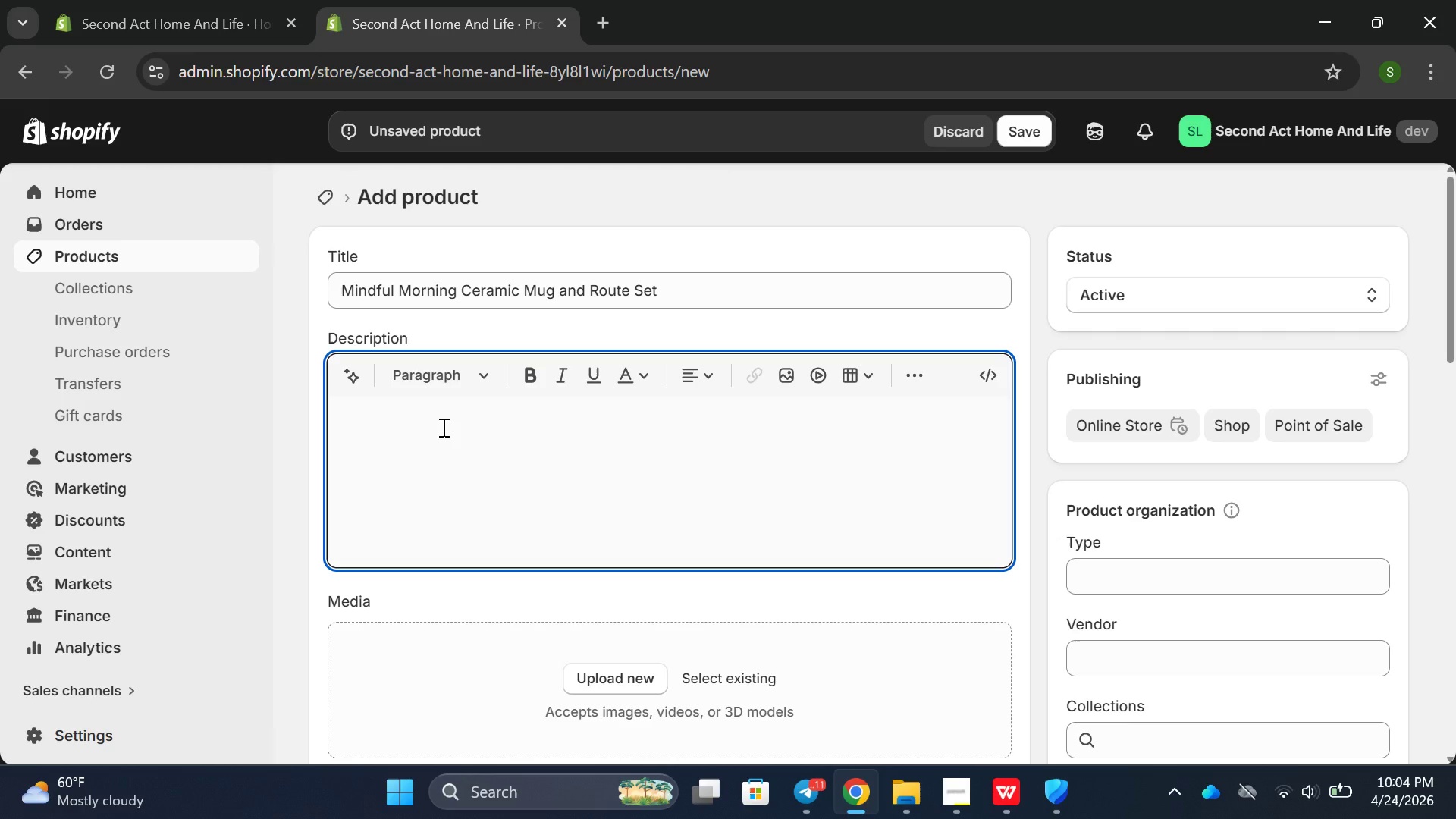 
type(A beac)
key(Backspace)
type(utu)
key(Backspace)
type(i)
key(Backspace)
type(ifully C)
key(Backspace)
type(crafted ceramic mug des)
 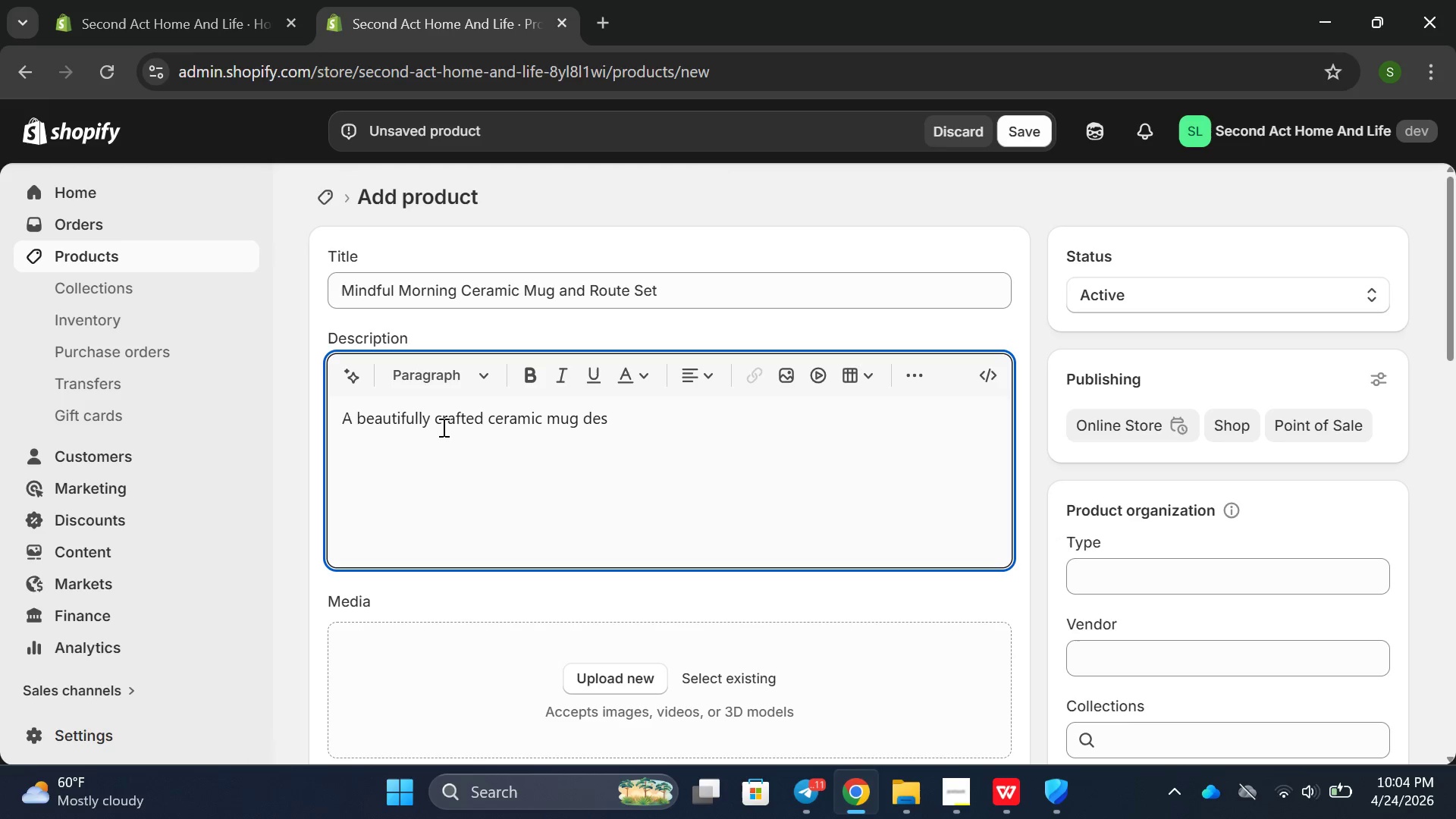 
wait(5.41)
 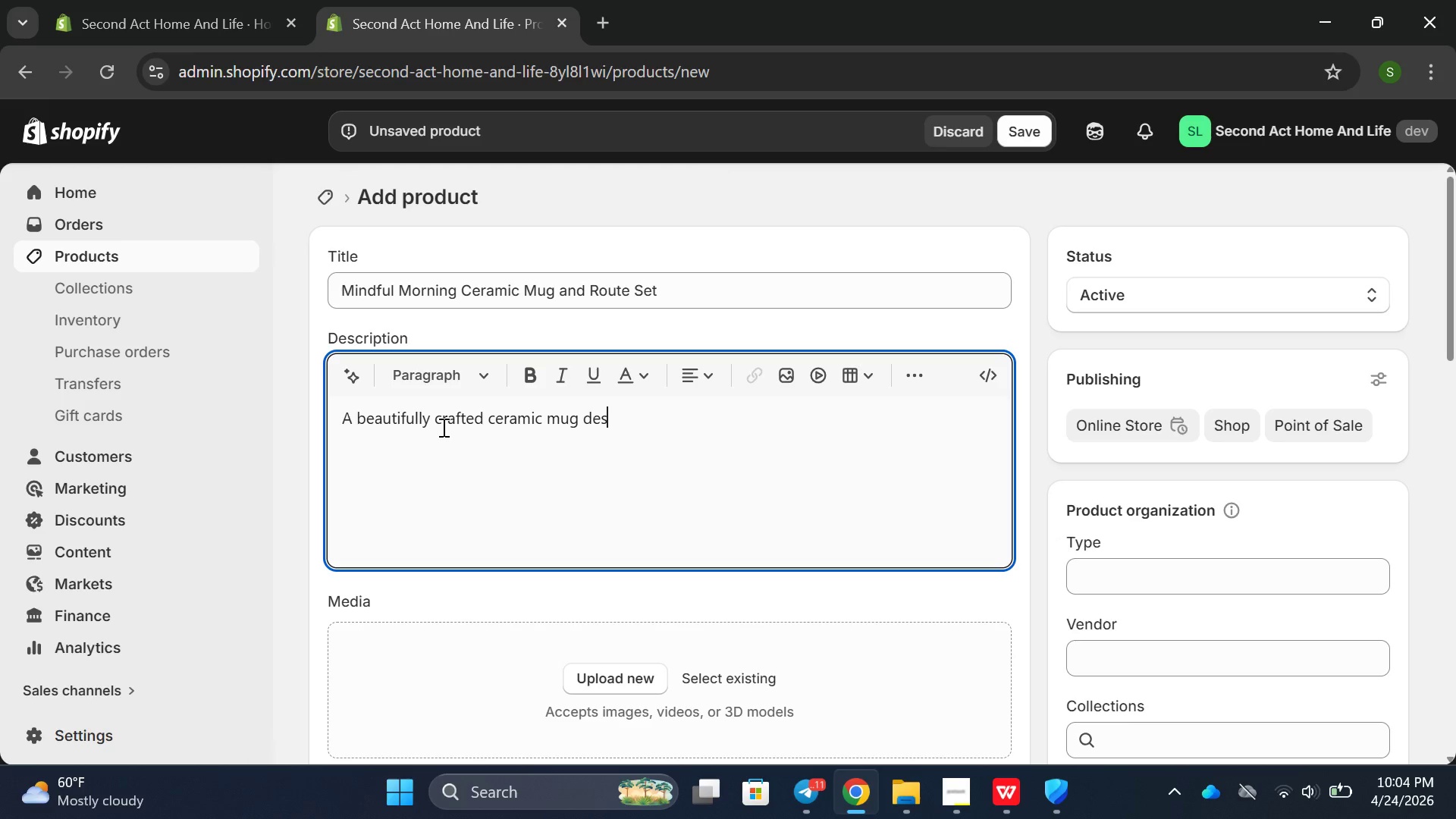 
type(igned to support slow mor)
 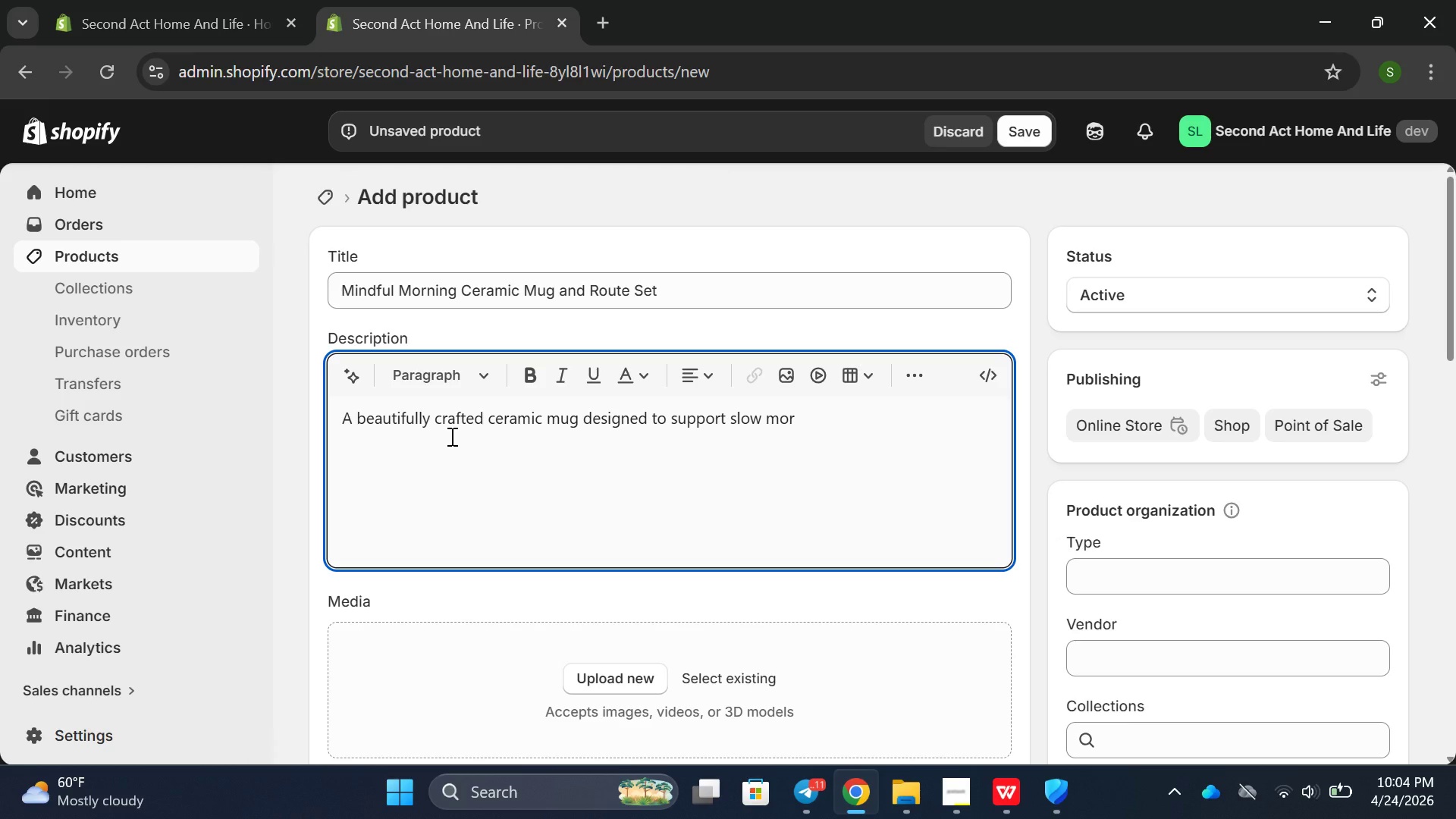 
type(nings )
key(Backspace)
type(, reflections)
key(Backspace)
type(, and n)
key(Backspace)
type(intentia)
key(Backspace)
type(oa)
key(Backspace)
type(nal )
 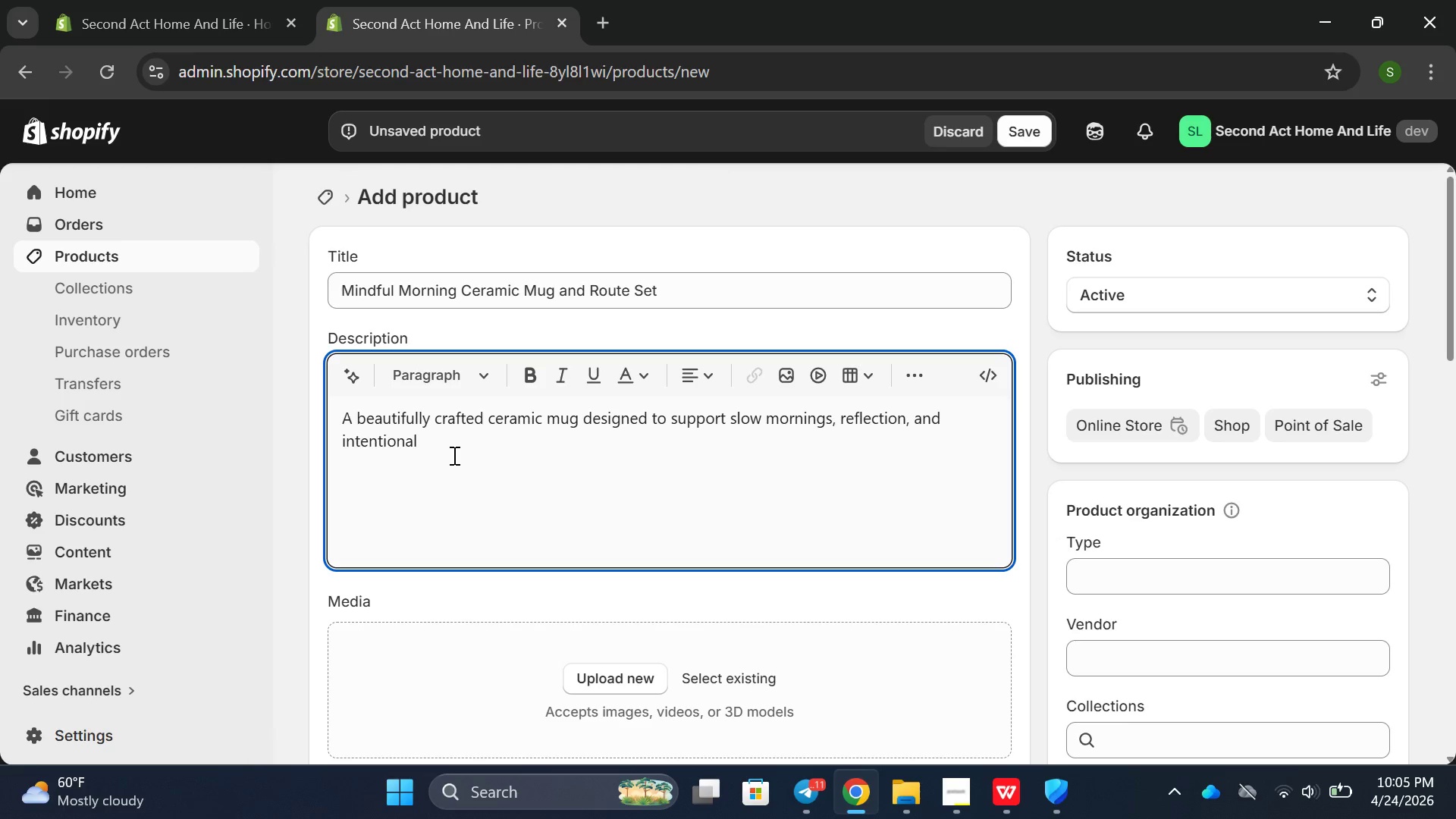 
type(or)
key(Backspace)
key(Backspace)
type(routines. OT)
key(Backspace)
key(Backspace)
type(It encourages ground)
key(Backspace)
type(ding habits that help you start fresh each day,].)
key(Backspace)
key(Backspace)
key(Backspace)
type(.)
 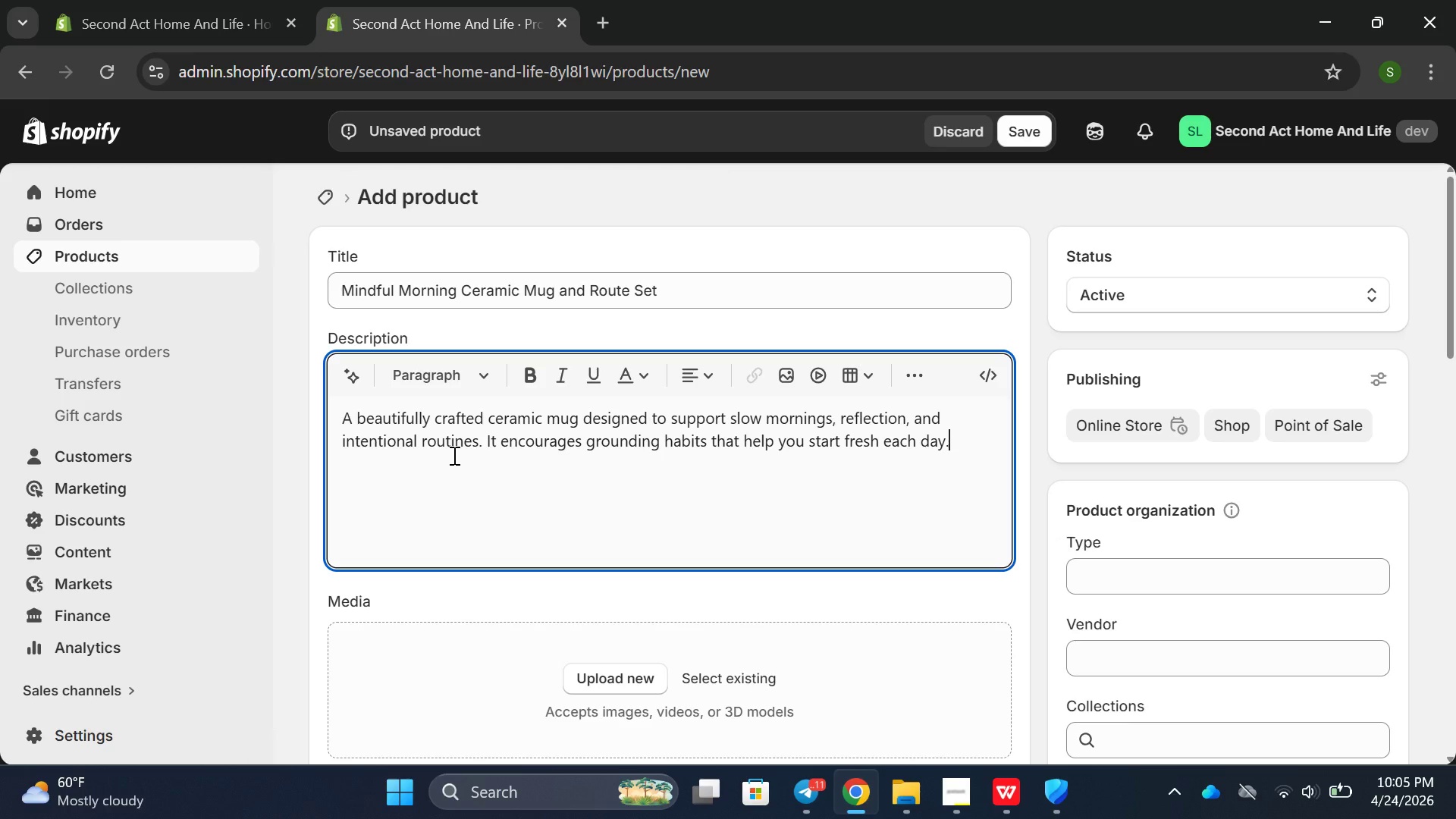 
key(Enter)
 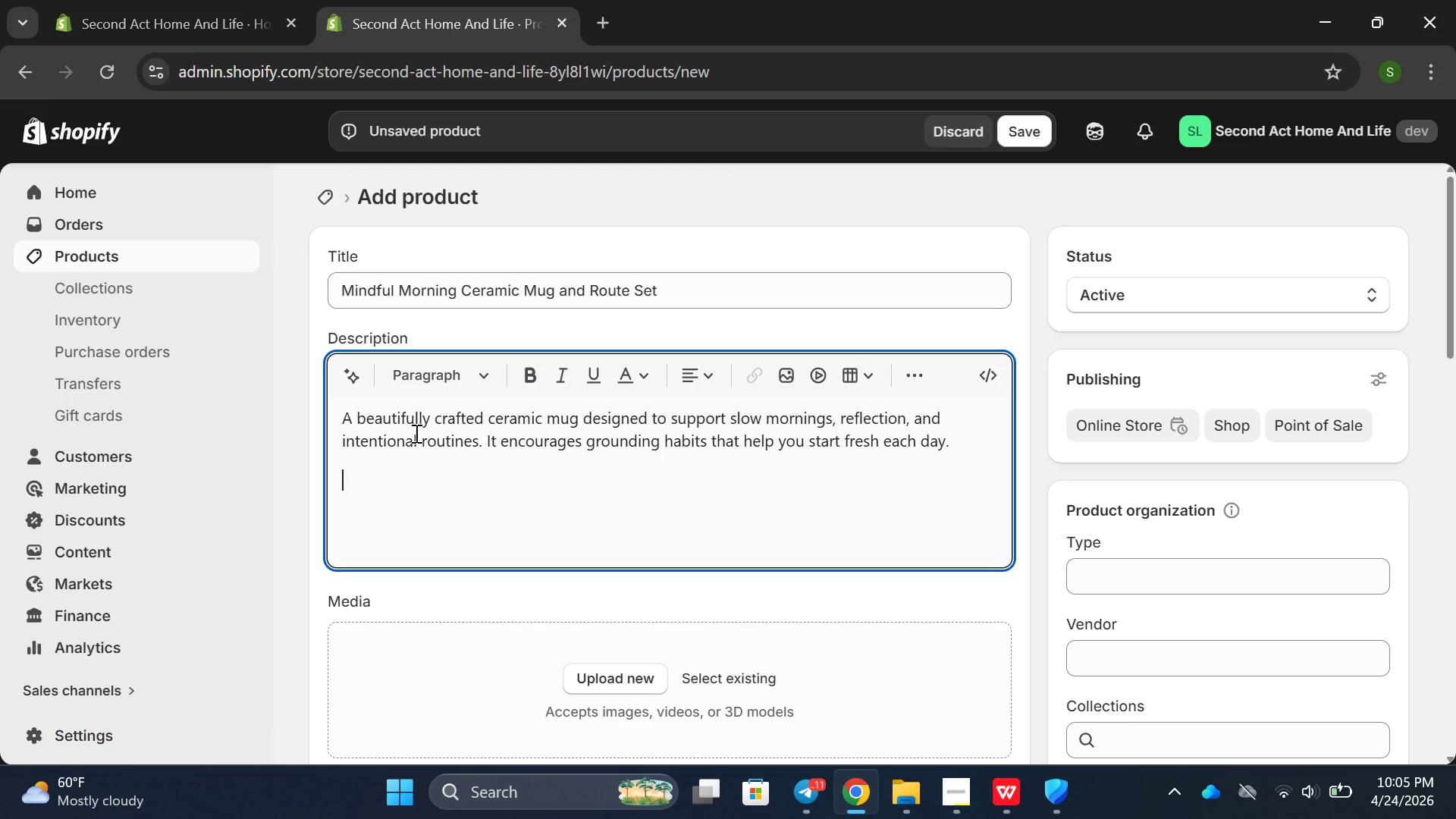 
type(m)
key(Backspace)
type(Material )
 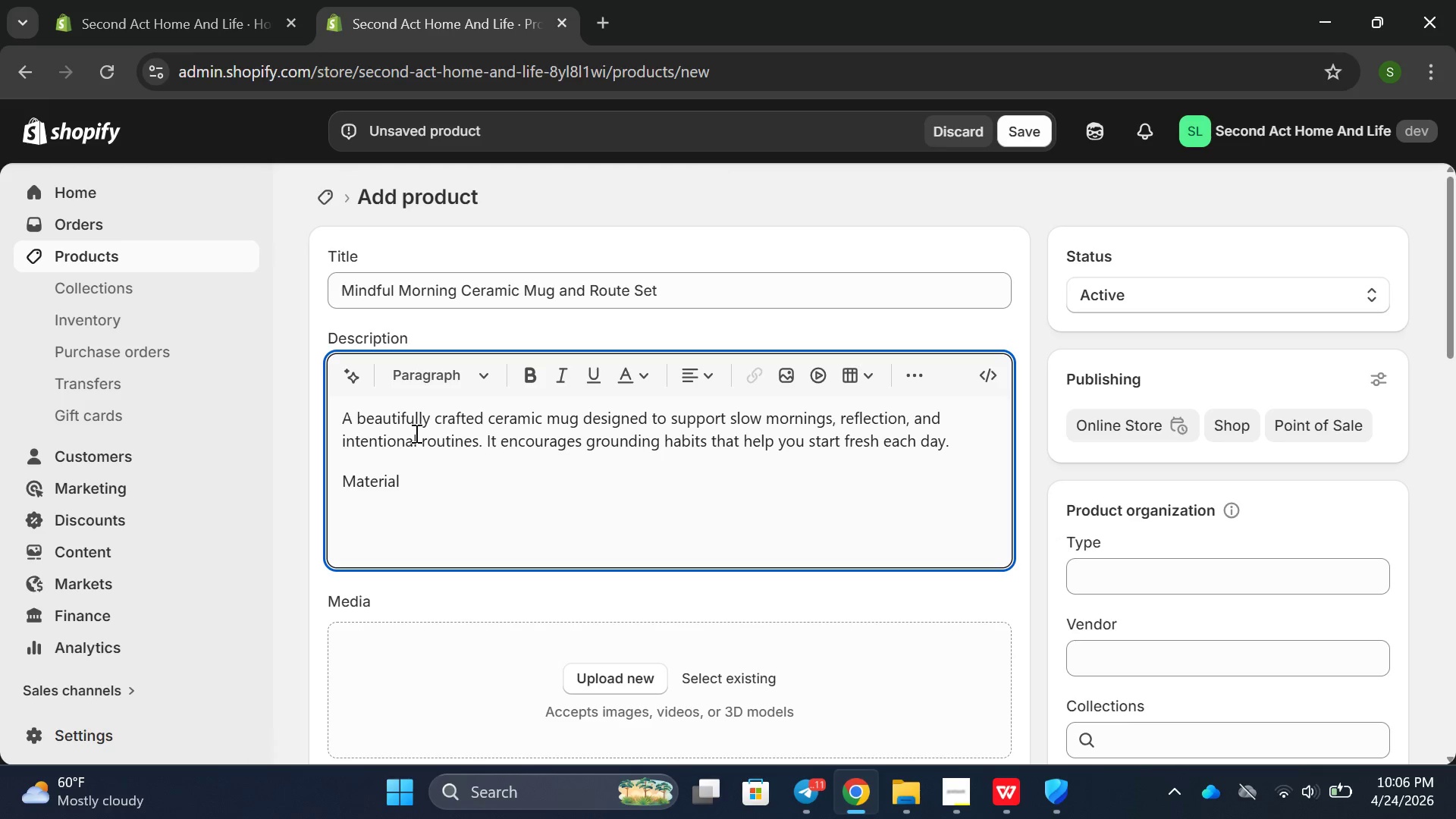 
wait(9.05)
 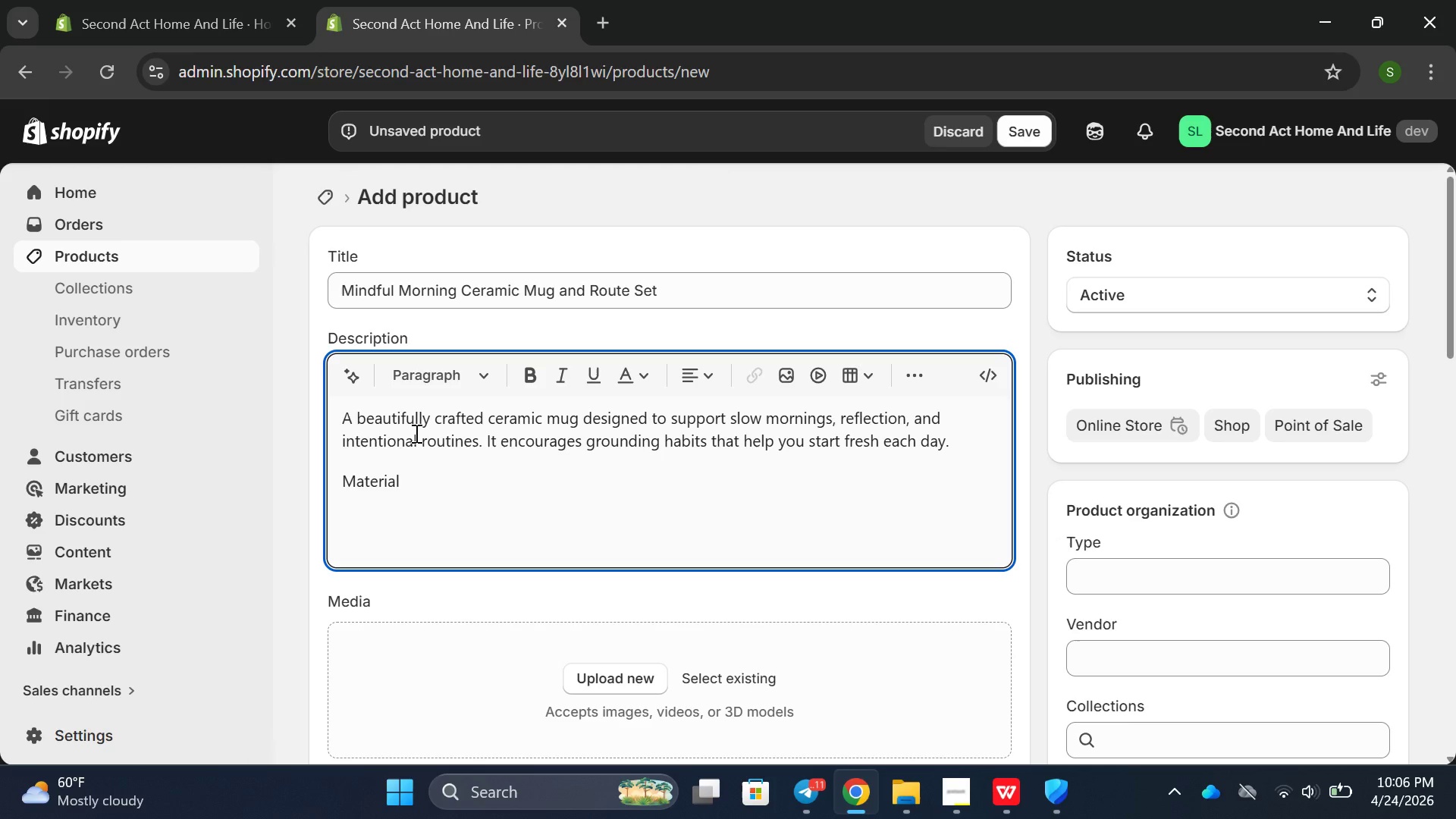 
key(Backspace)
 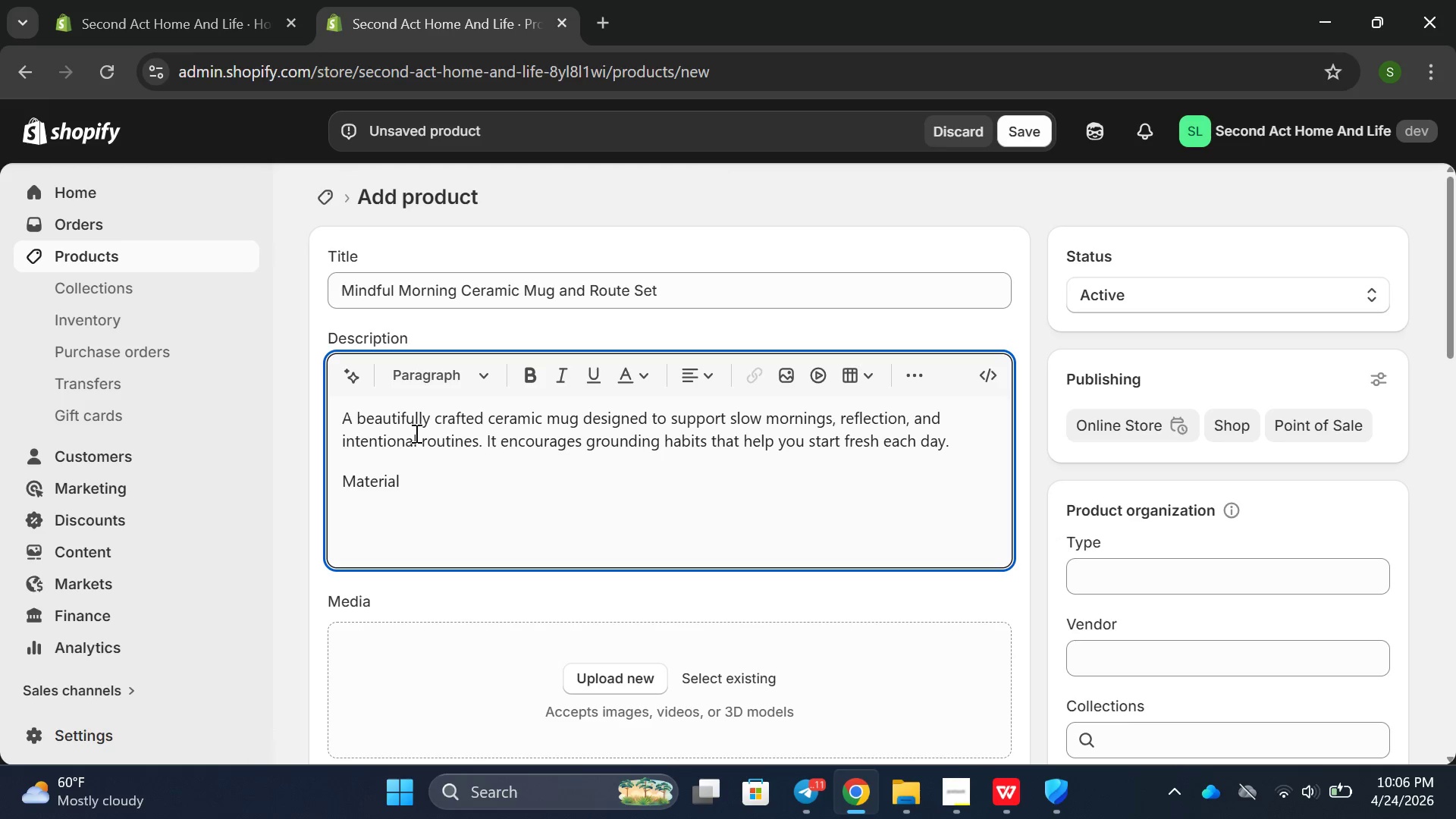 
key(S)
 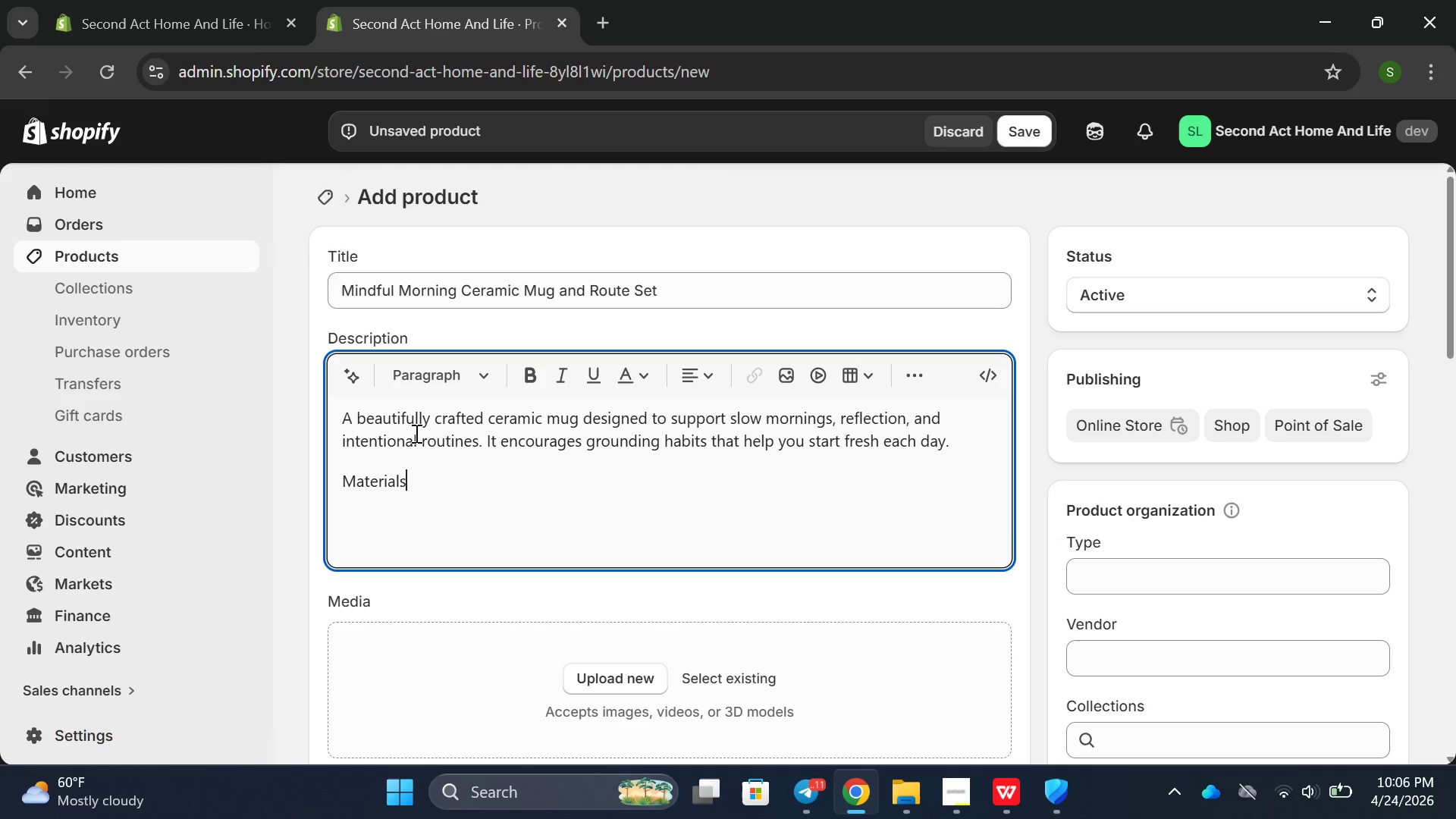 
key(Enter)
 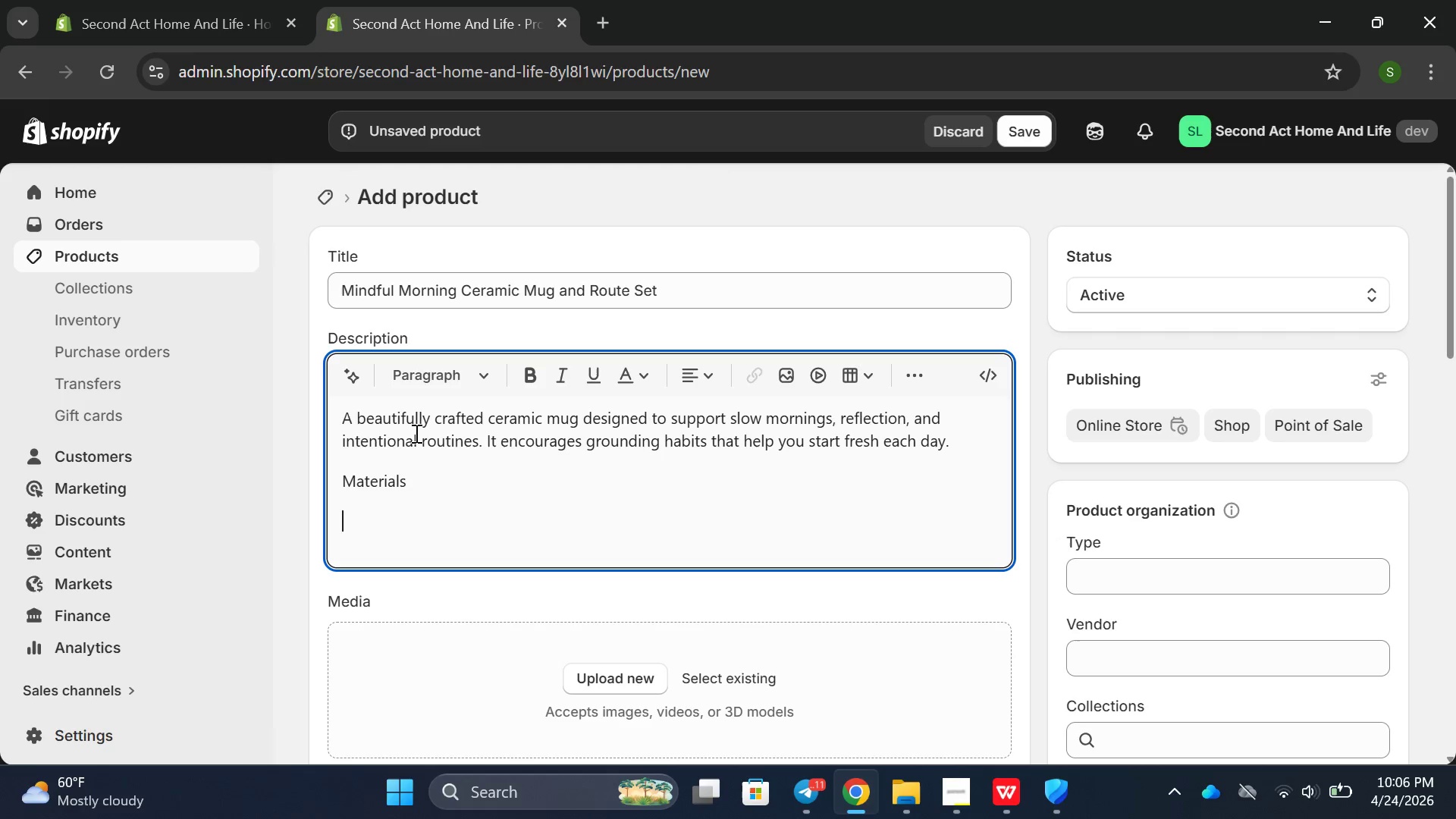 
type(HAnd)
key(Backspace)
key(Backspace)
key(Backspace)
type(and -)
key(Backspace)
key(Backspace)
type(-Galz)
key(Backspace)
key(Backspace)
key(Backspace)
key(Backspace)
type(glazd ceramic)
 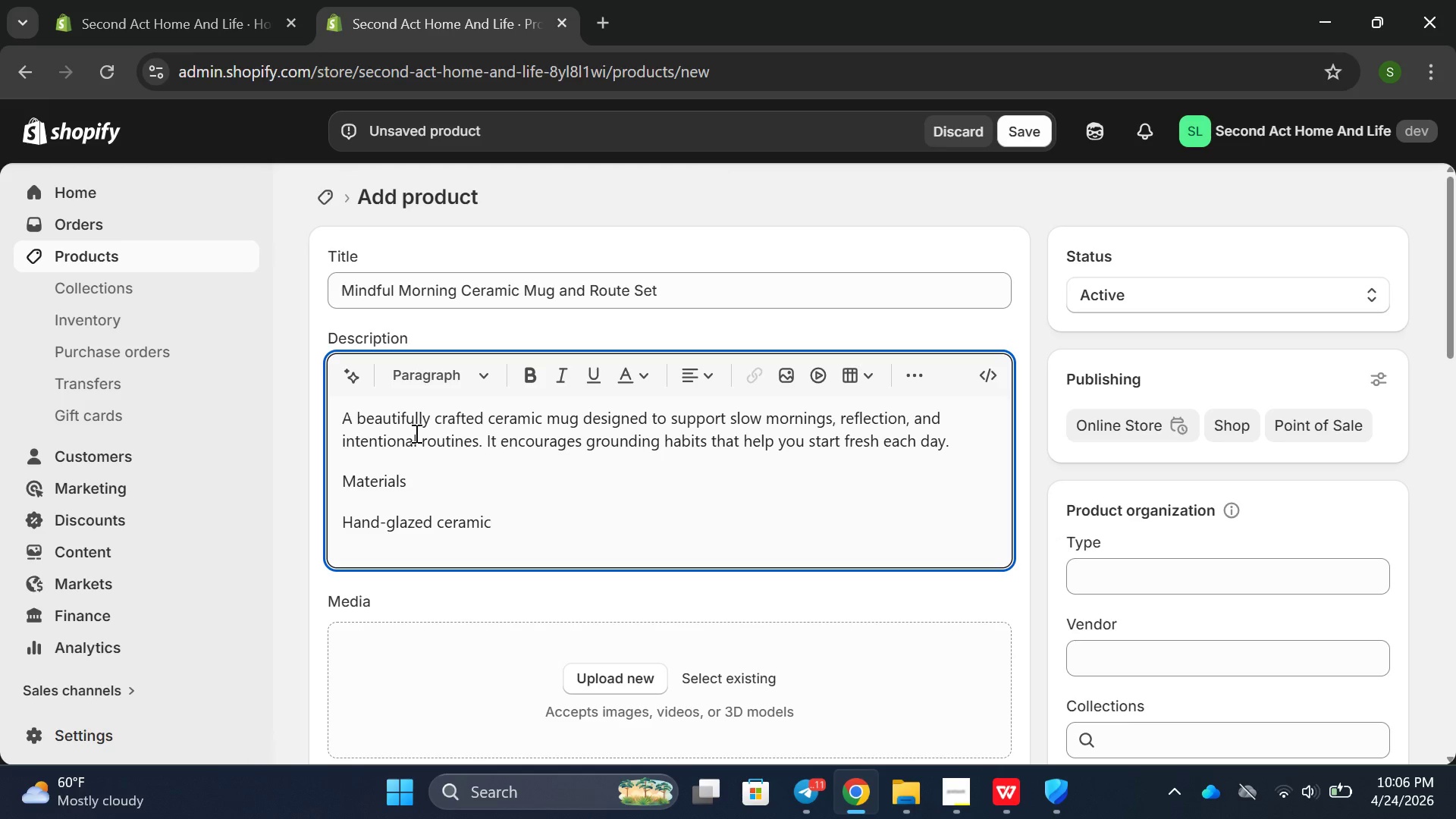 
key(Enter)
 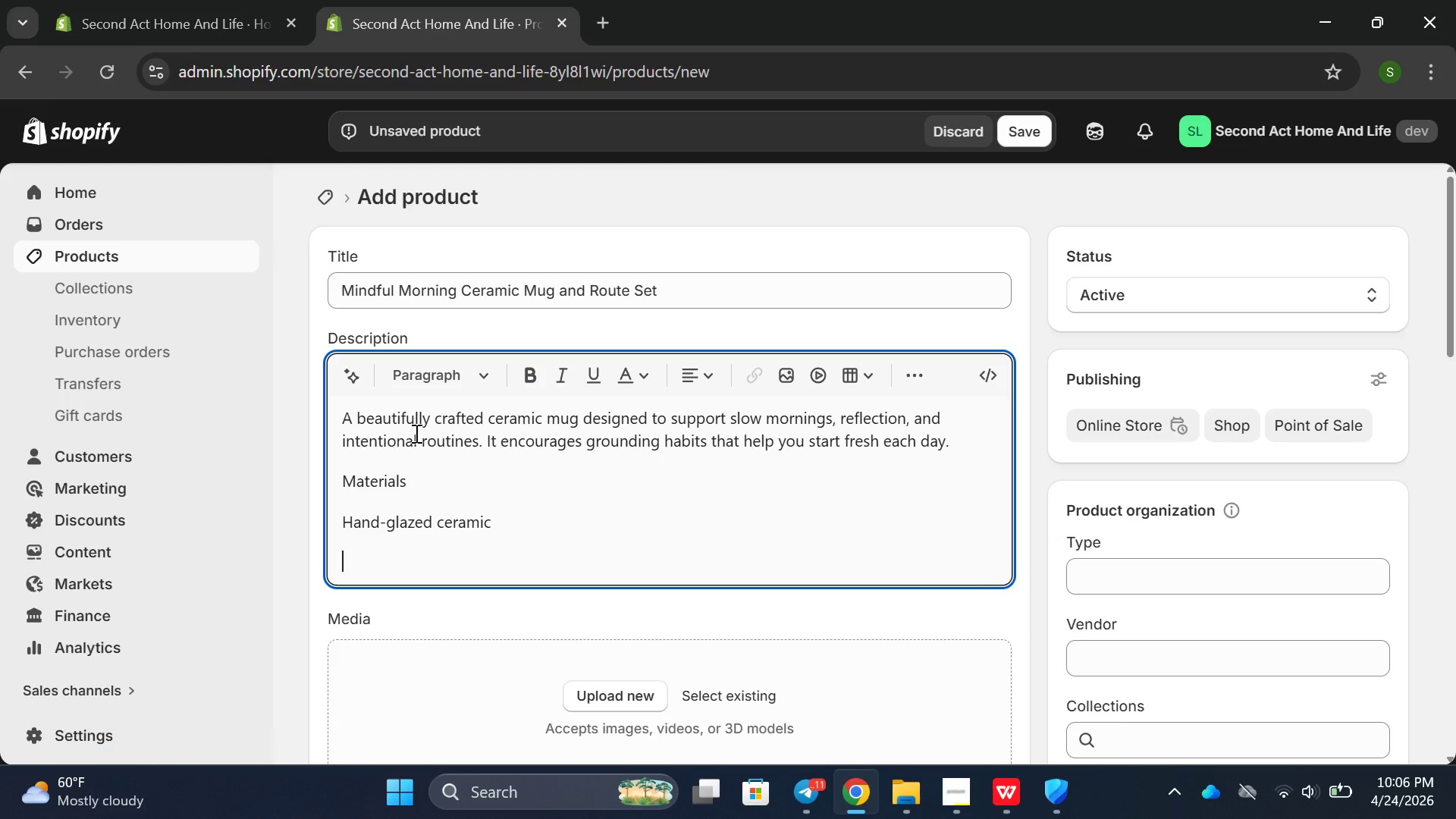 
type(Heat-retaining stoneware )
 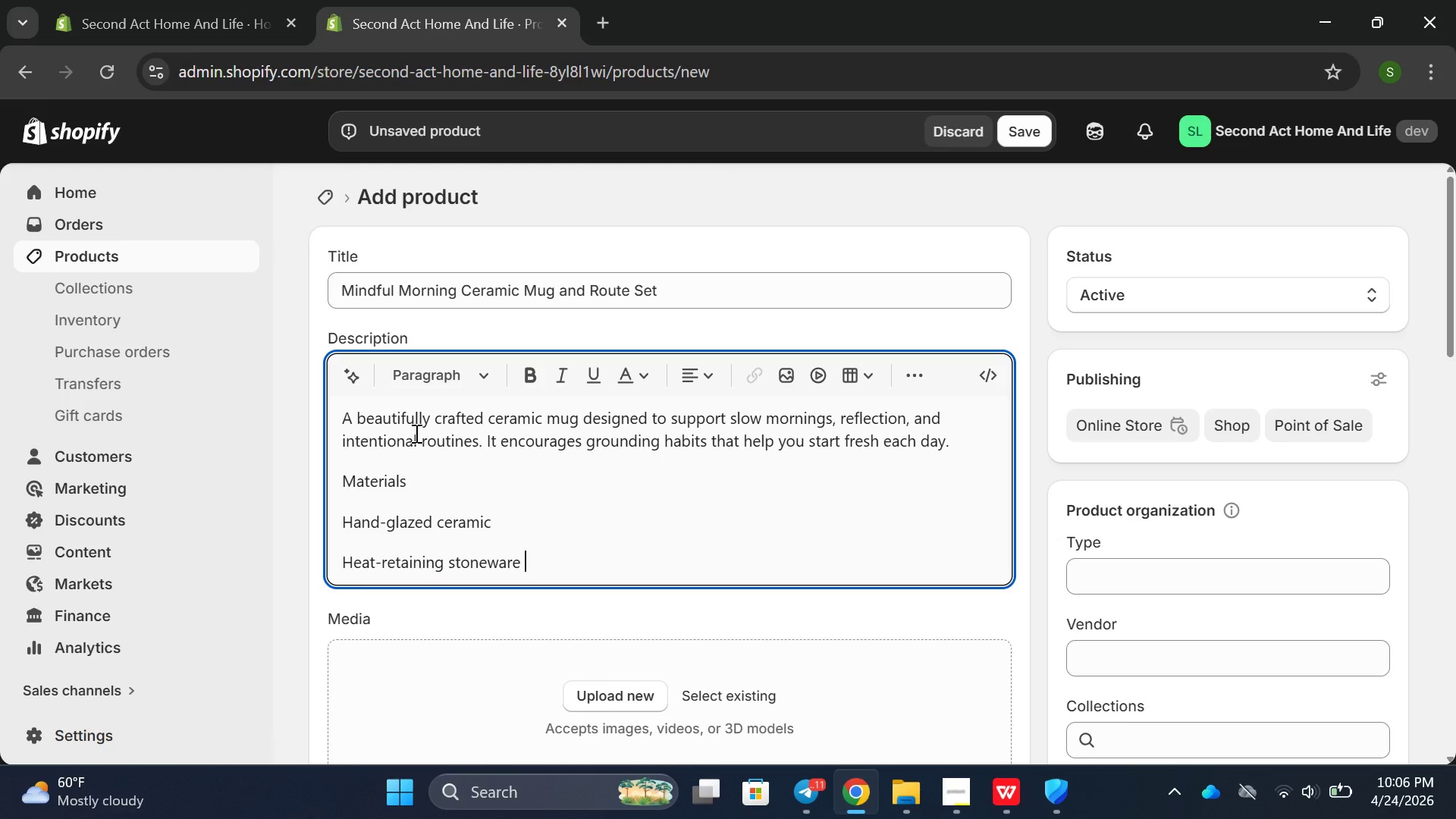 
key(Enter)
 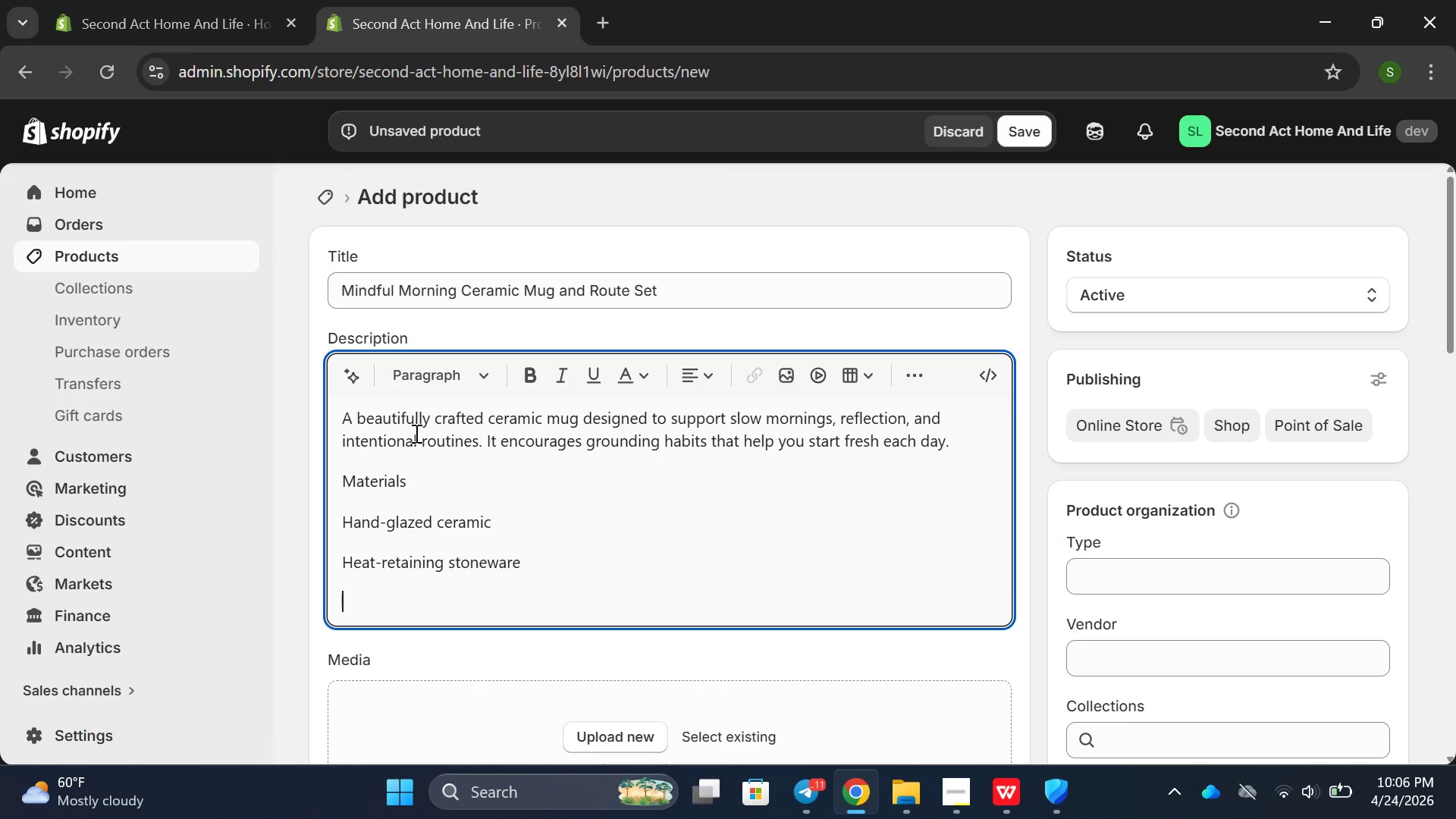 
type(Food])
key(Backspace)
type( )
key(Backspace)
type(-safe matte finish)
 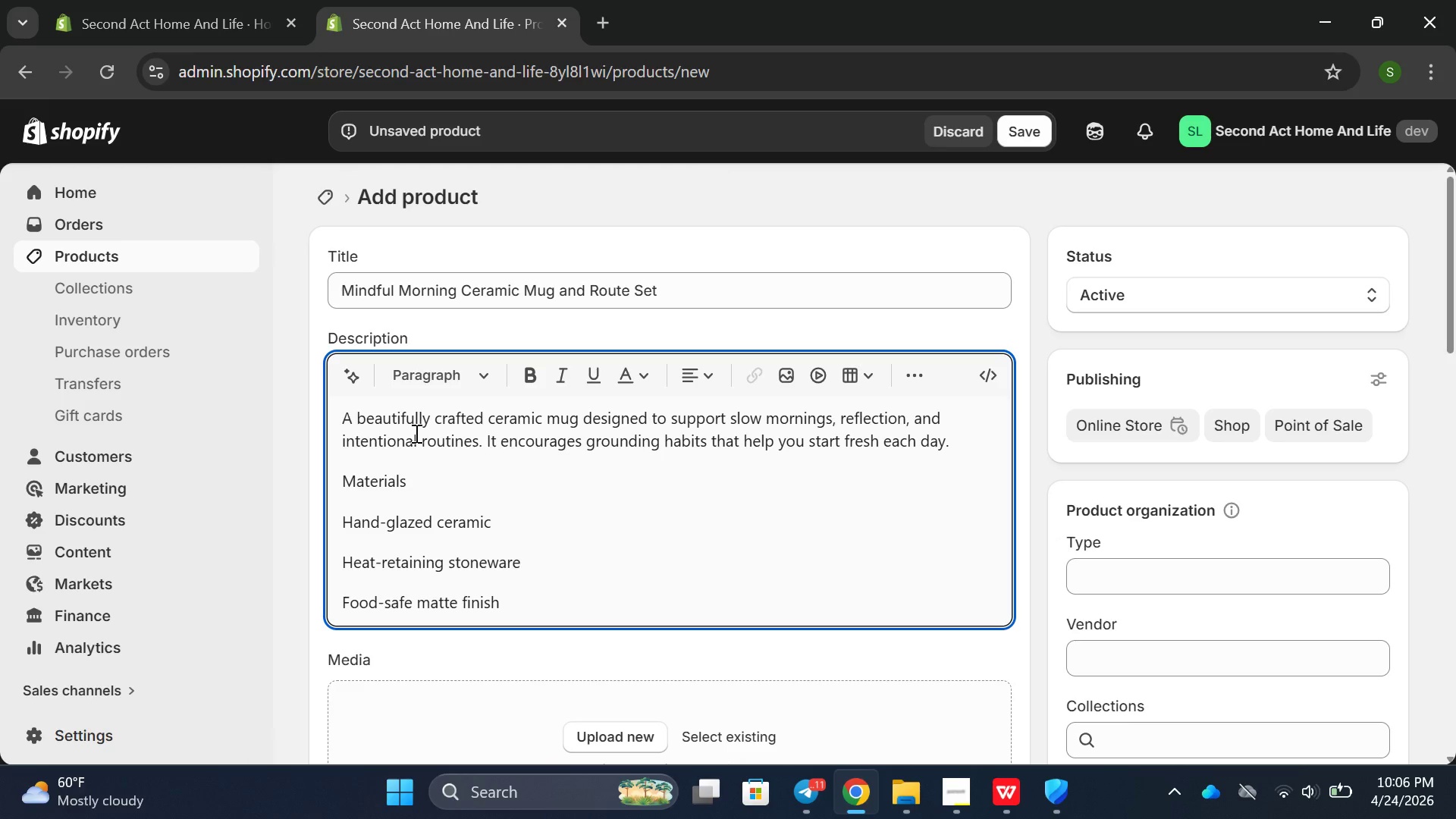 
key(Enter)
 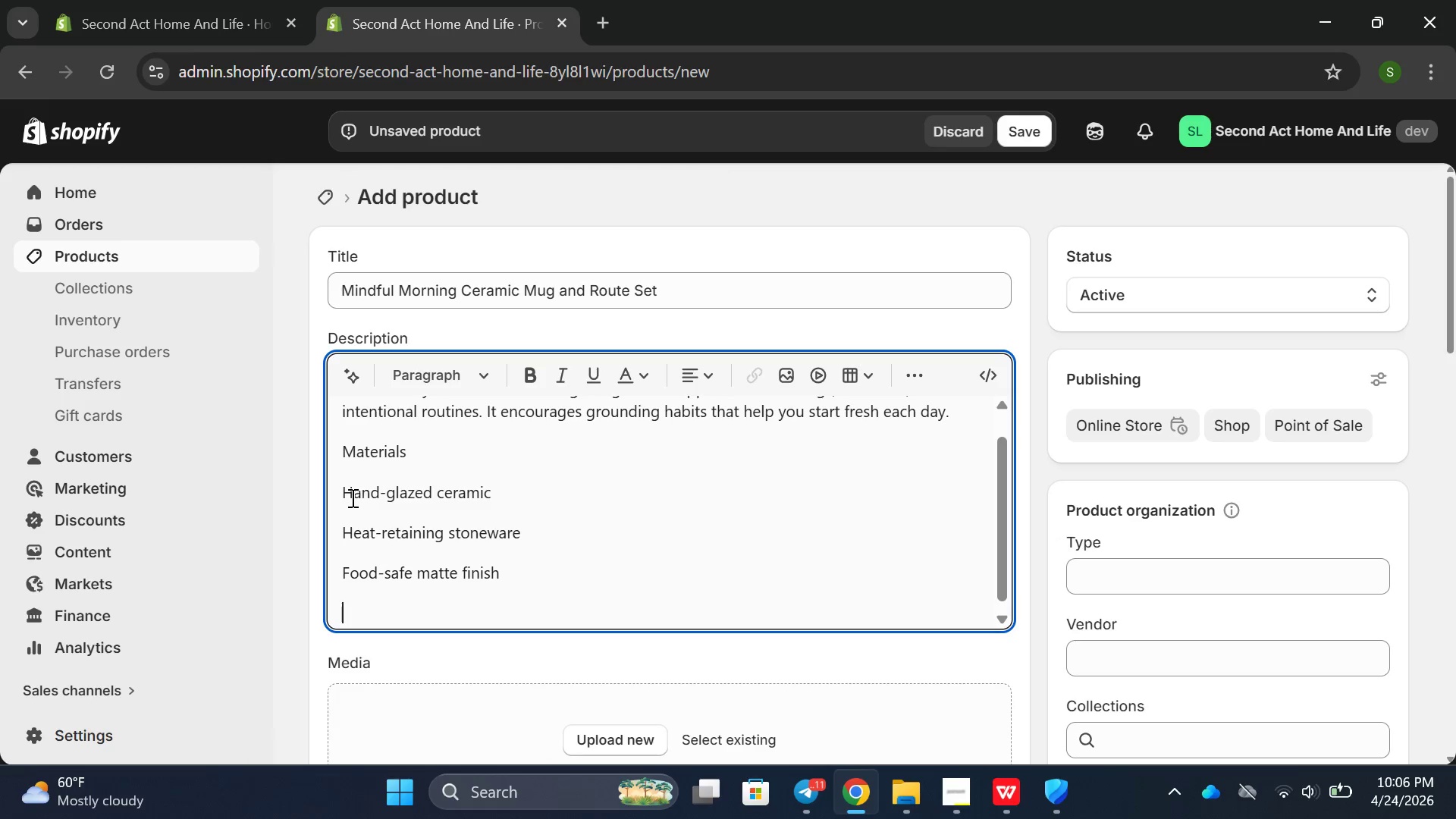 
left_click_drag(start_coordinate=[350, 497], to_coordinate=[519, 567])
 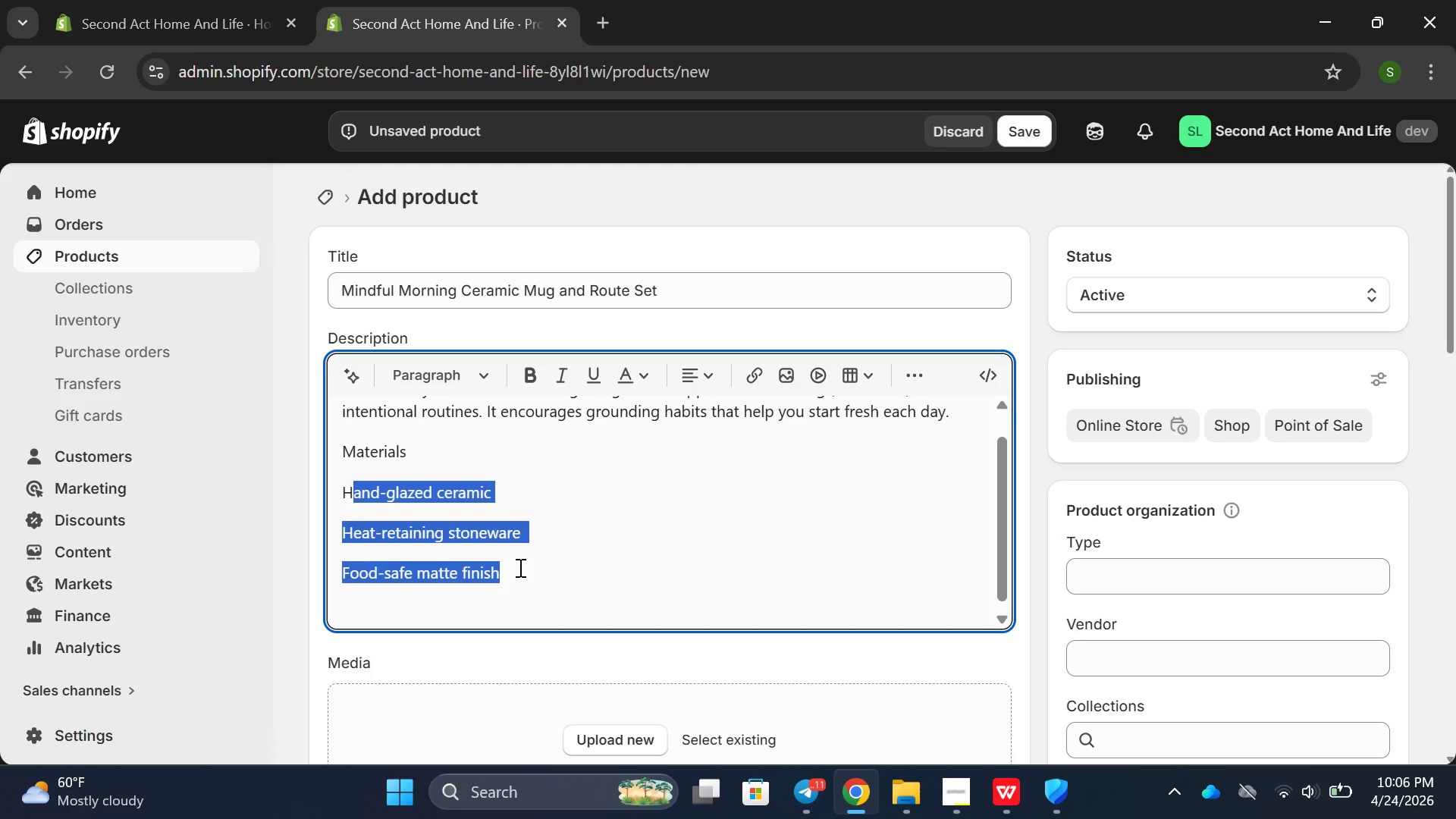 
left_click([519, 567])
 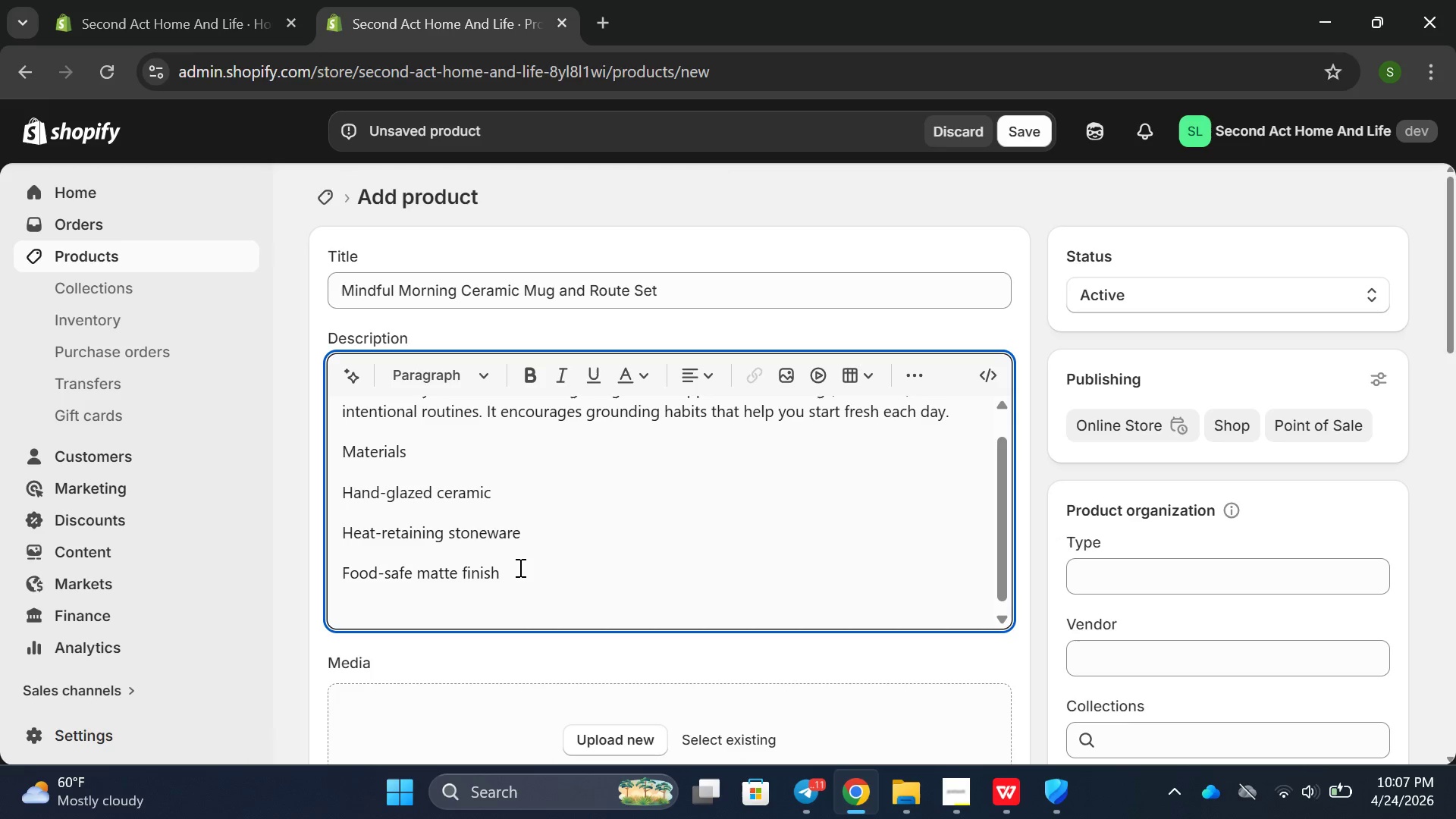 
left_click([519, 567])
 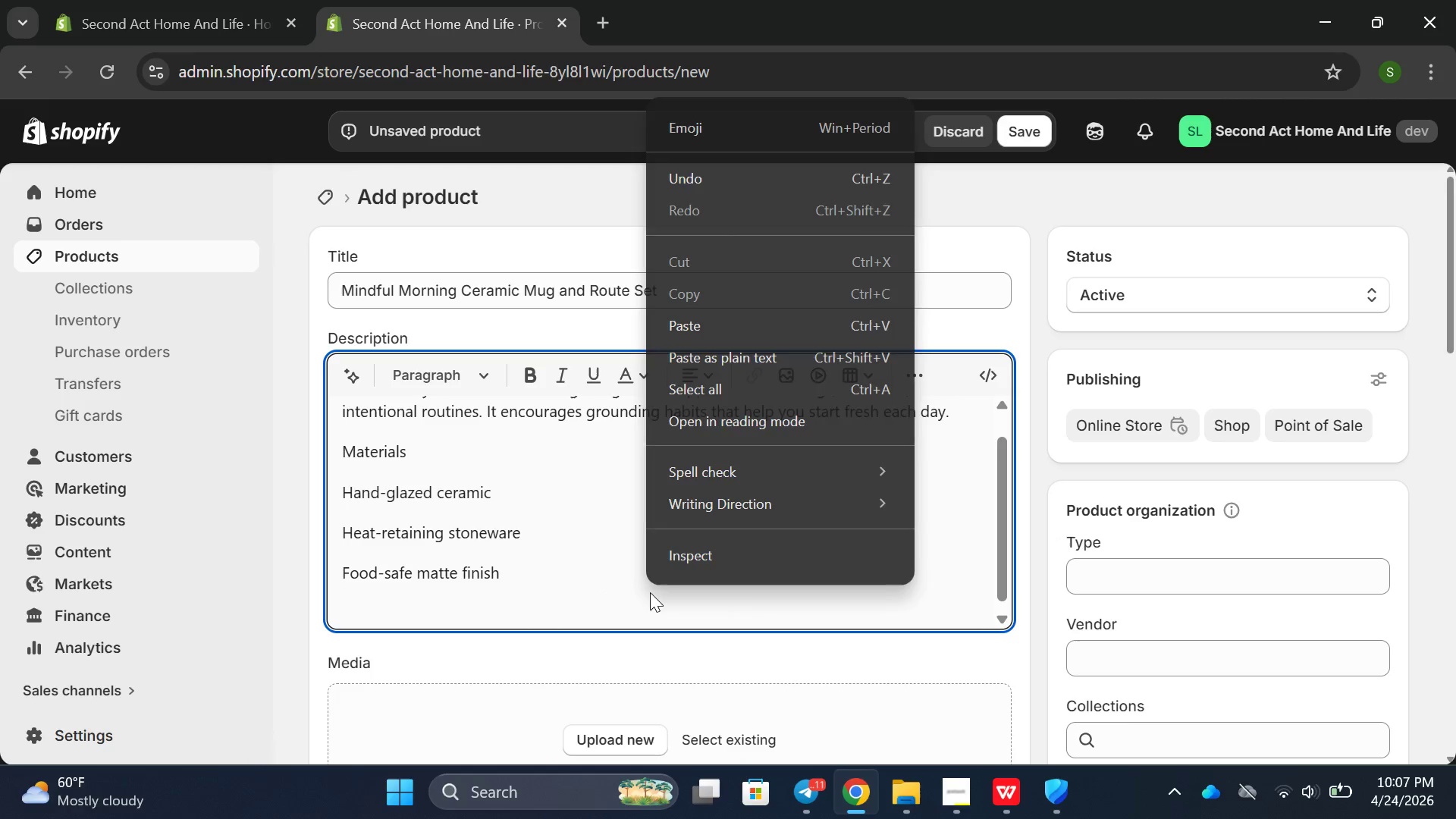 
left_click([348, 562])
 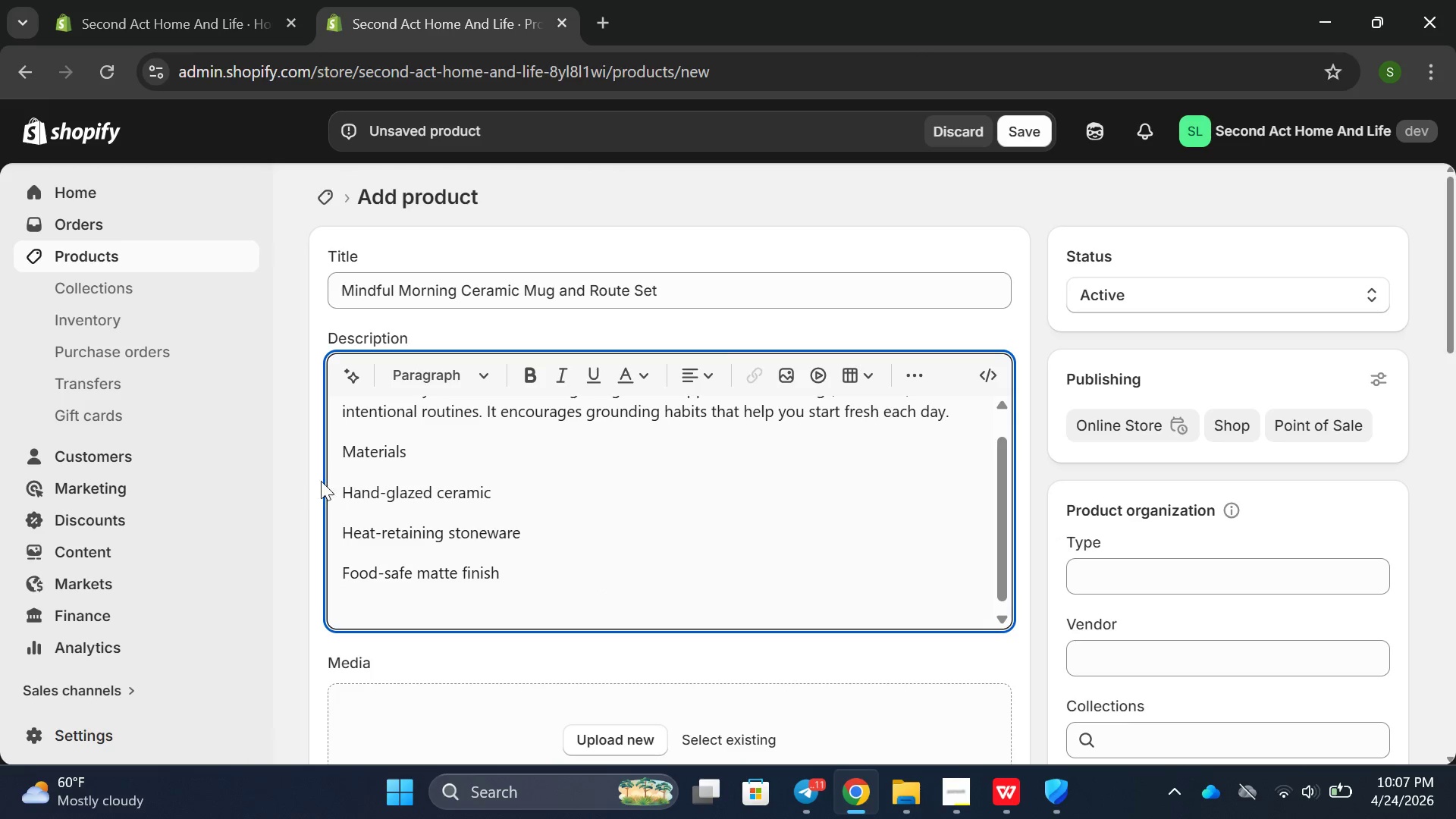 
left_click_drag(start_coordinate=[340, 481], to_coordinate=[477, 564])
 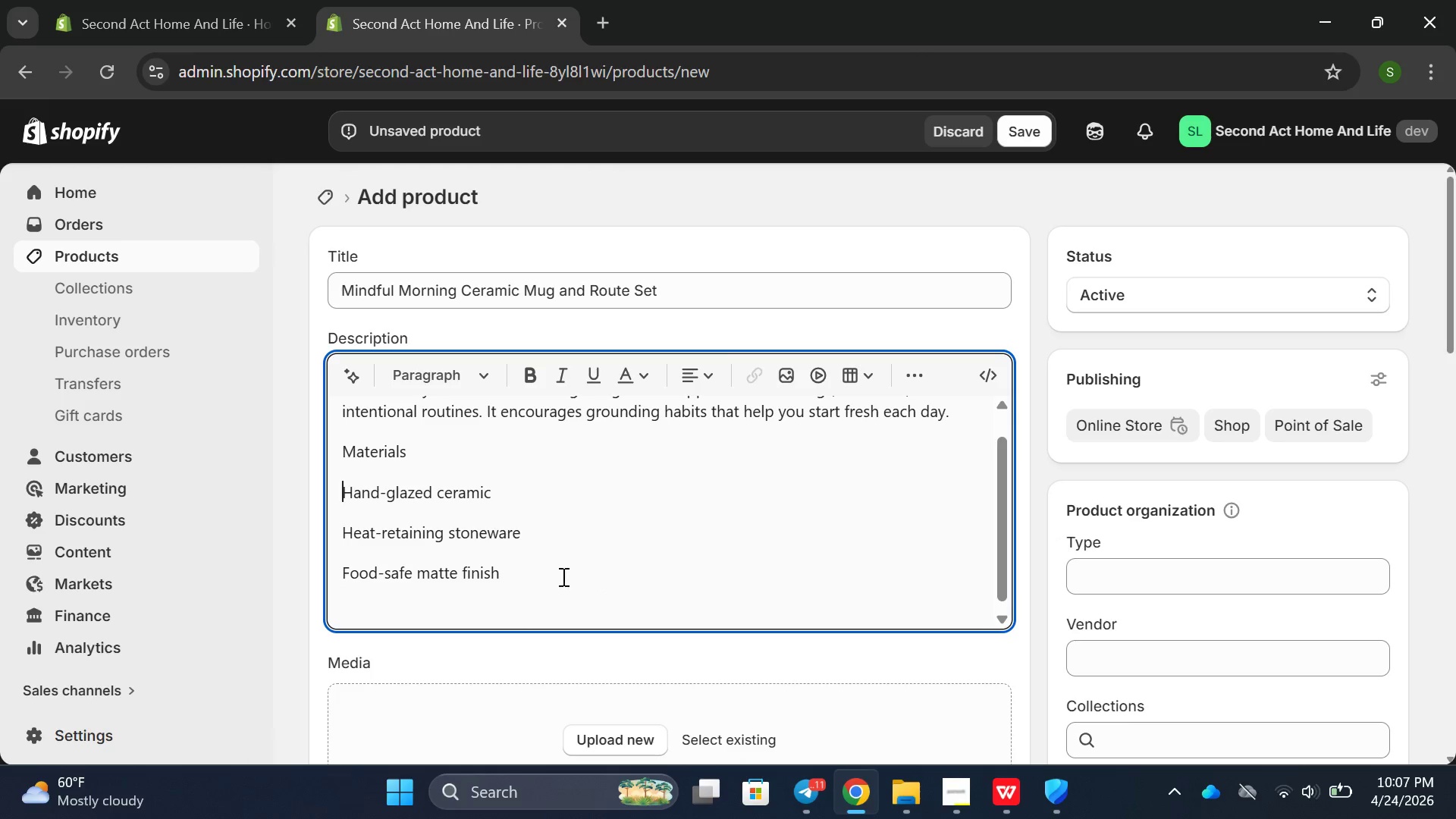 
left_click_drag(start_coordinate=[548, 579], to_coordinate=[351, 505])
 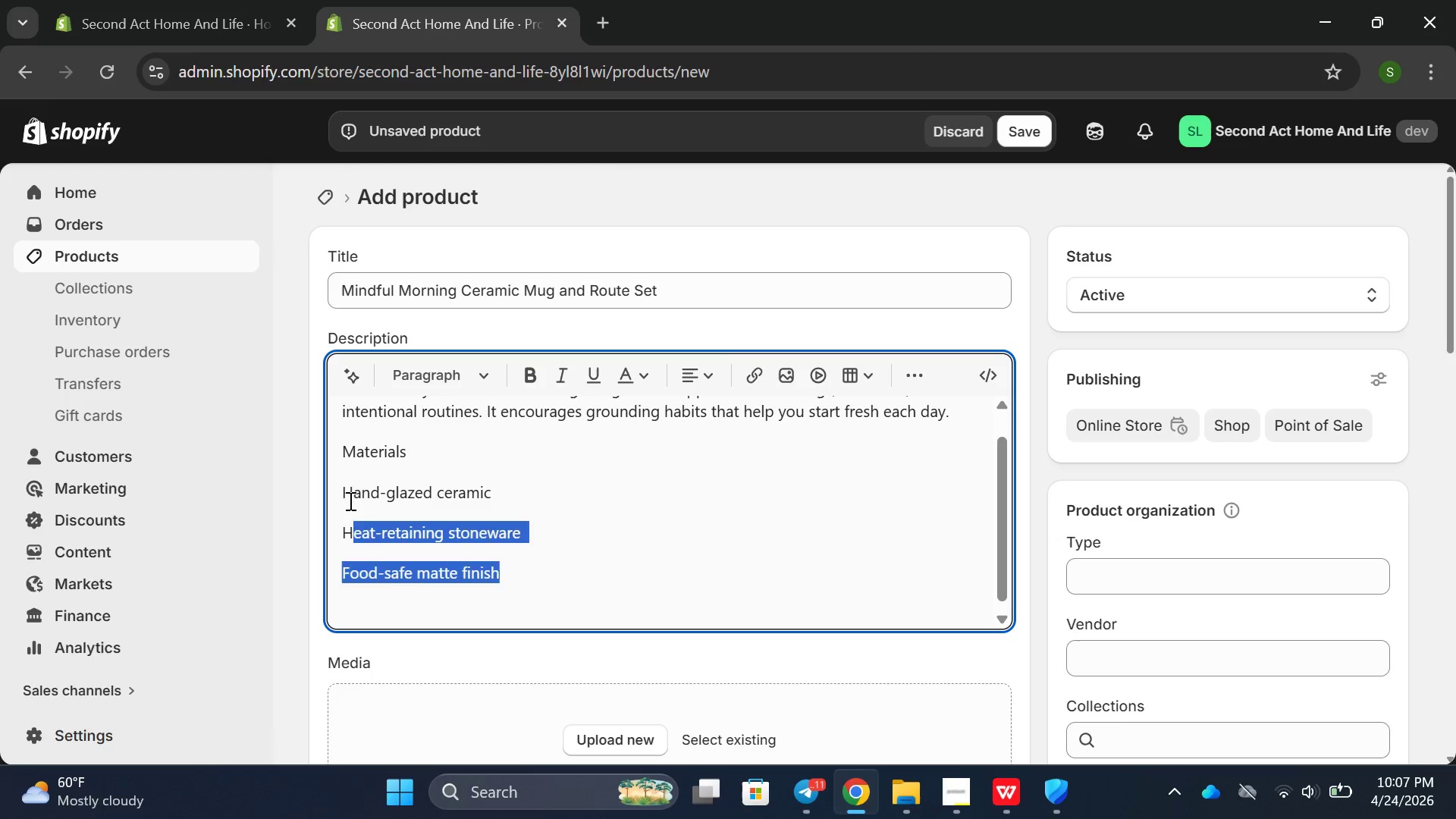 
double_click([345, 497])
 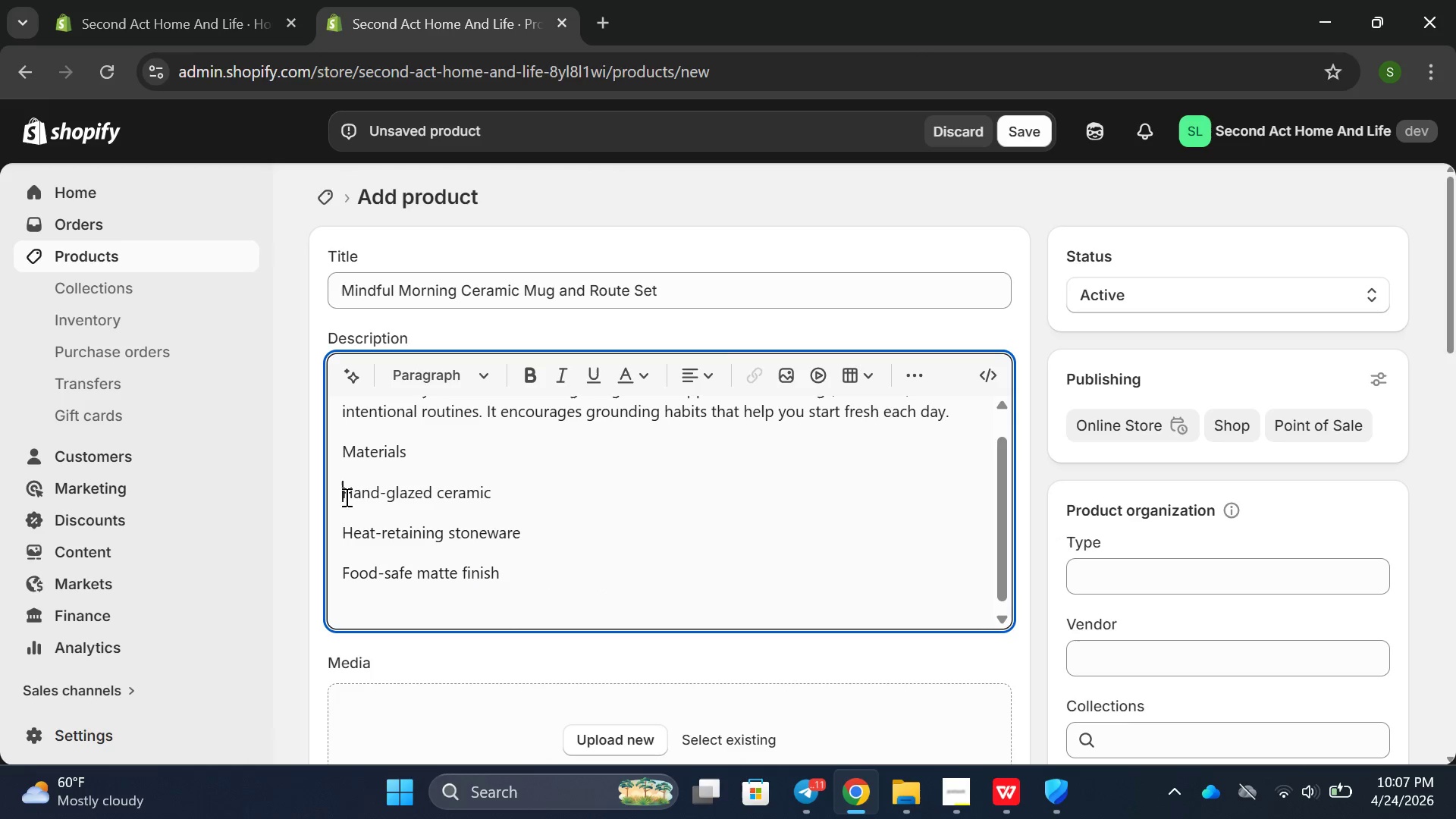 
triple_click([345, 497])
 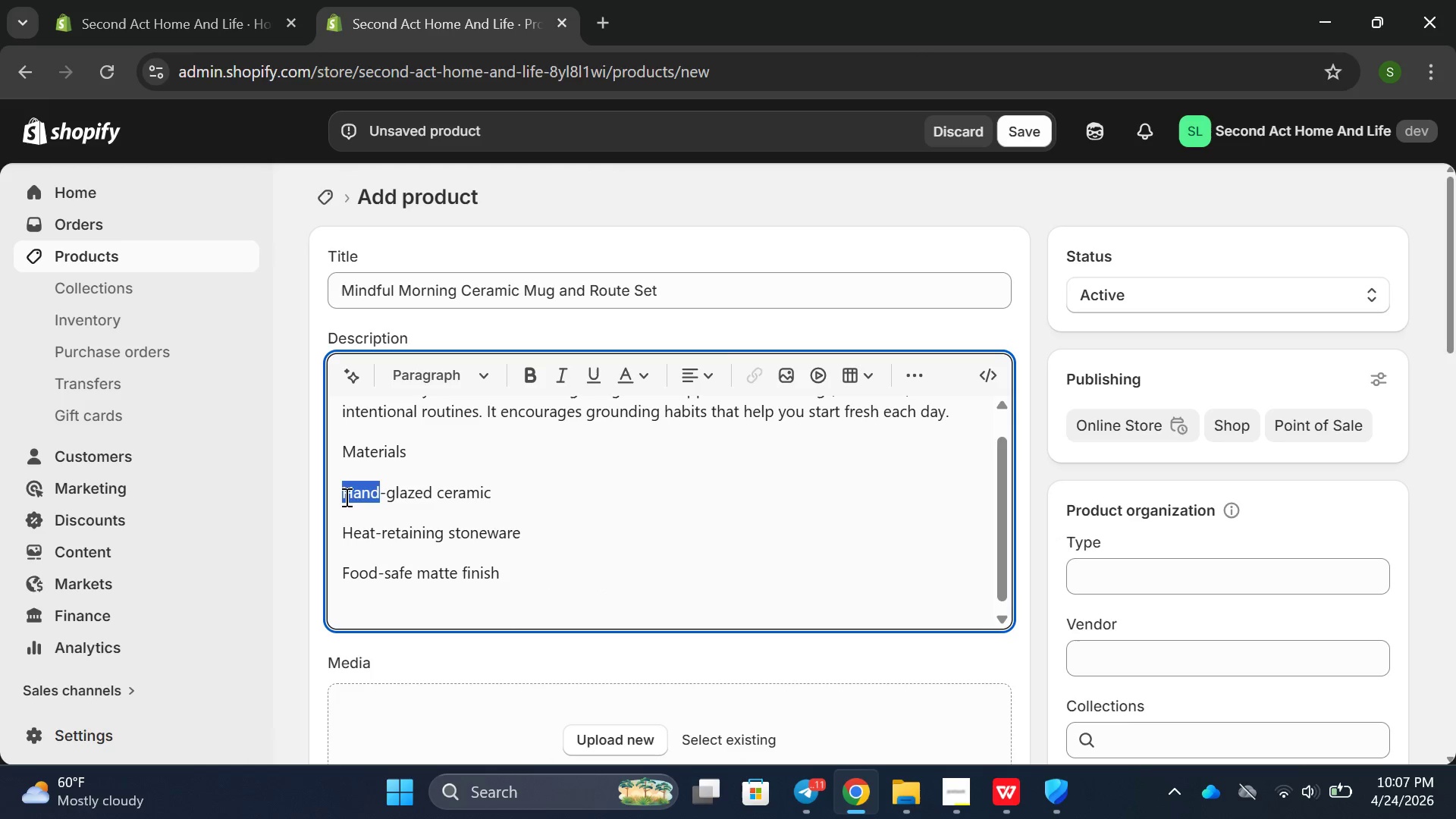 
triple_click([345, 497])
 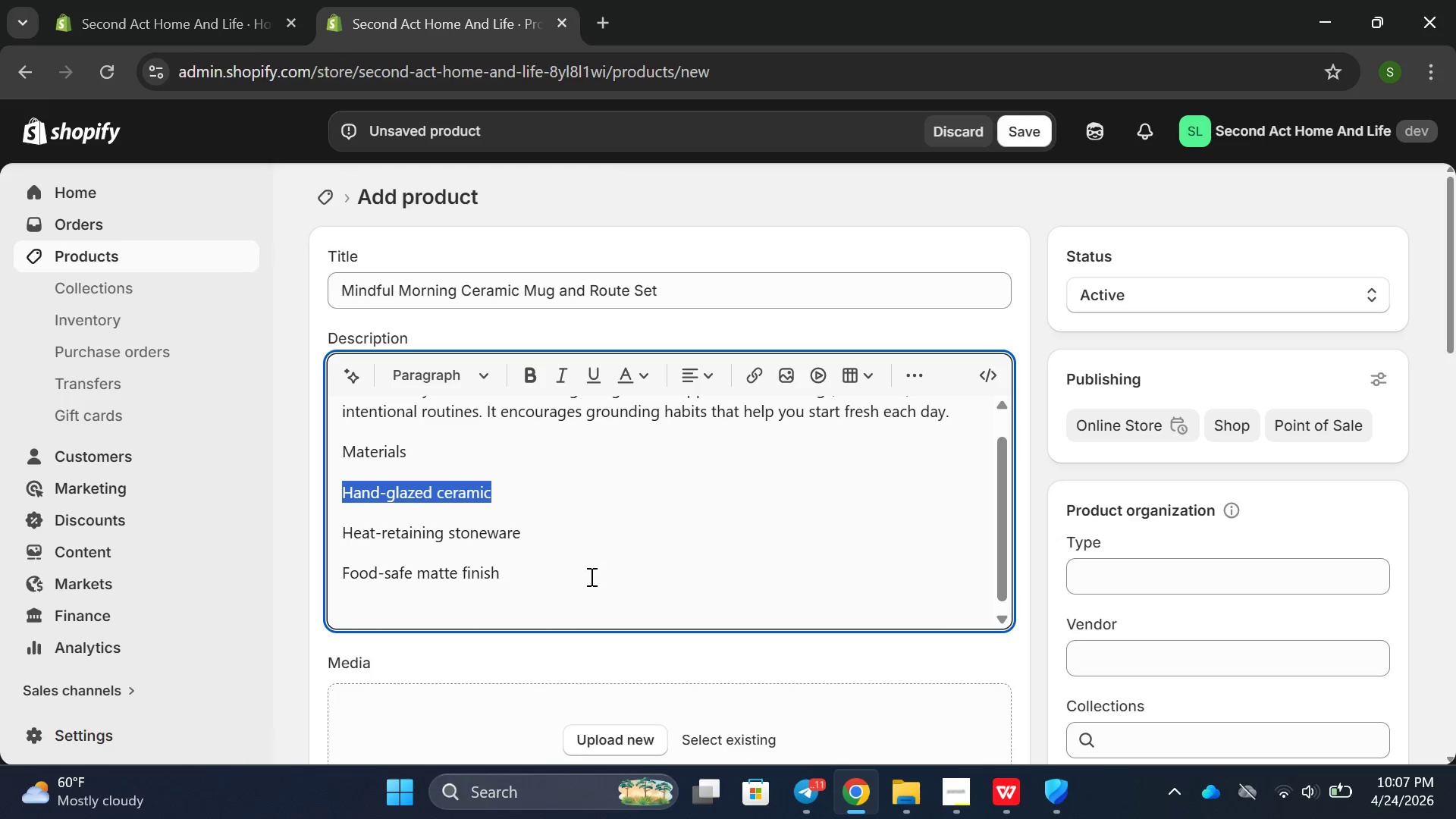 
left_click([570, 566])
 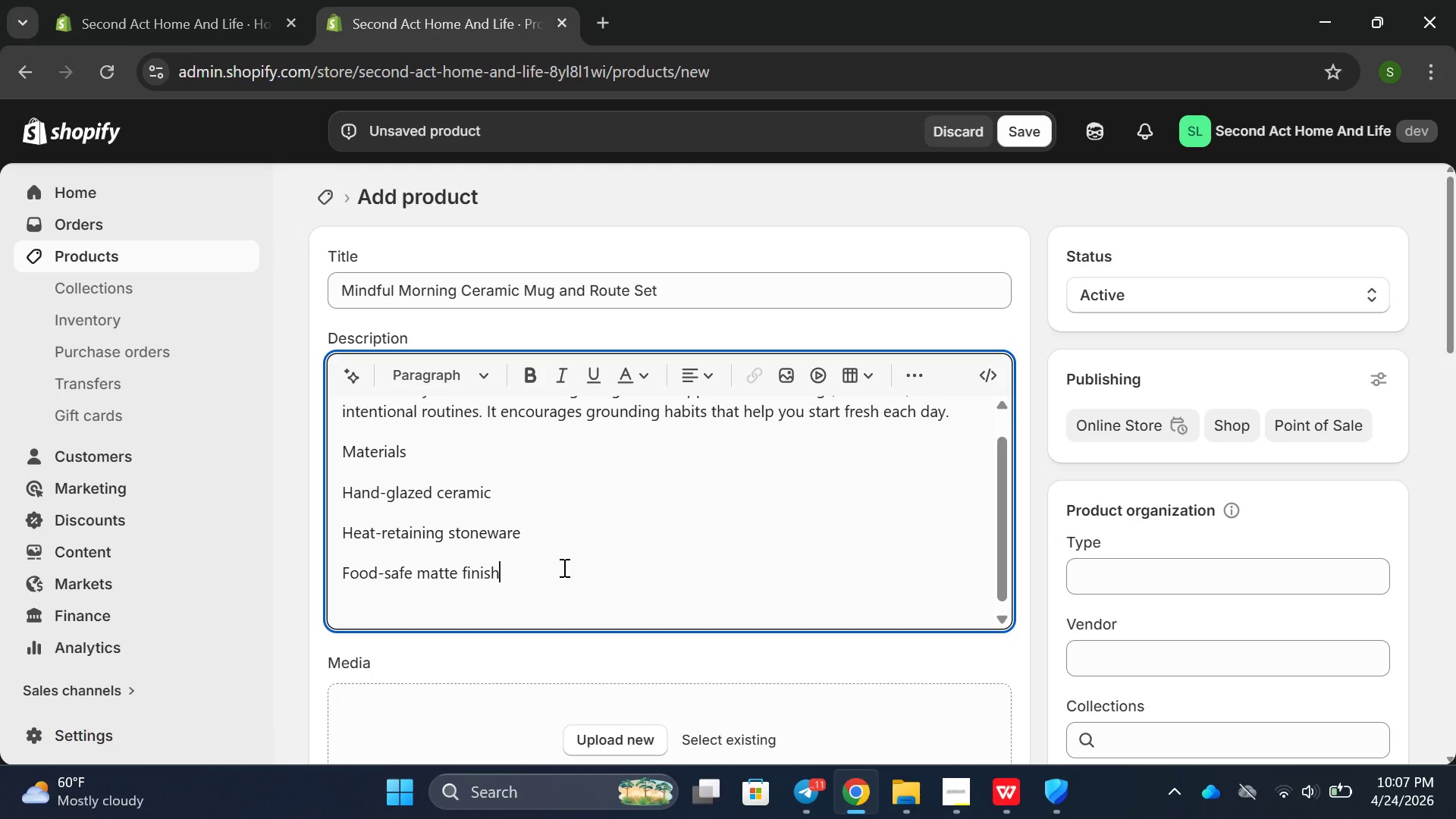 
left_click_drag(start_coordinate=[562, 567], to_coordinate=[361, 509])
 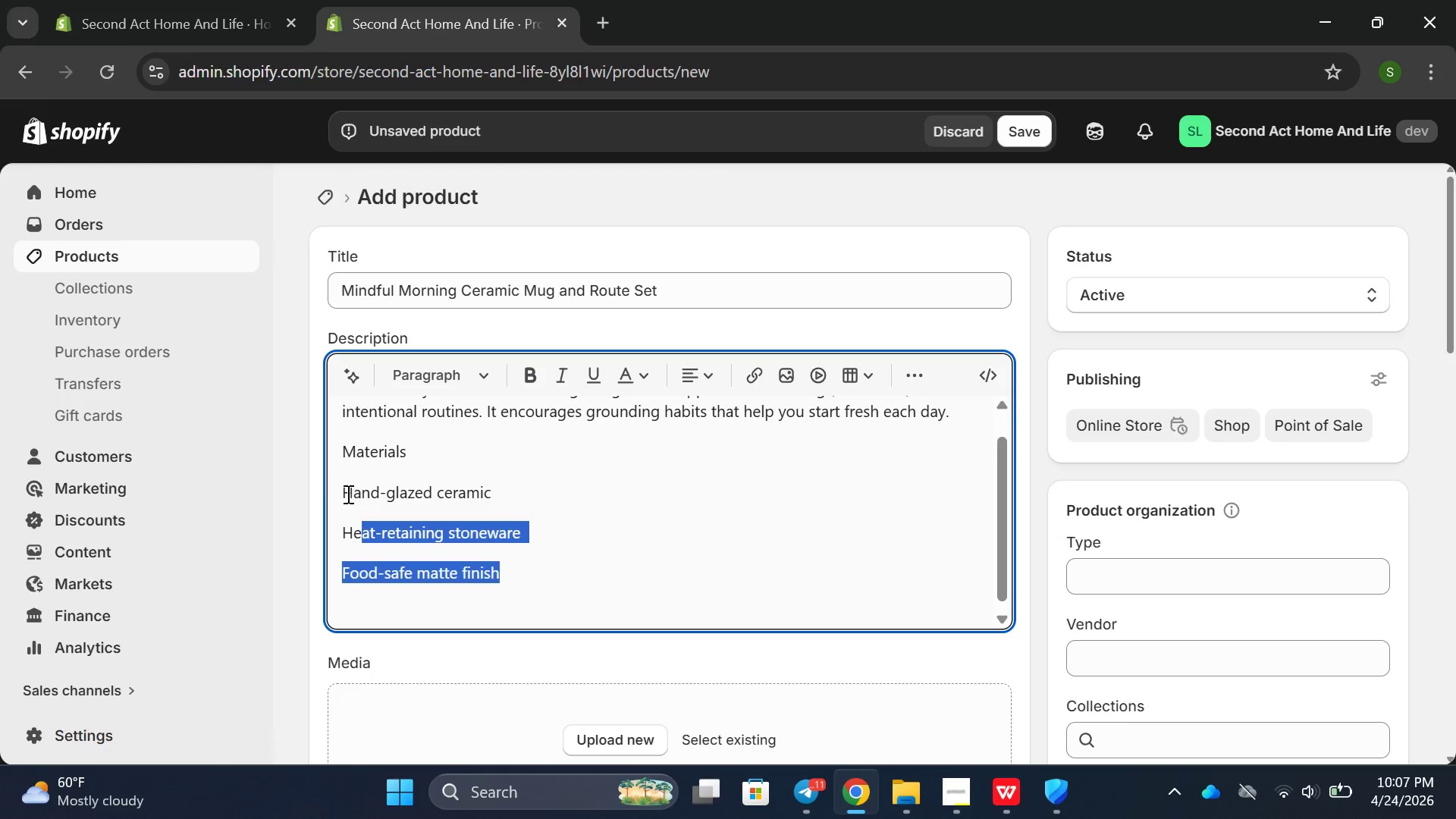 
left_click_drag(start_coordinate=[346, 492], to_coordinate=[315, 492])
 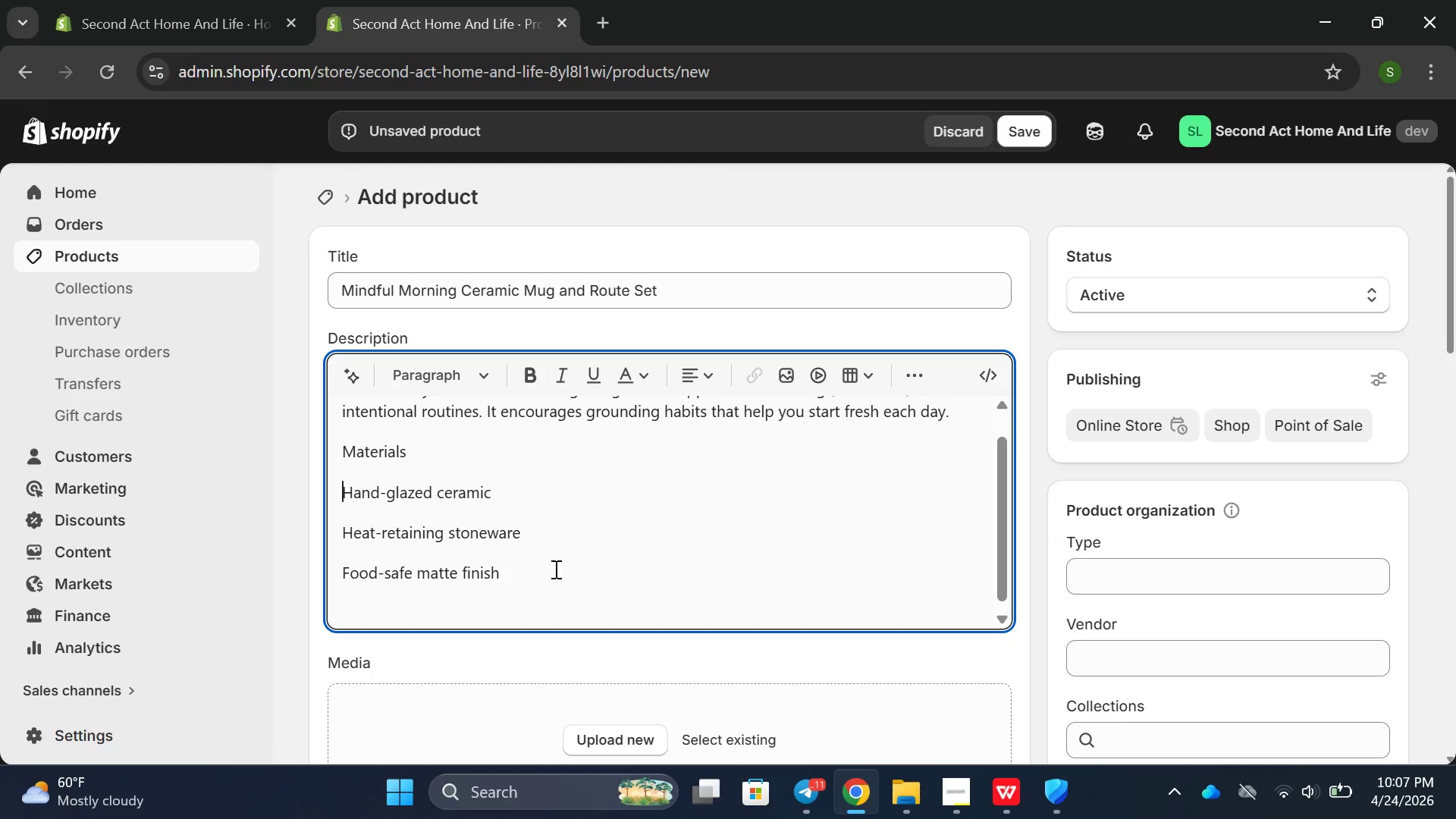 
left_click([550, 567])
 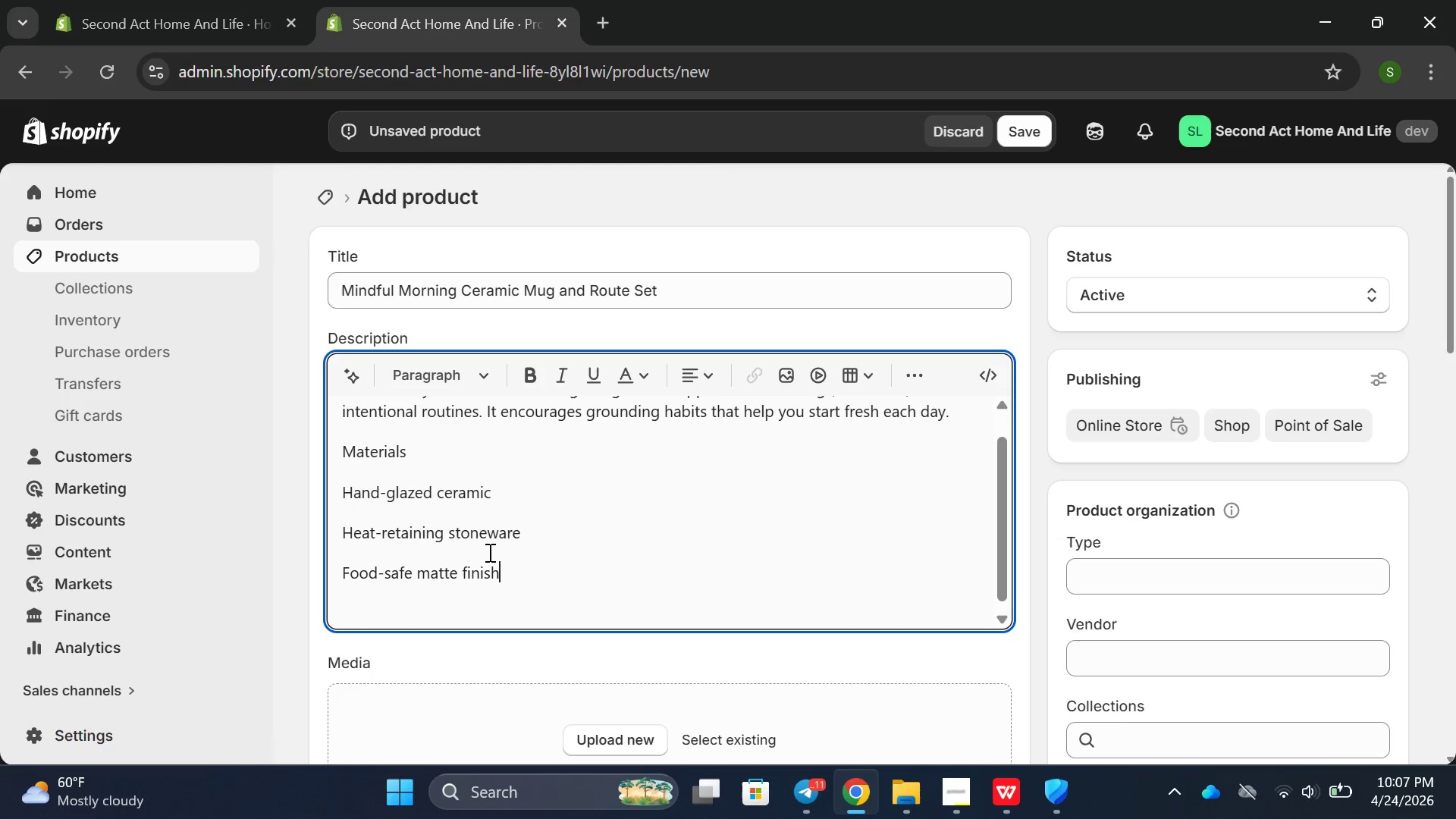 
left_click_drag(start_coordinate=[513, 576], to_coordinate=[323, 493])
 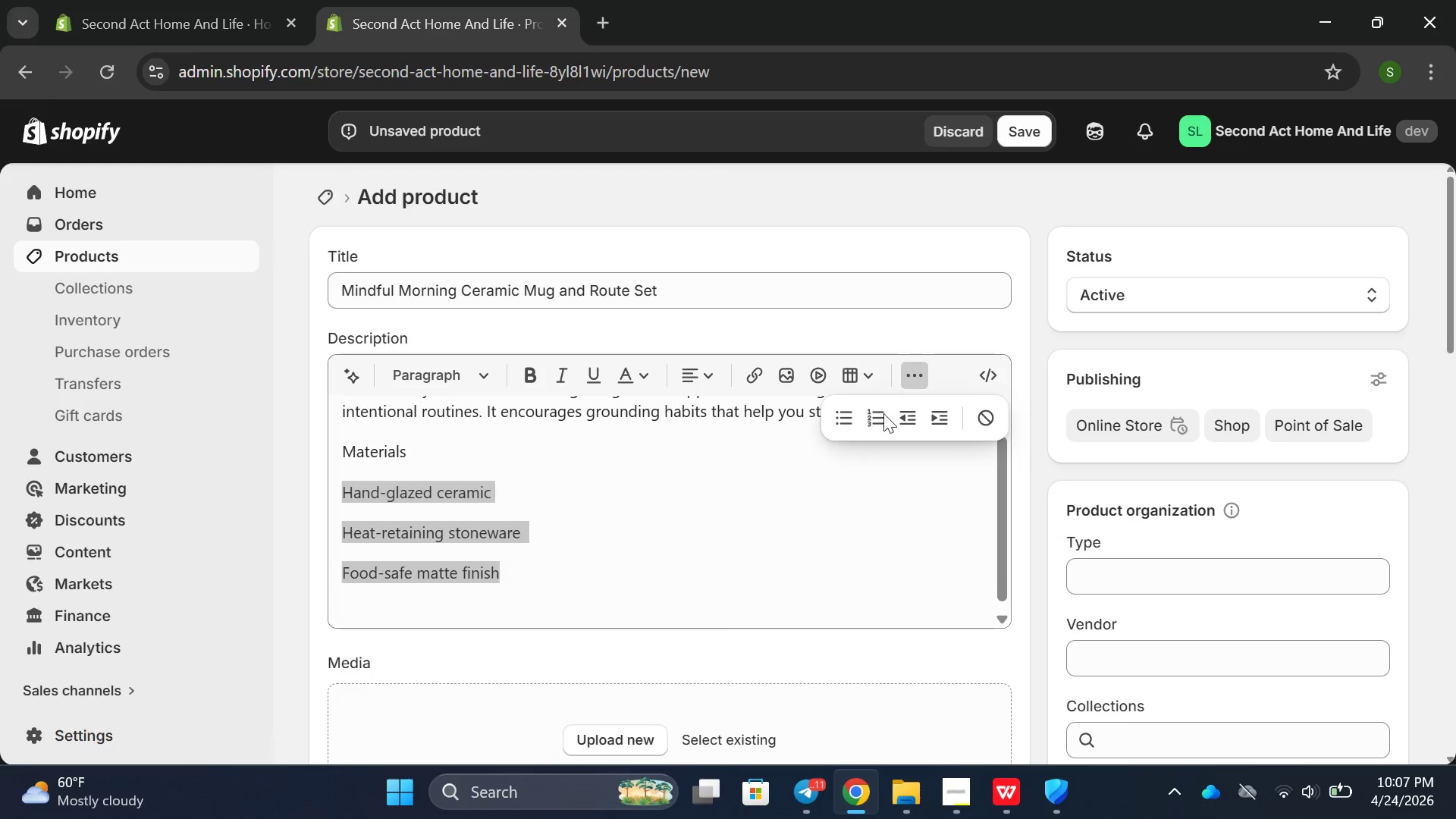 
left_click([853, 426])
 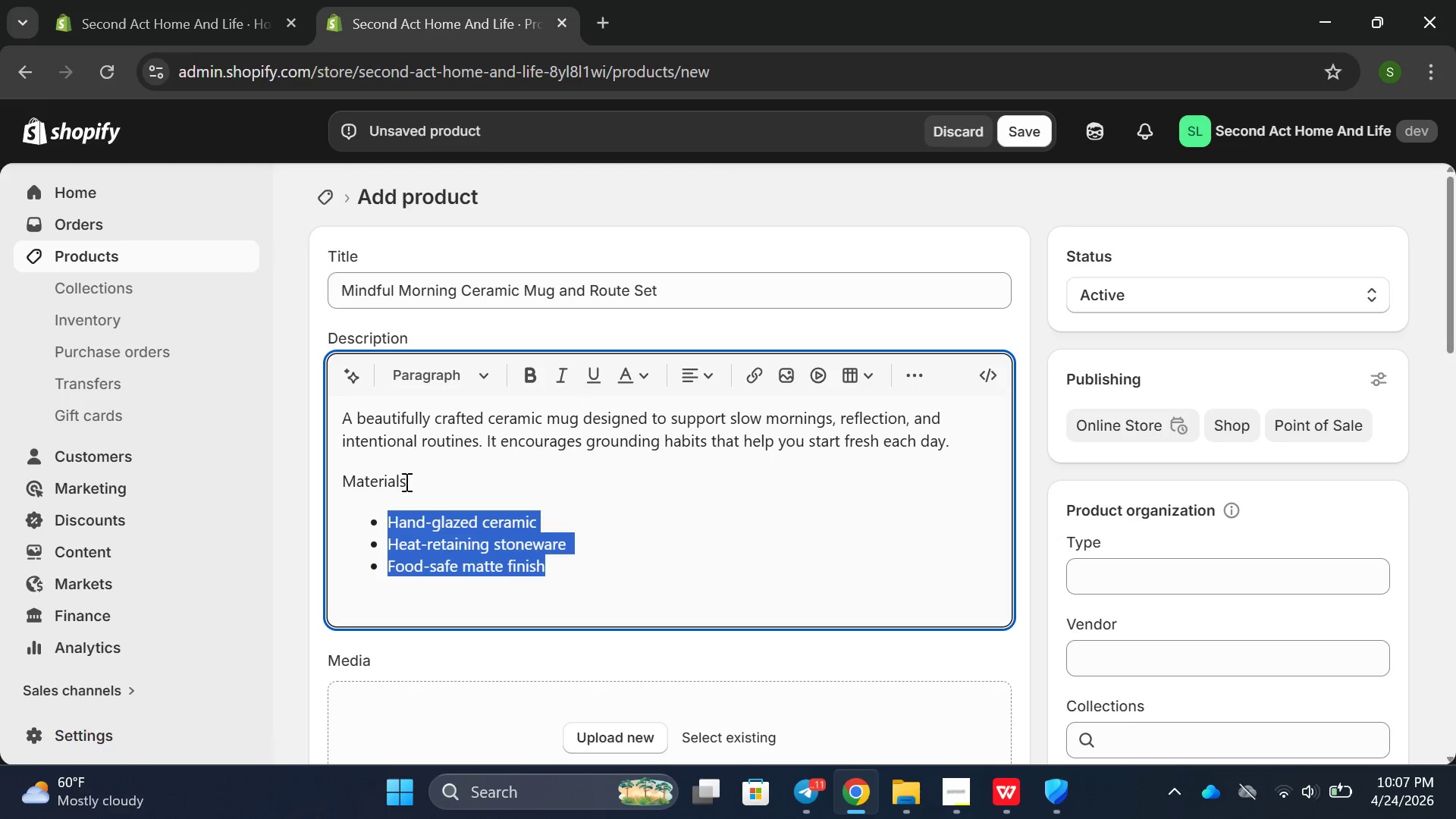 
double_click([378, 479])
 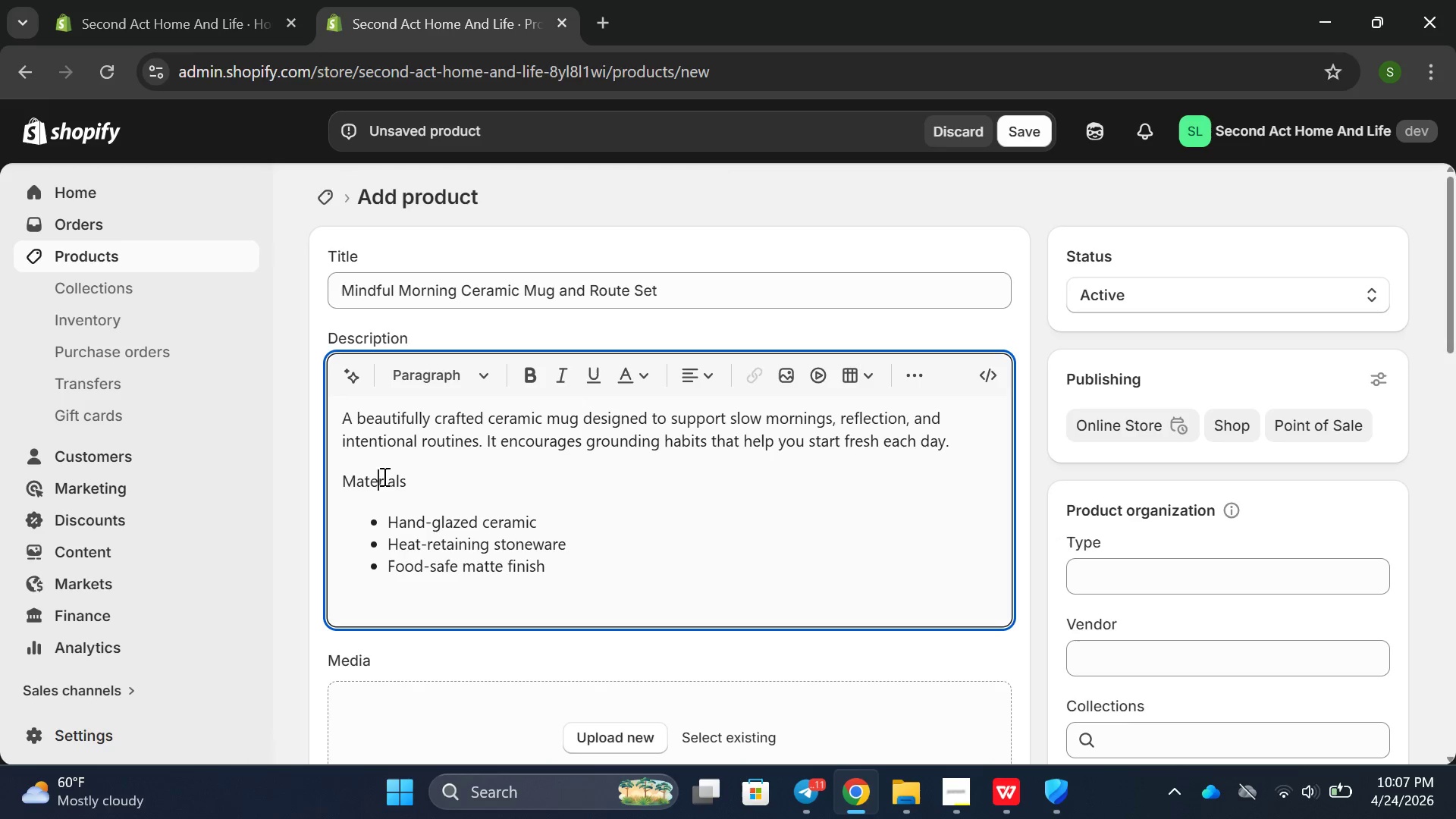 
triple_click([391, 475])
 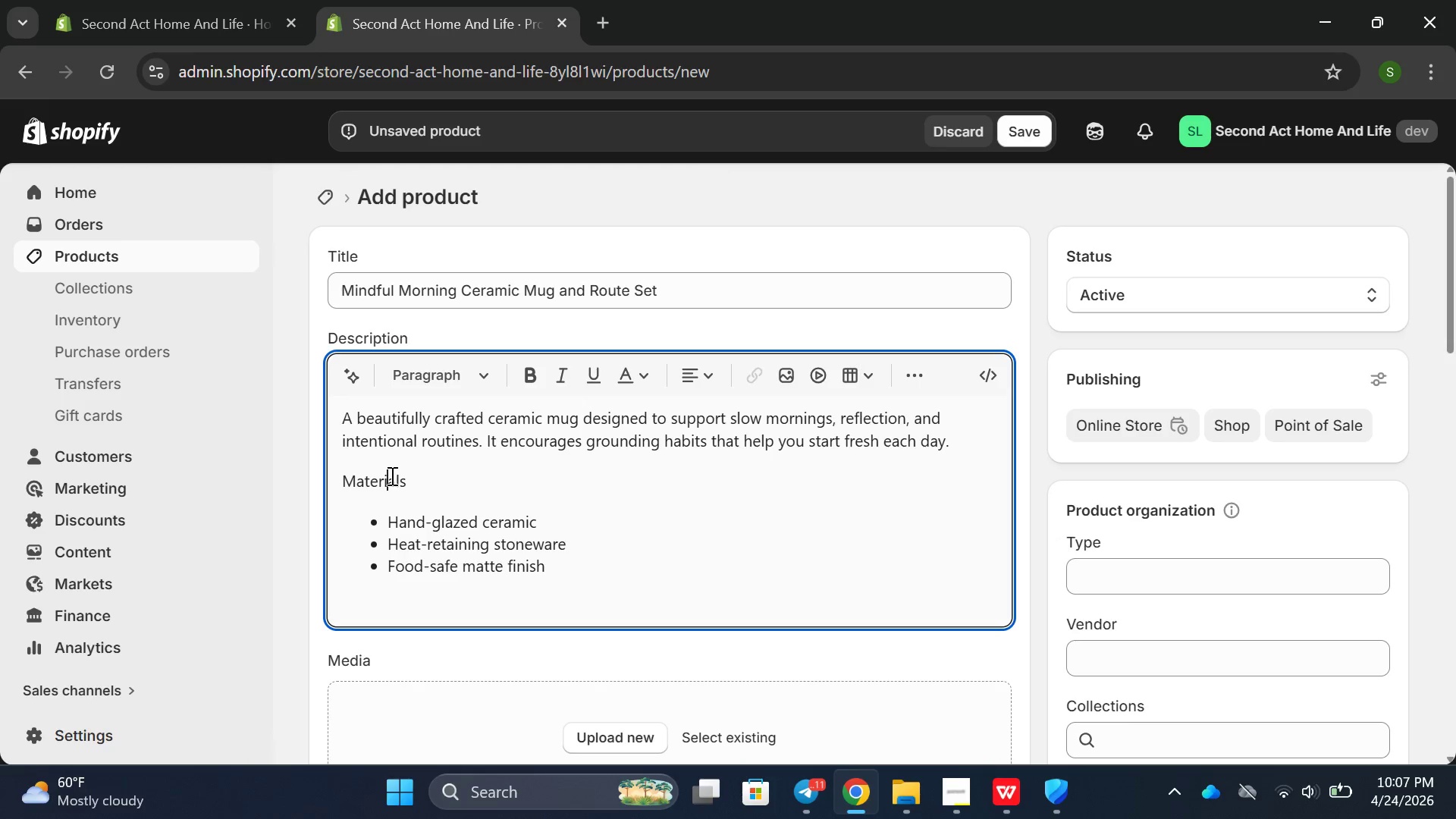 
triple_click([391, 477])
 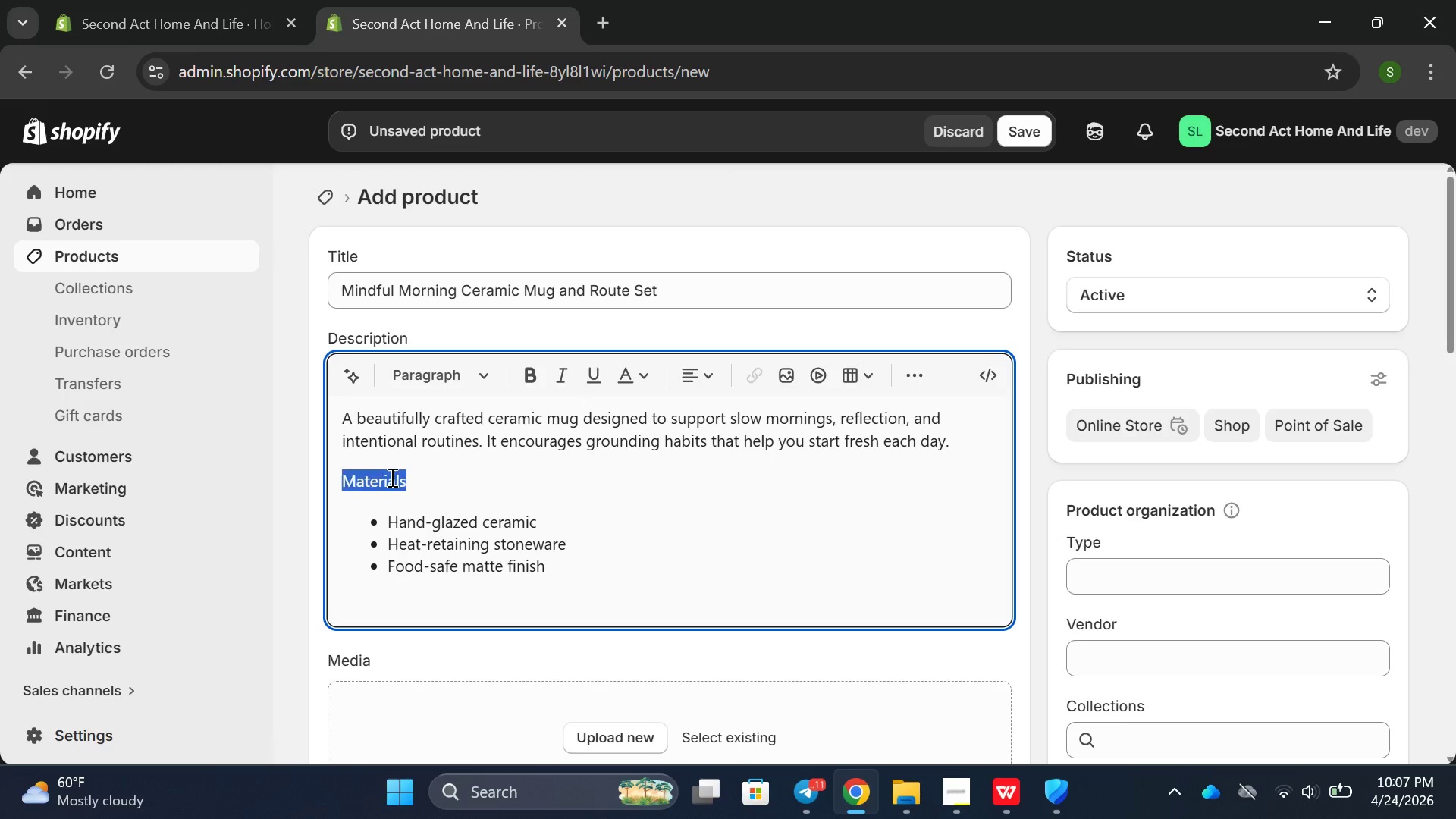 
triple_click([391, 477])
 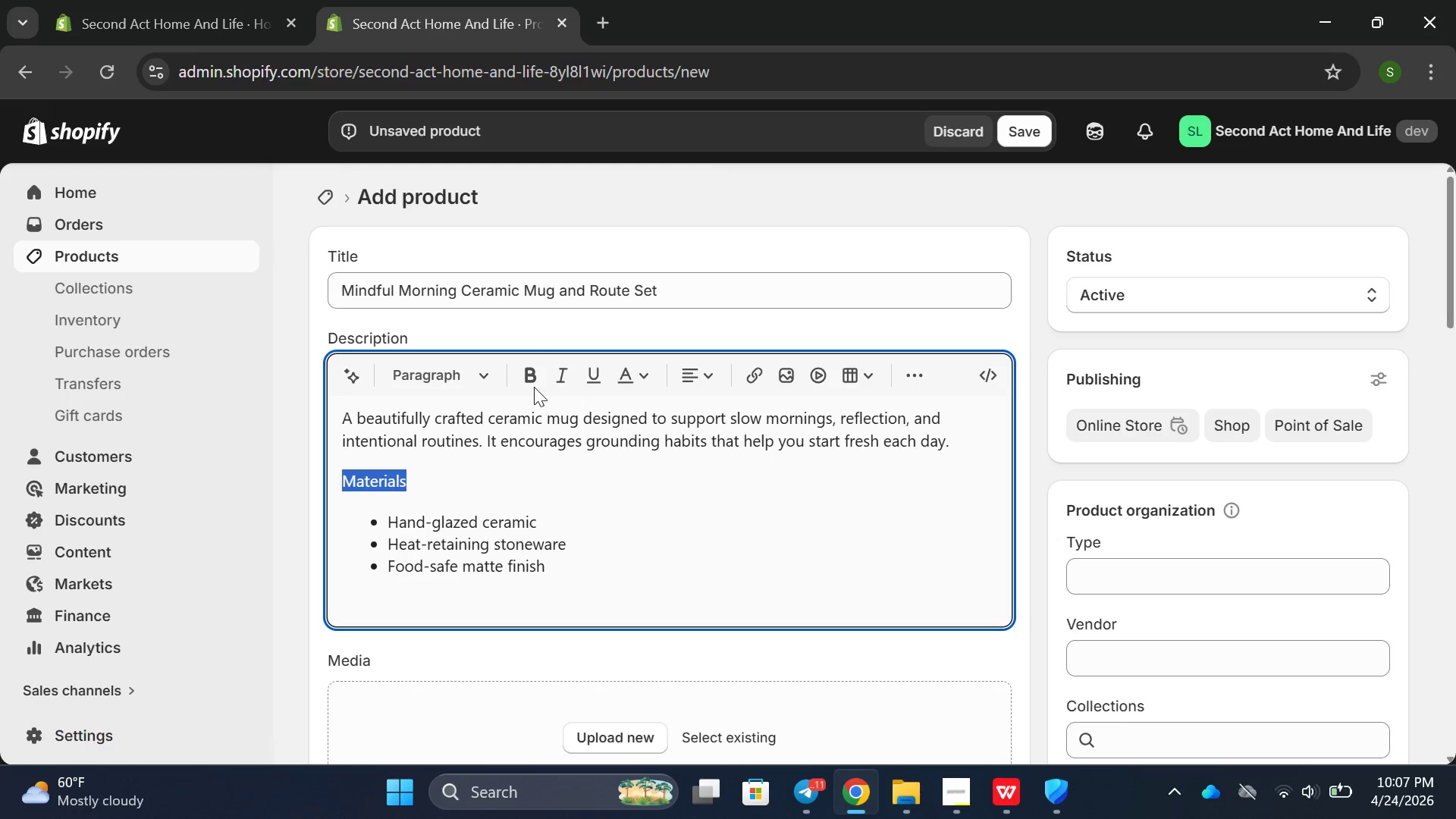 
left_click([535, 385])
 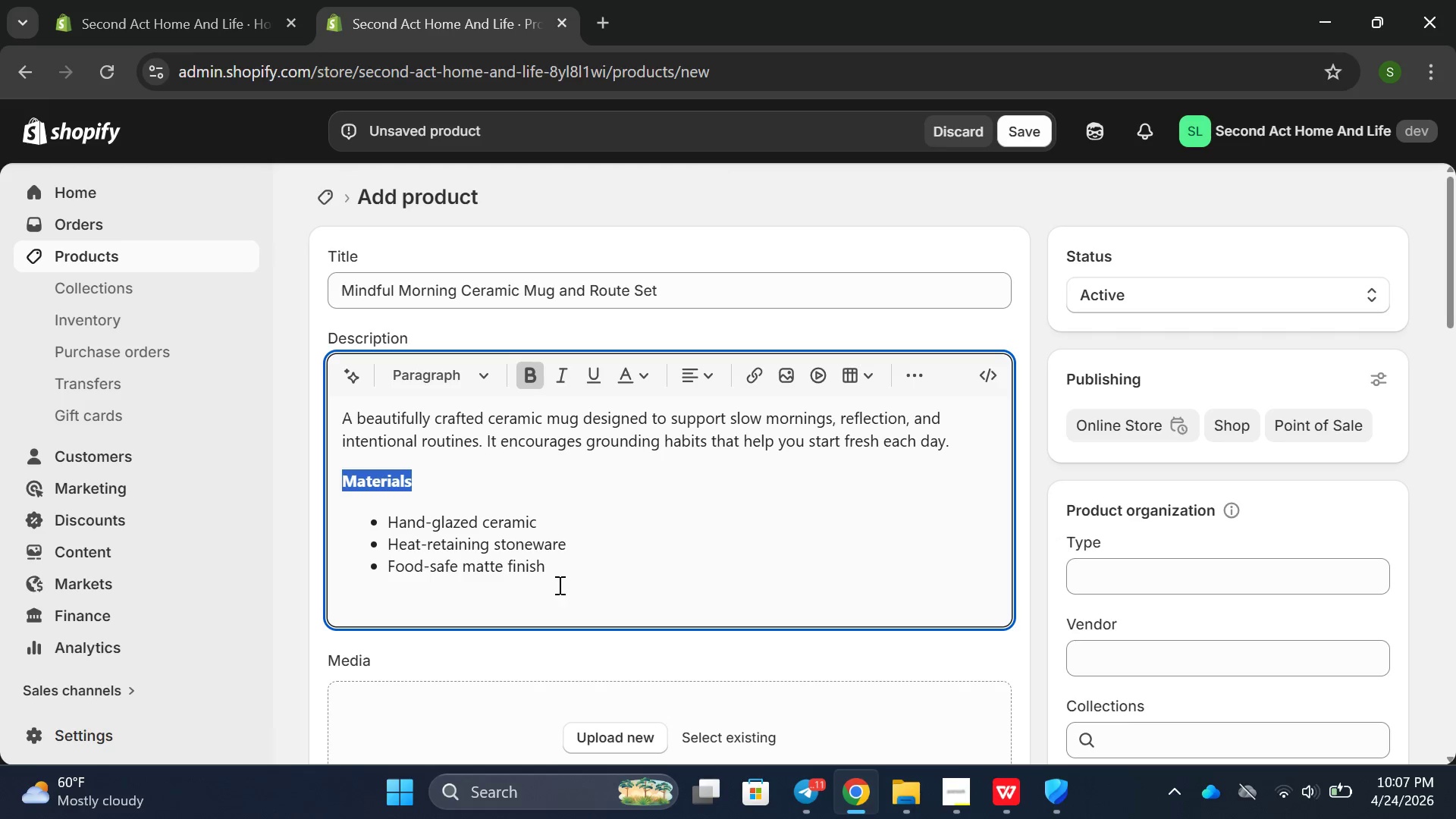 
left_click([576, 576])
 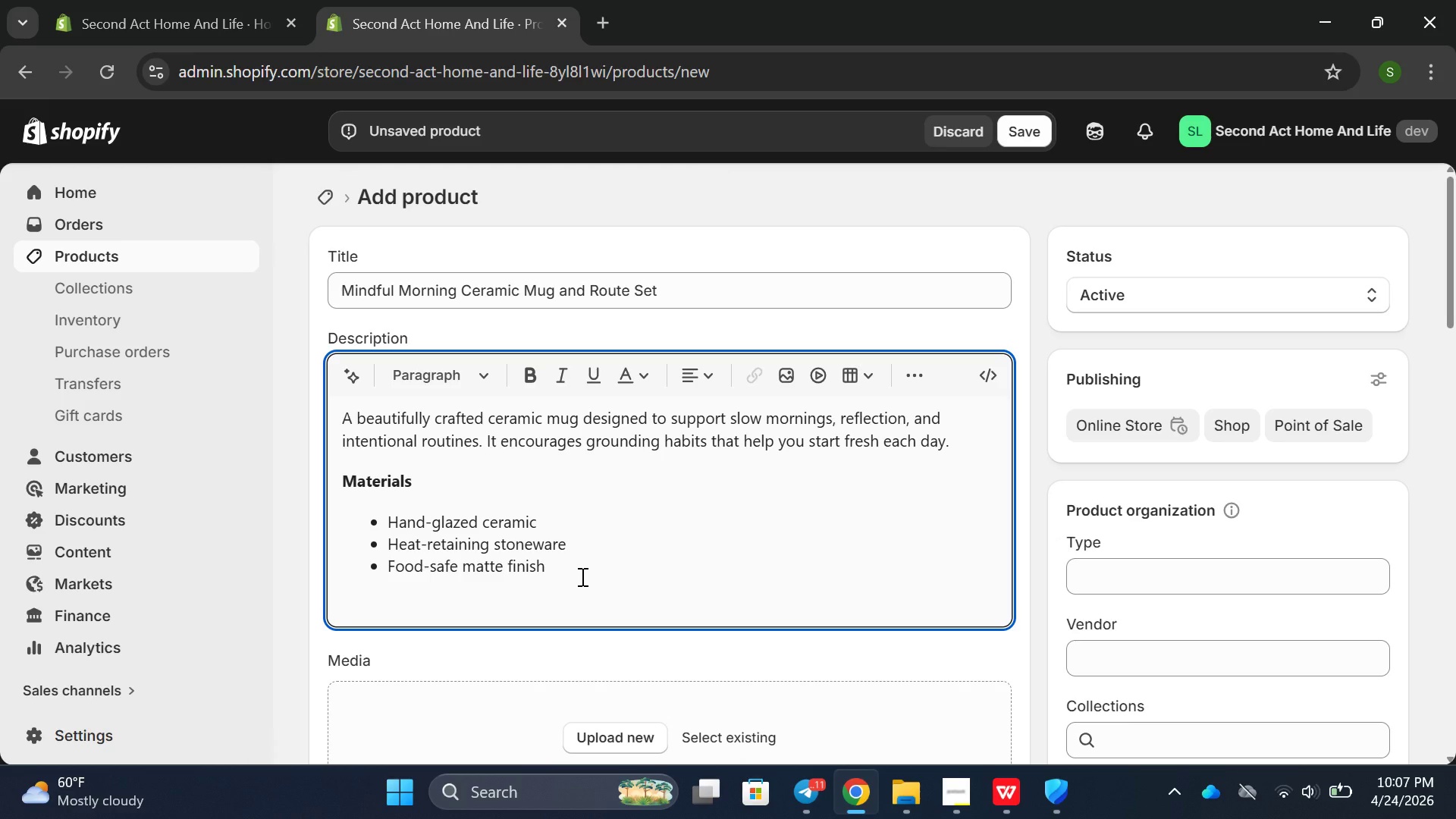 
key(Enter)
 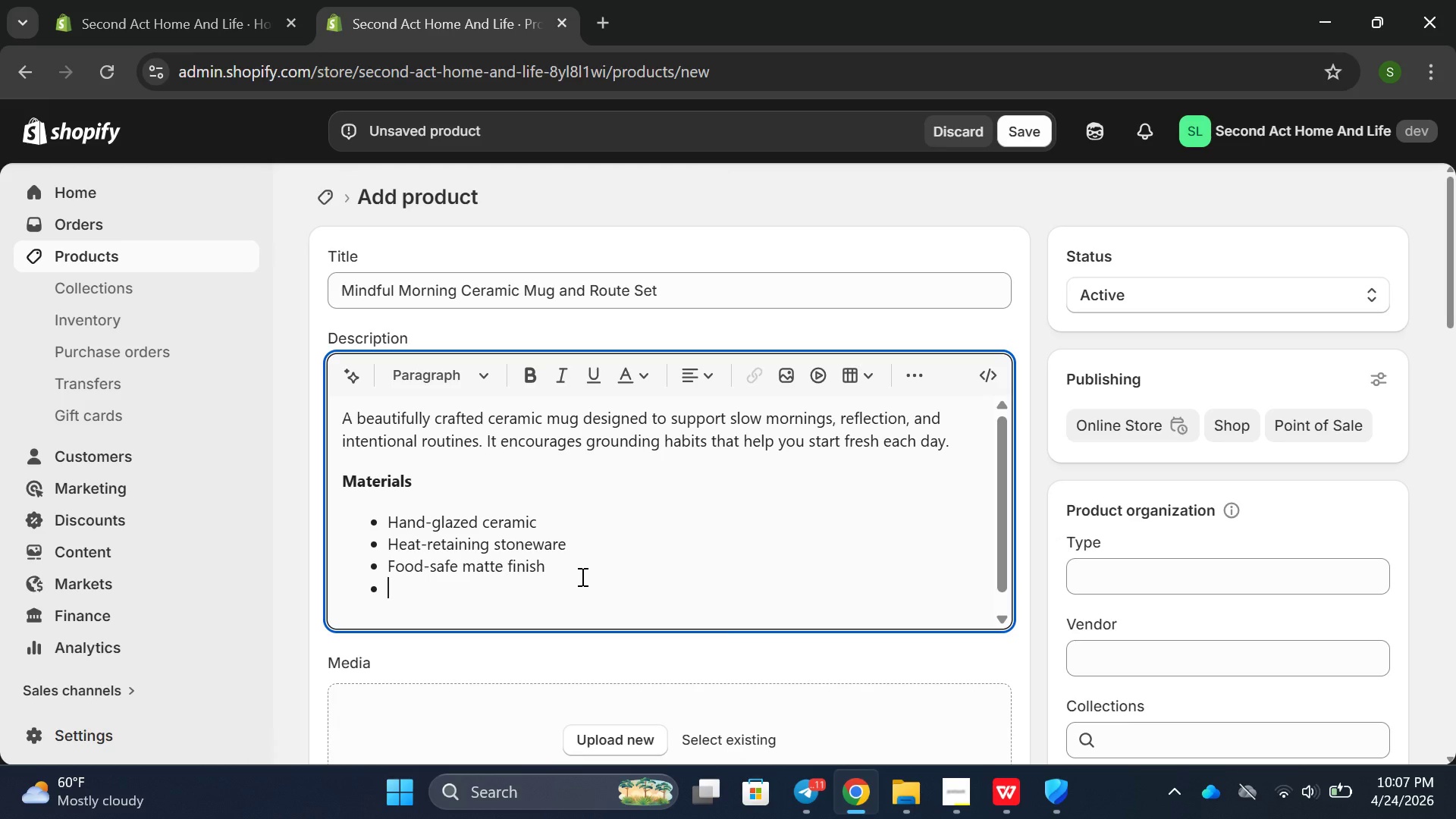 
key(Enter)
 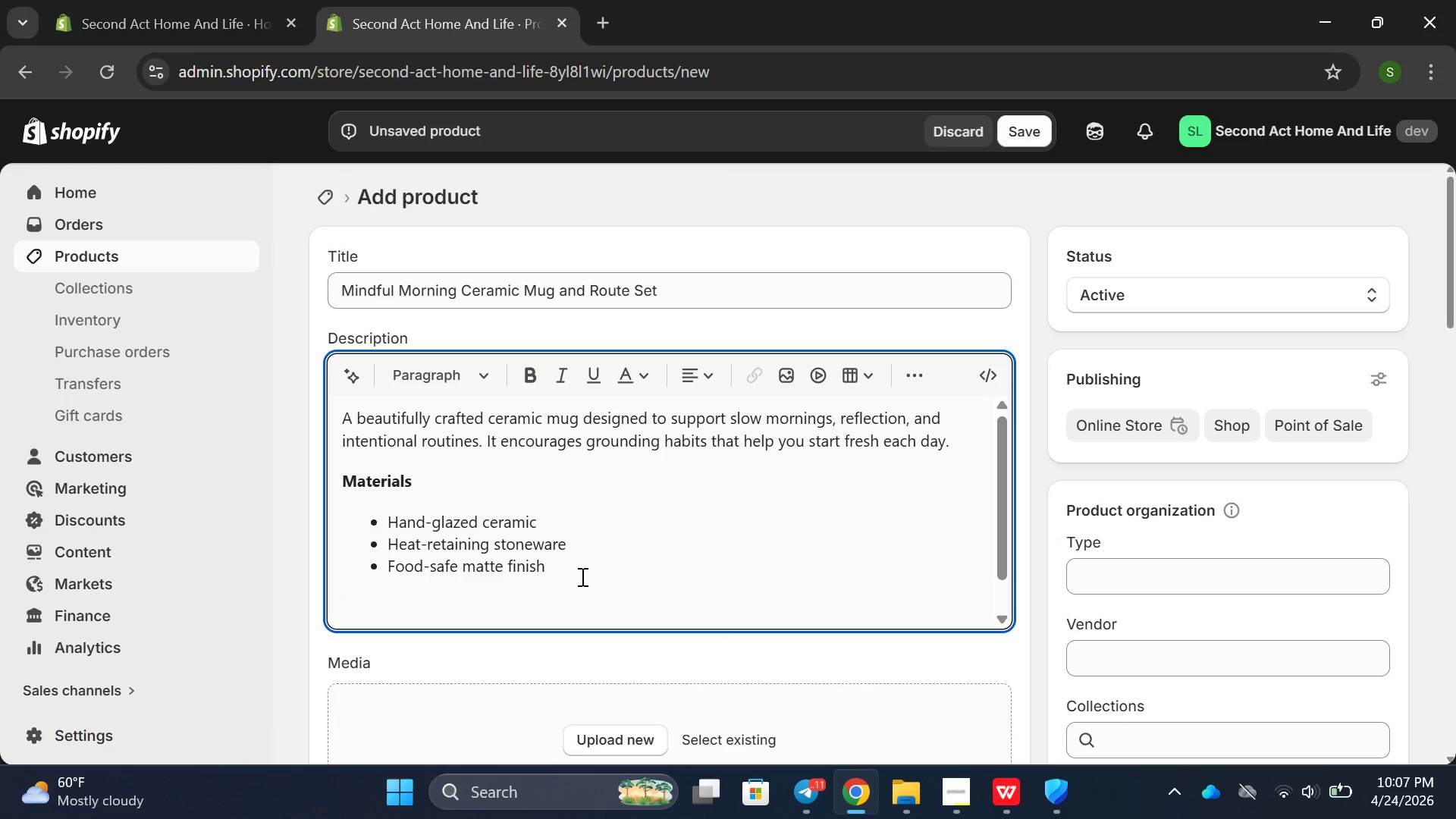 
type(Core Features)
 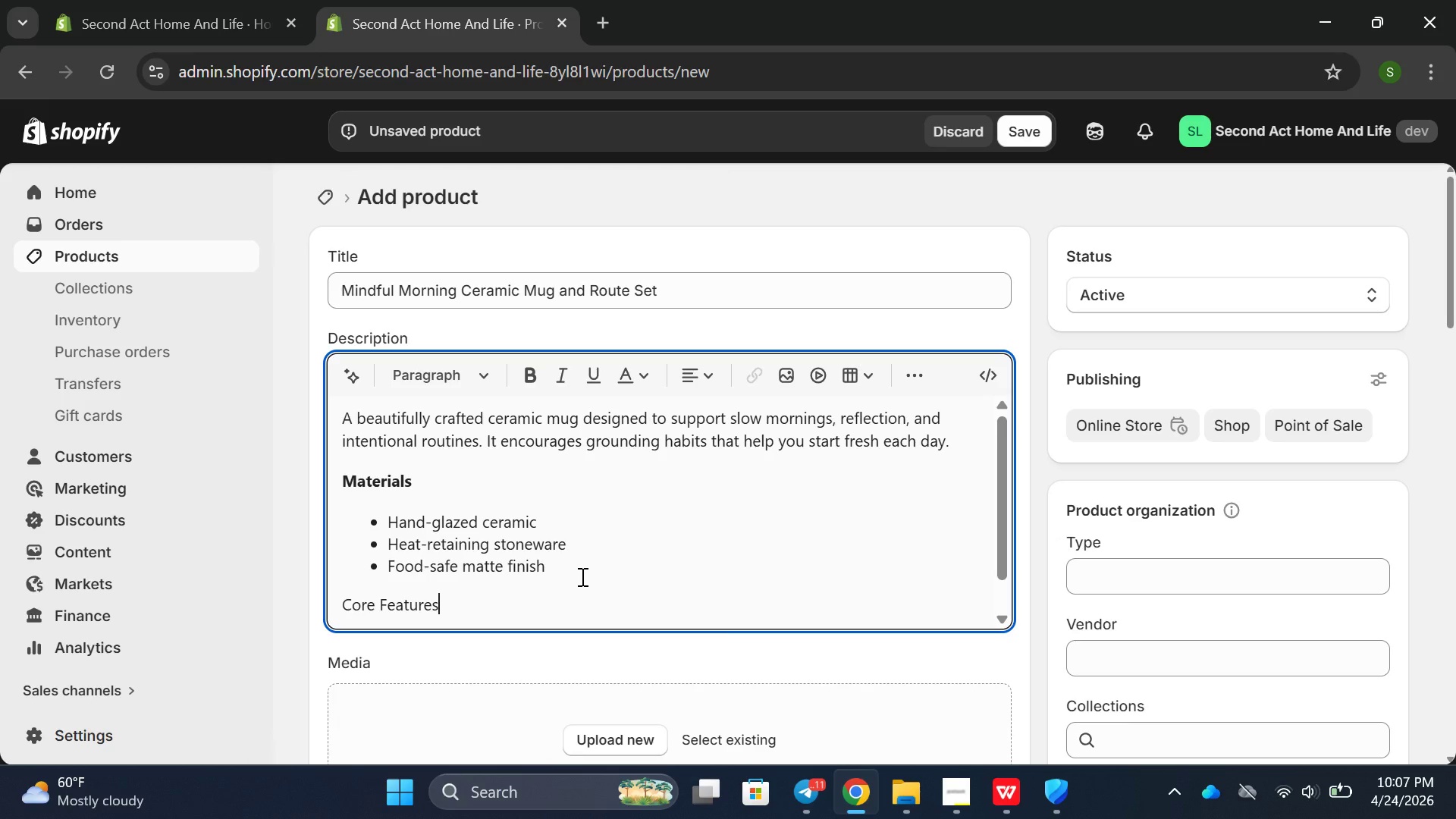 
 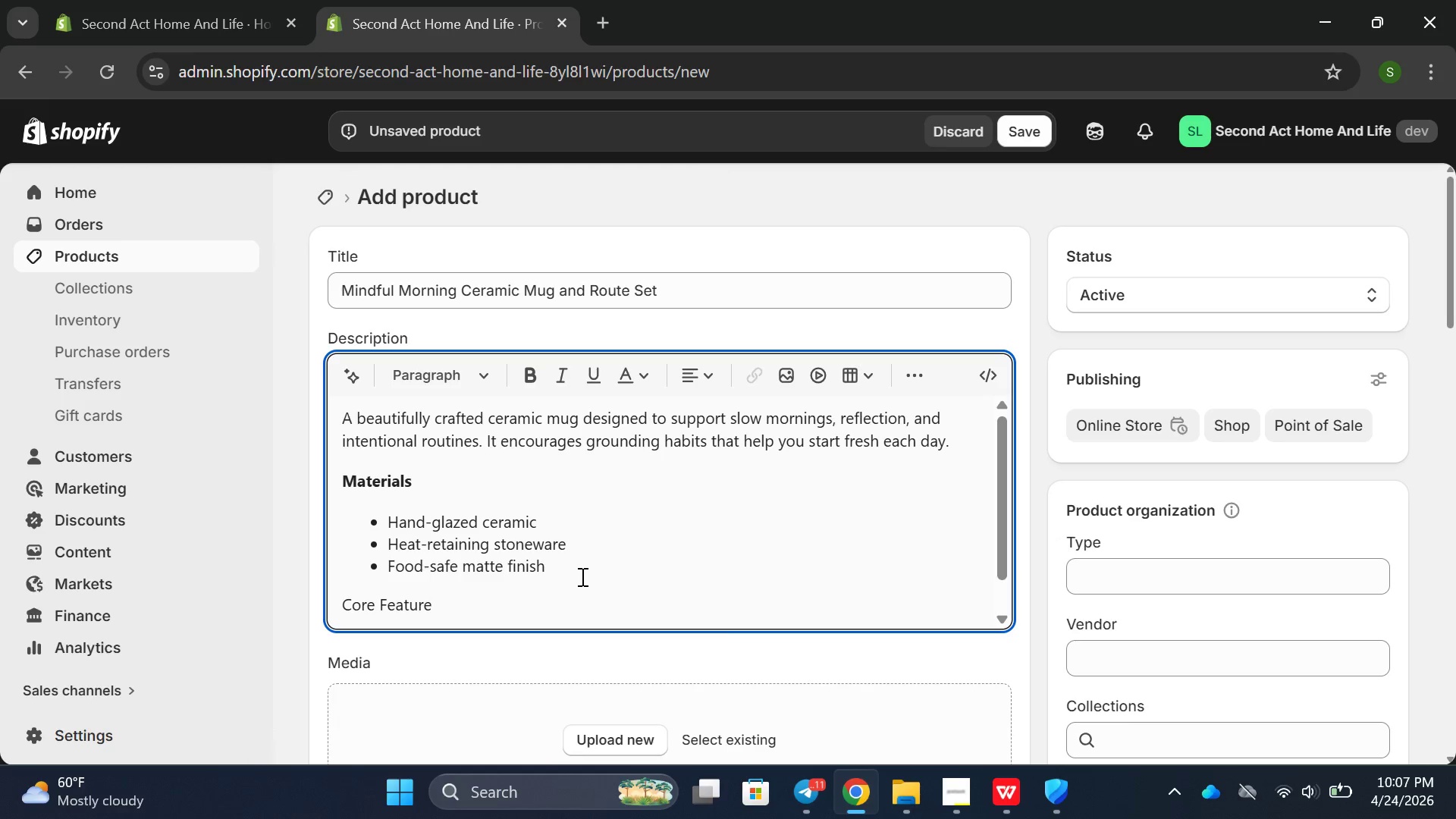 
key(Enter)
 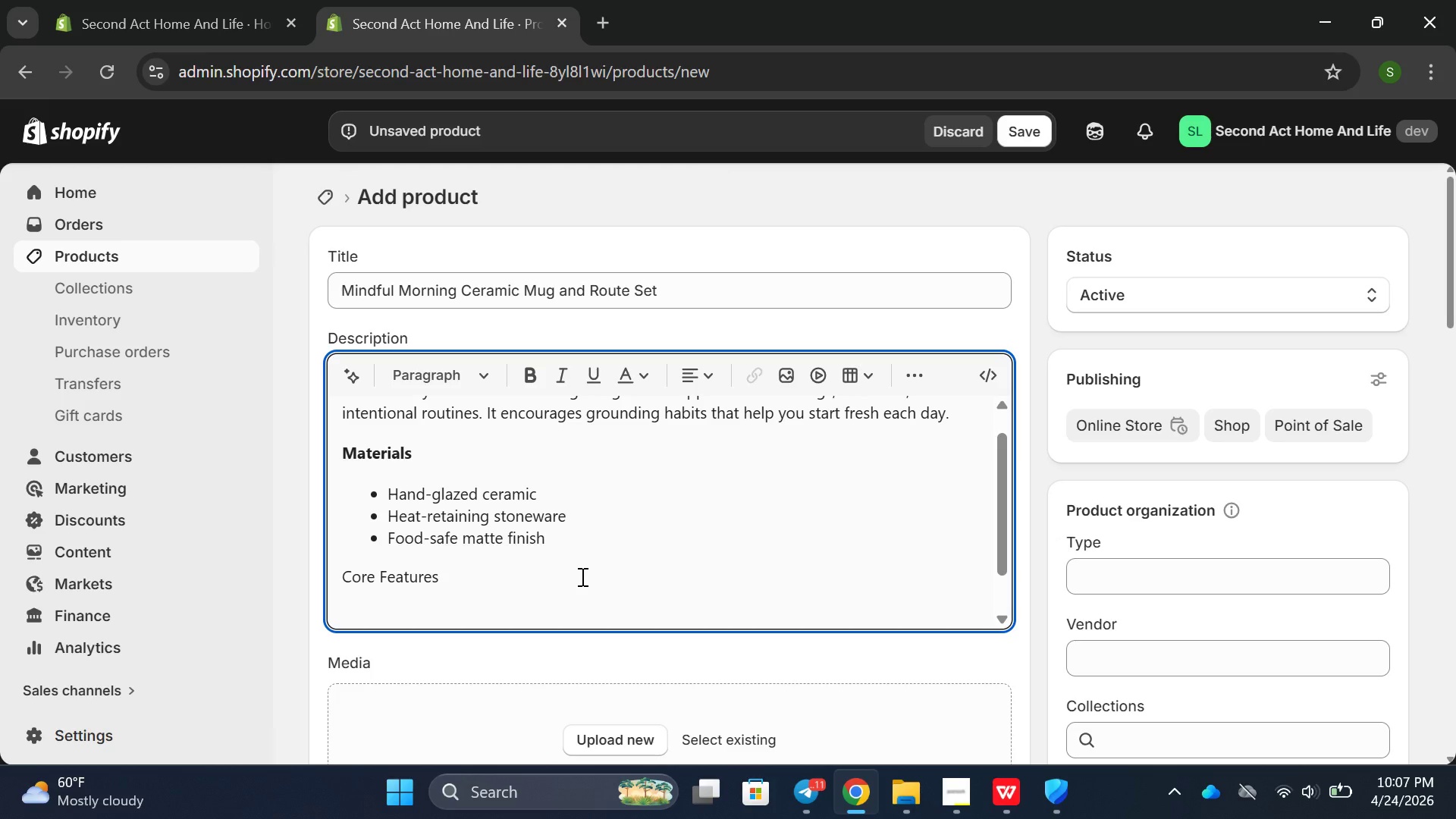 
type(Ergonomix )
key(Backspace)
key(Backspace)
type(c calming grip designe)
key(Backspace)
 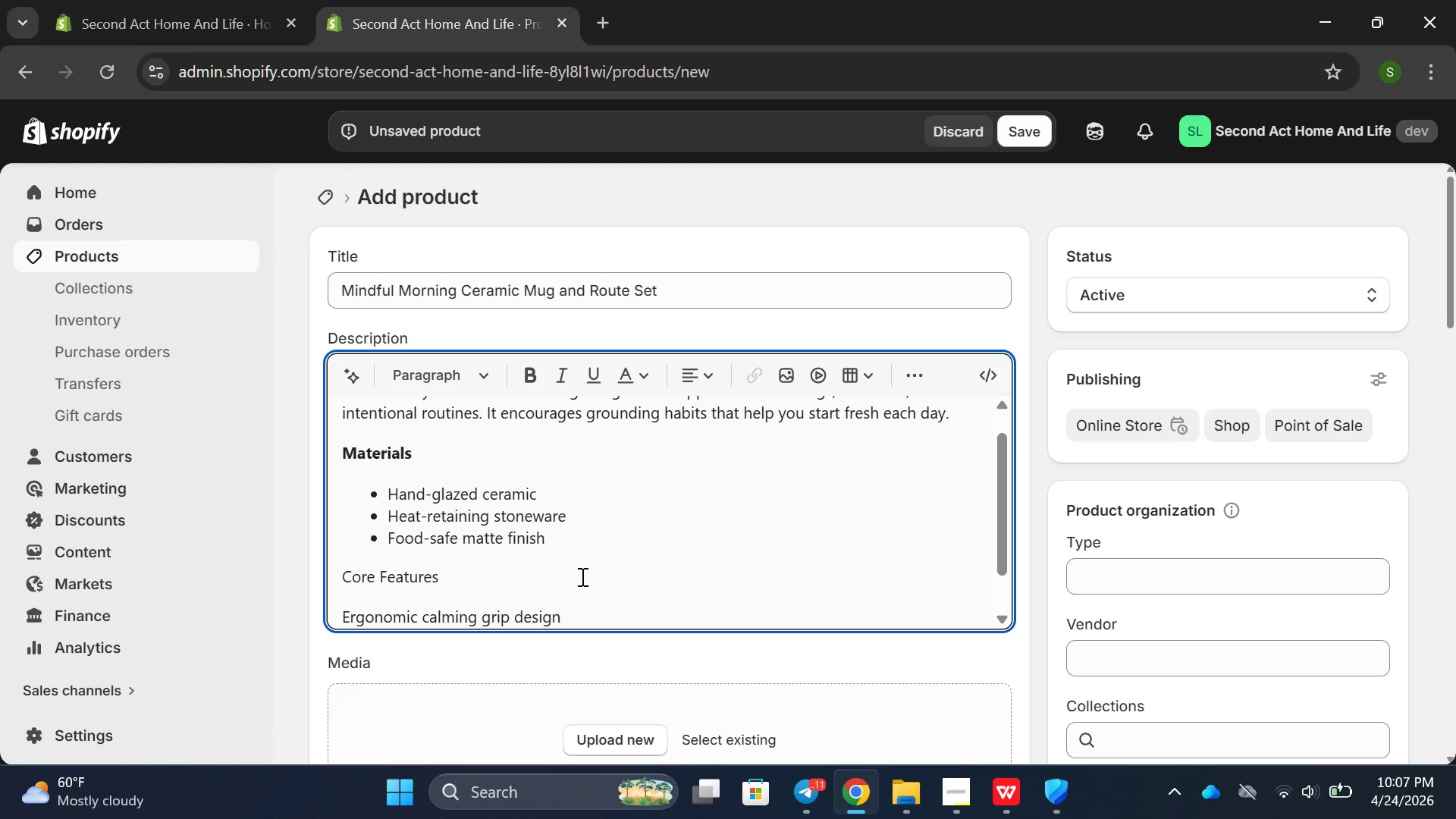 
key(Enter)
 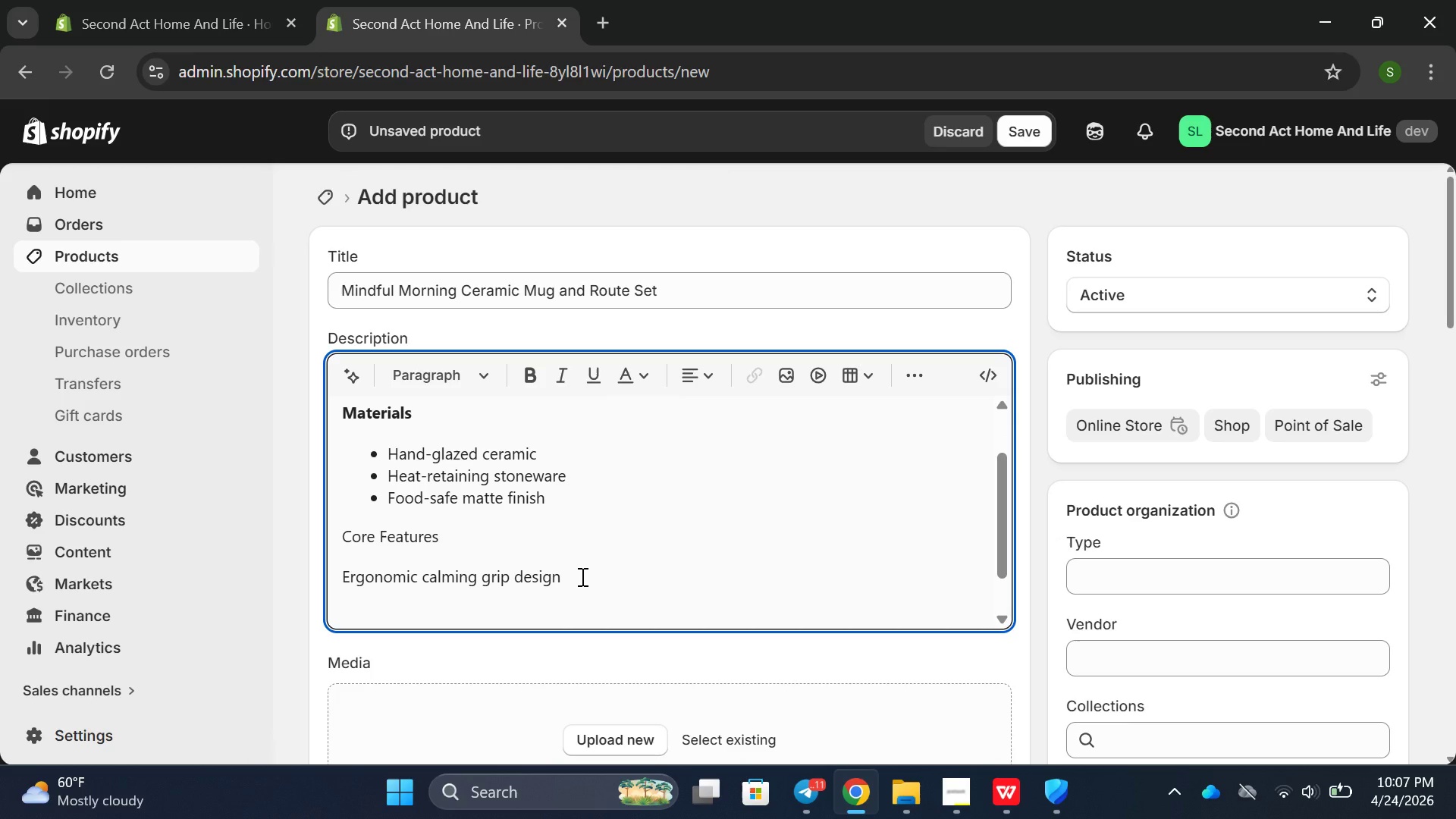 
type(Keeps bevrages warm longer)
 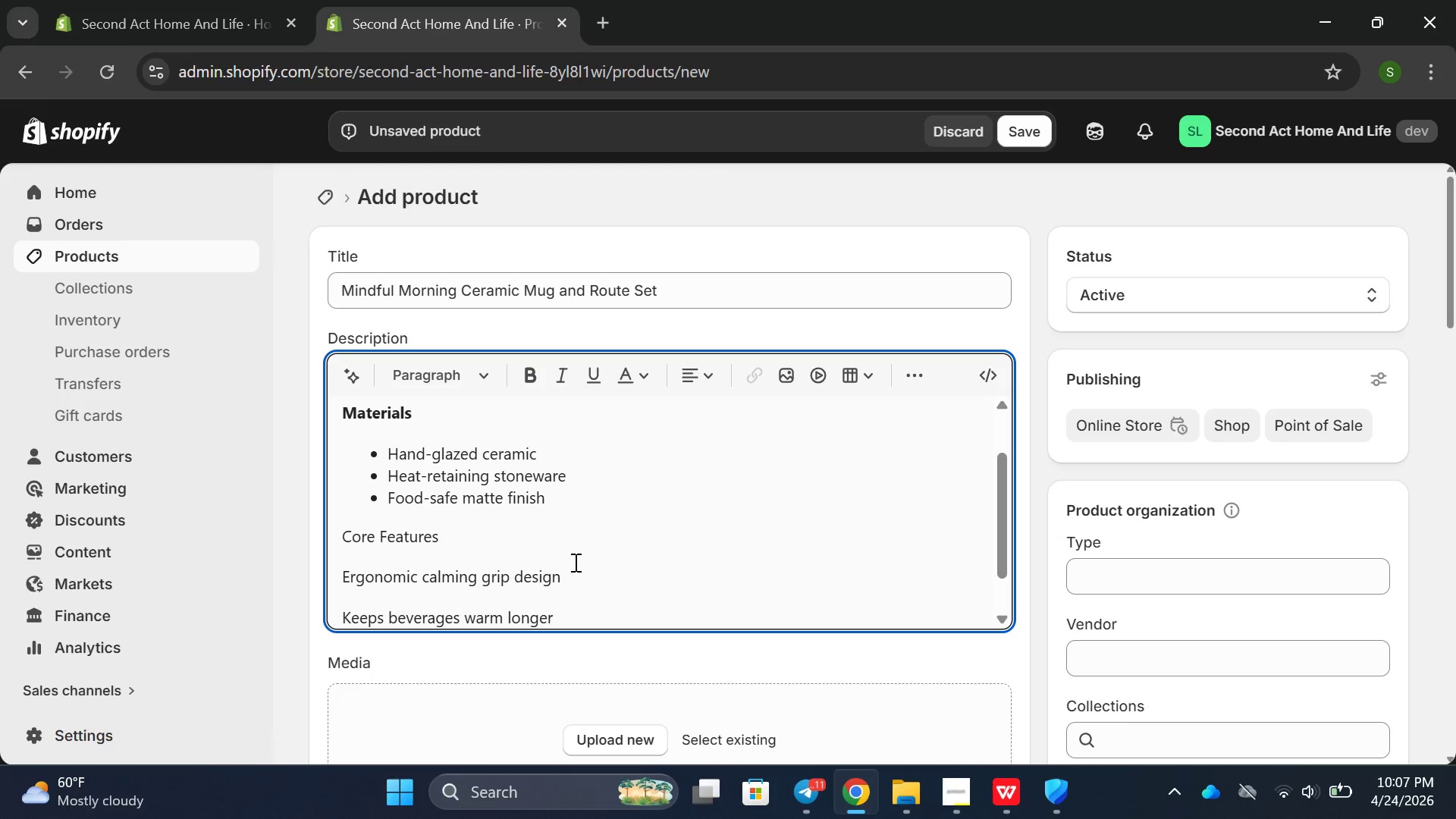 
key(Enter)
 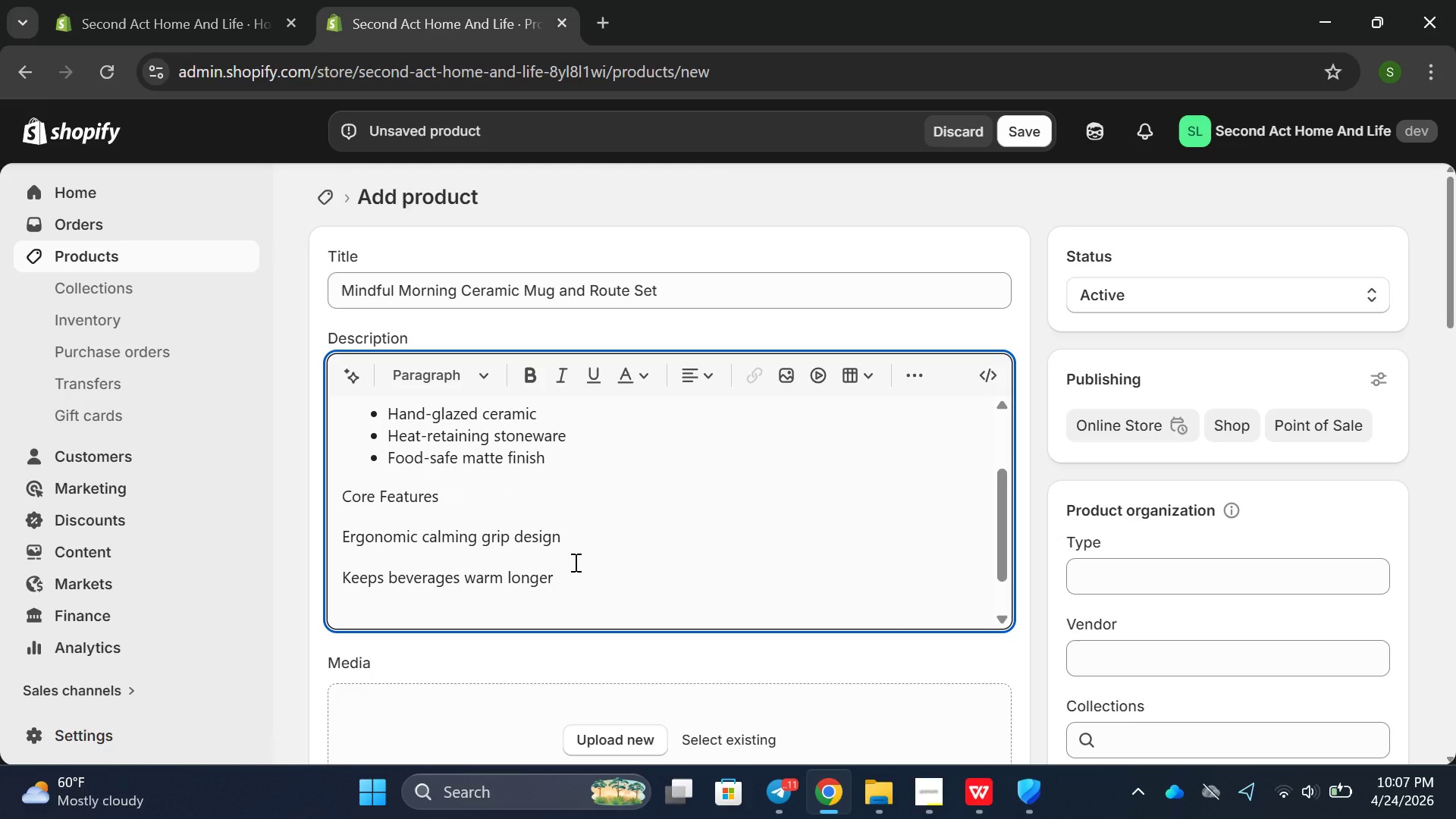 
type(sub)
key(Backspace)
key(Backspace)
key(Backspace)
type(S)
 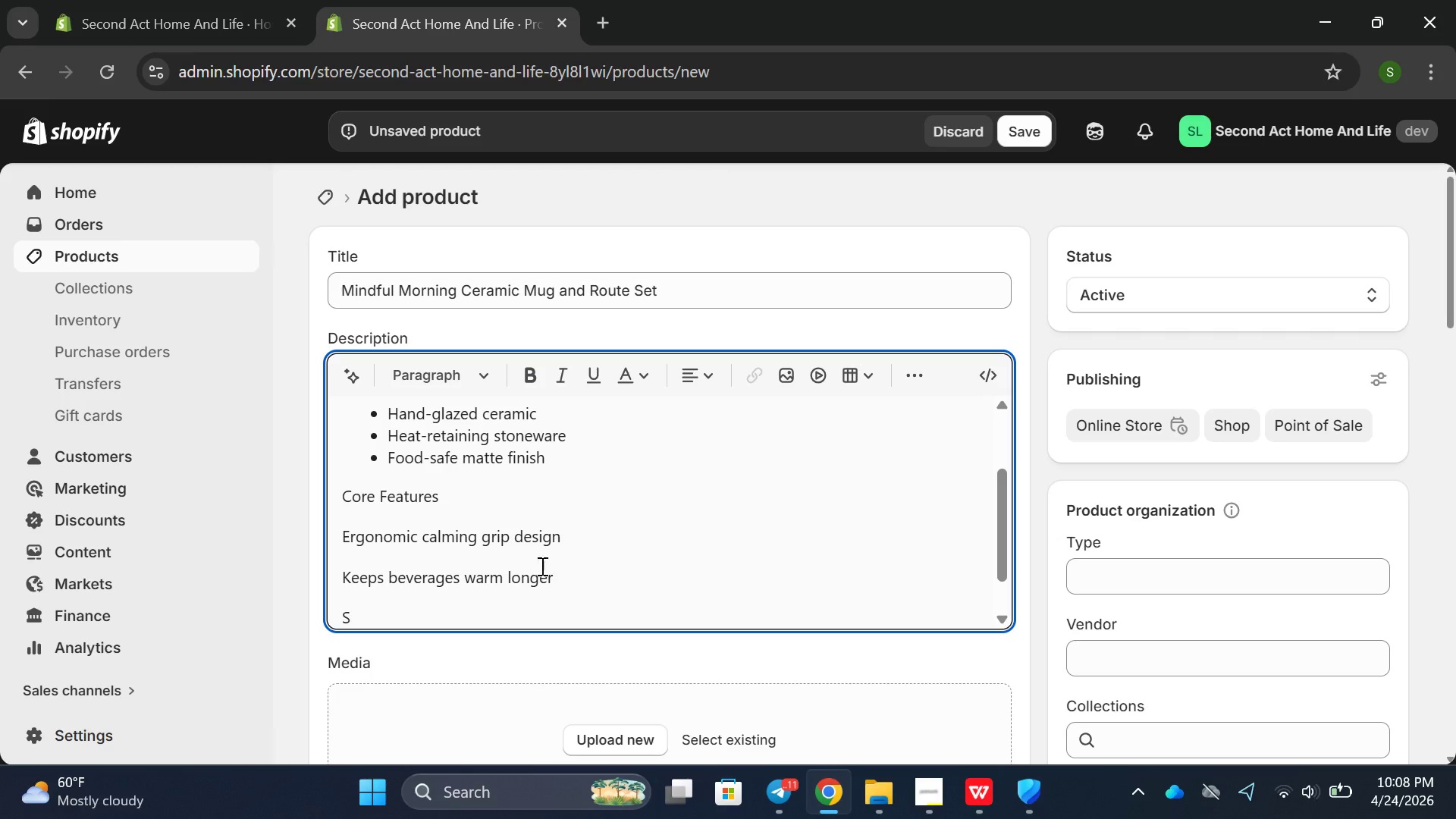 
type(ubtel)
key(Backspace)
key(Backspace)
type(le inspr)
key(Backspace)
type(irational inscription)
 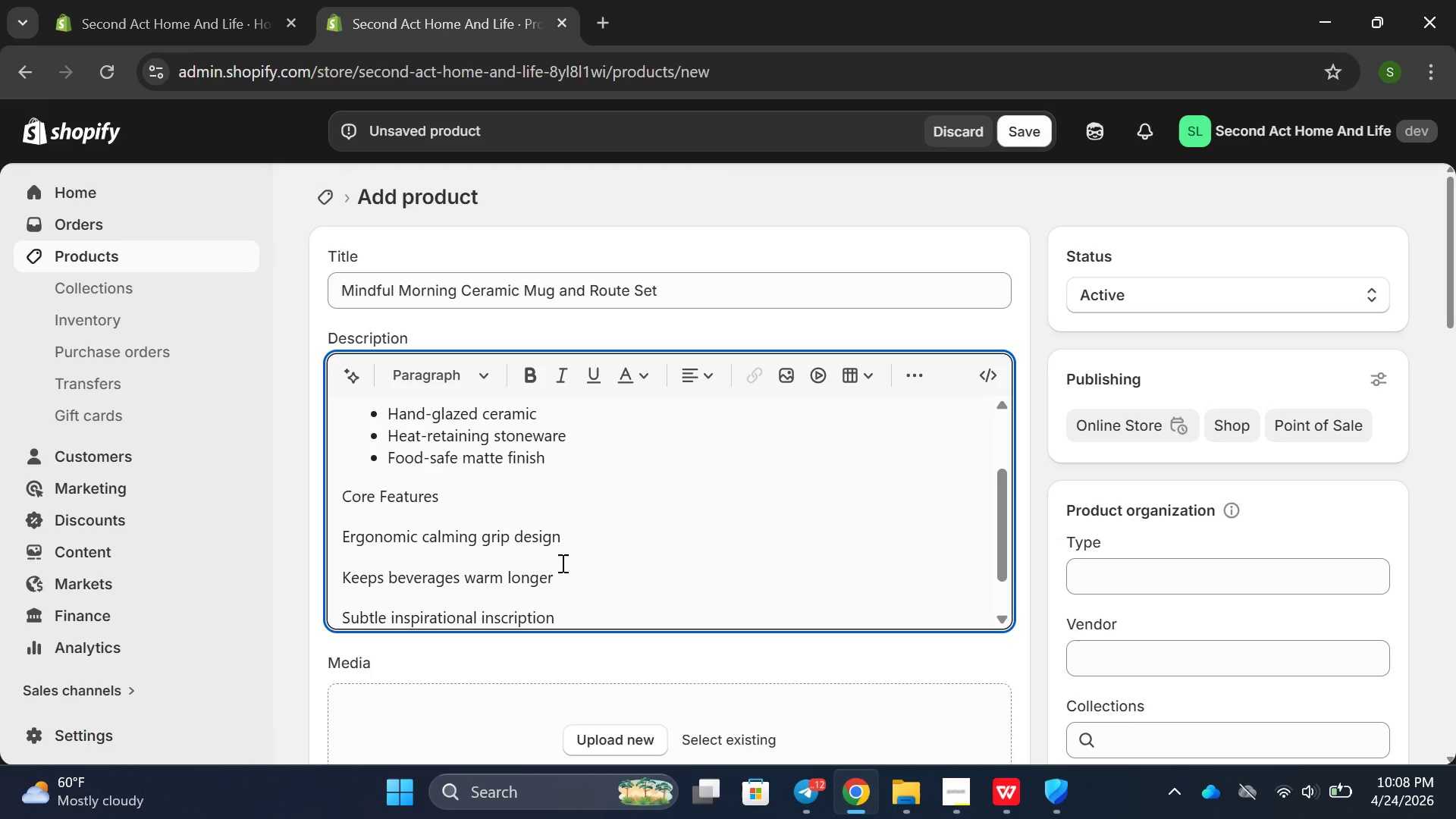 
key(Enter)
 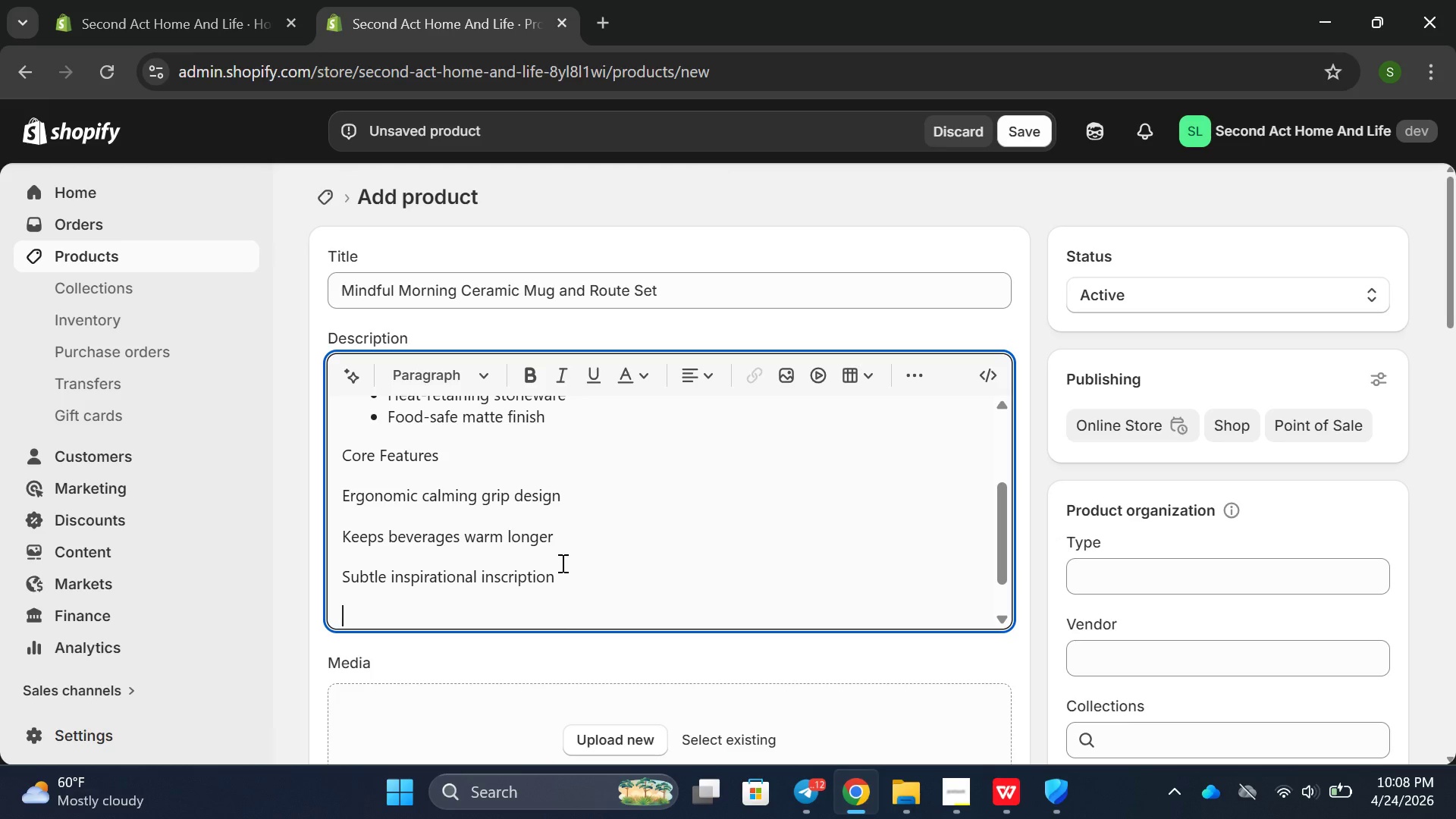 
type(Dishwasher safe)
 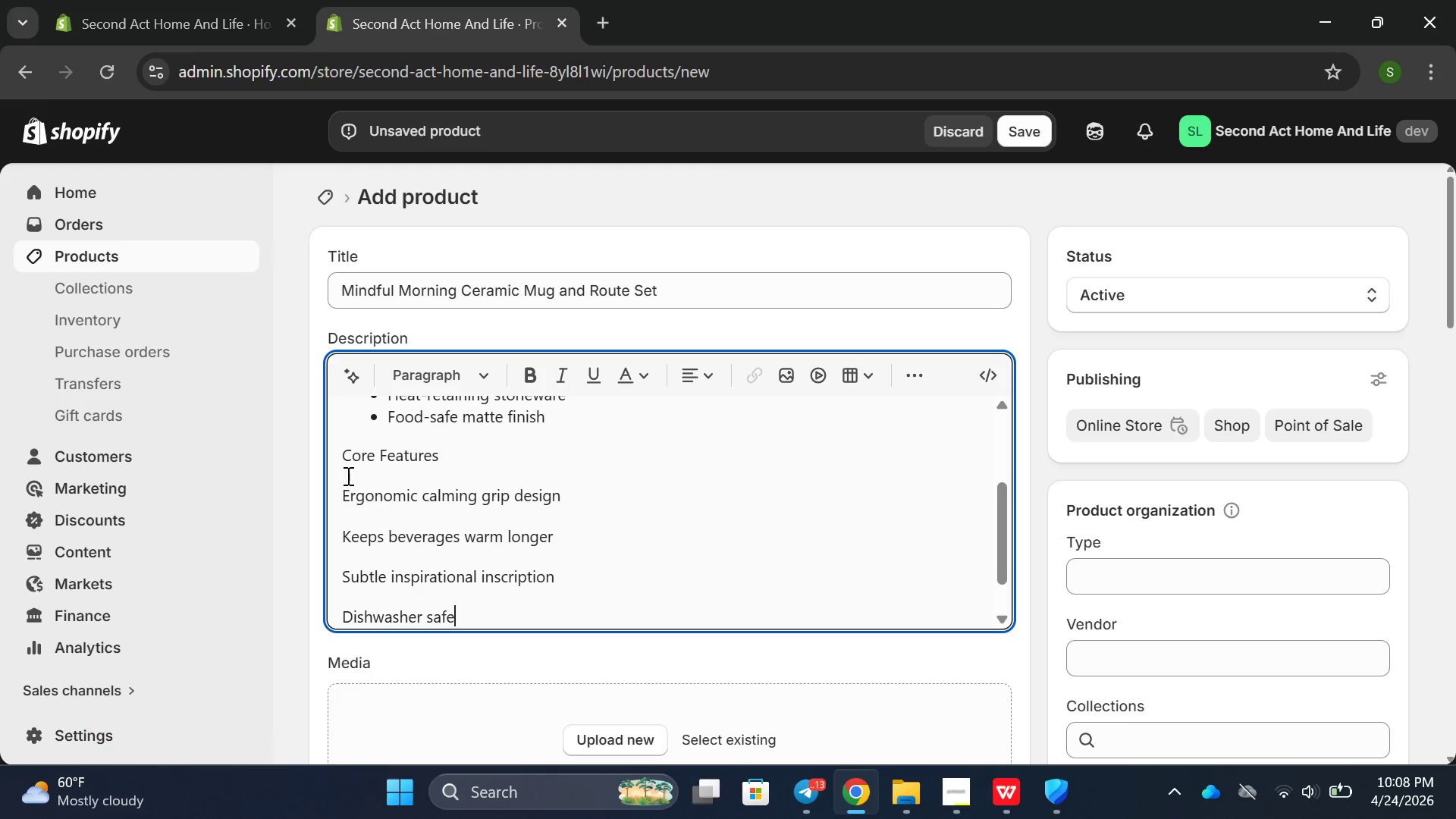 
left_click_drag(start_coordinate=[341, 479], to_coordinate=[482, 608])
 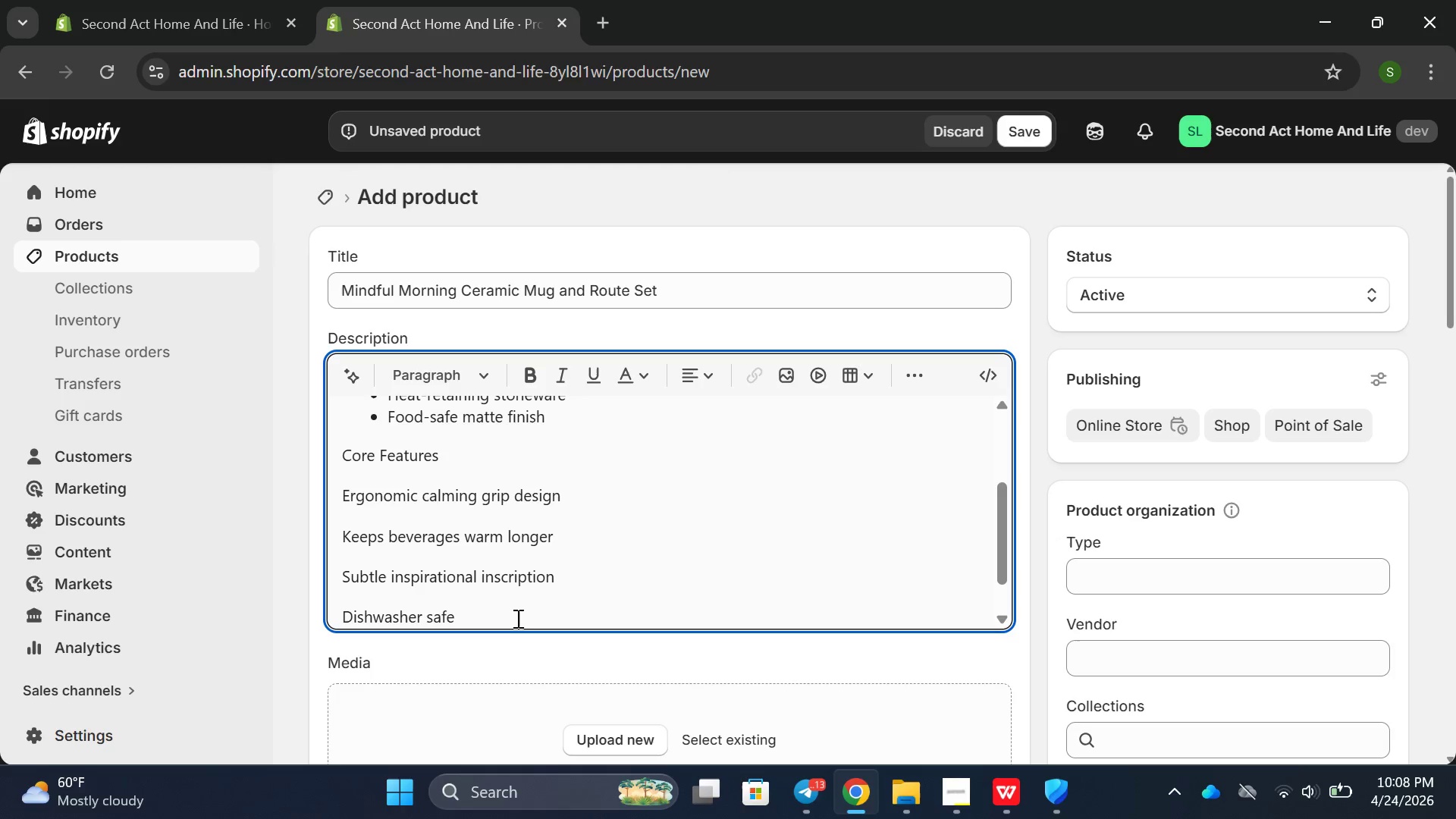 
left_click_drag(start_coordinate=[497, 620], to_coordinate=[335, 519])
 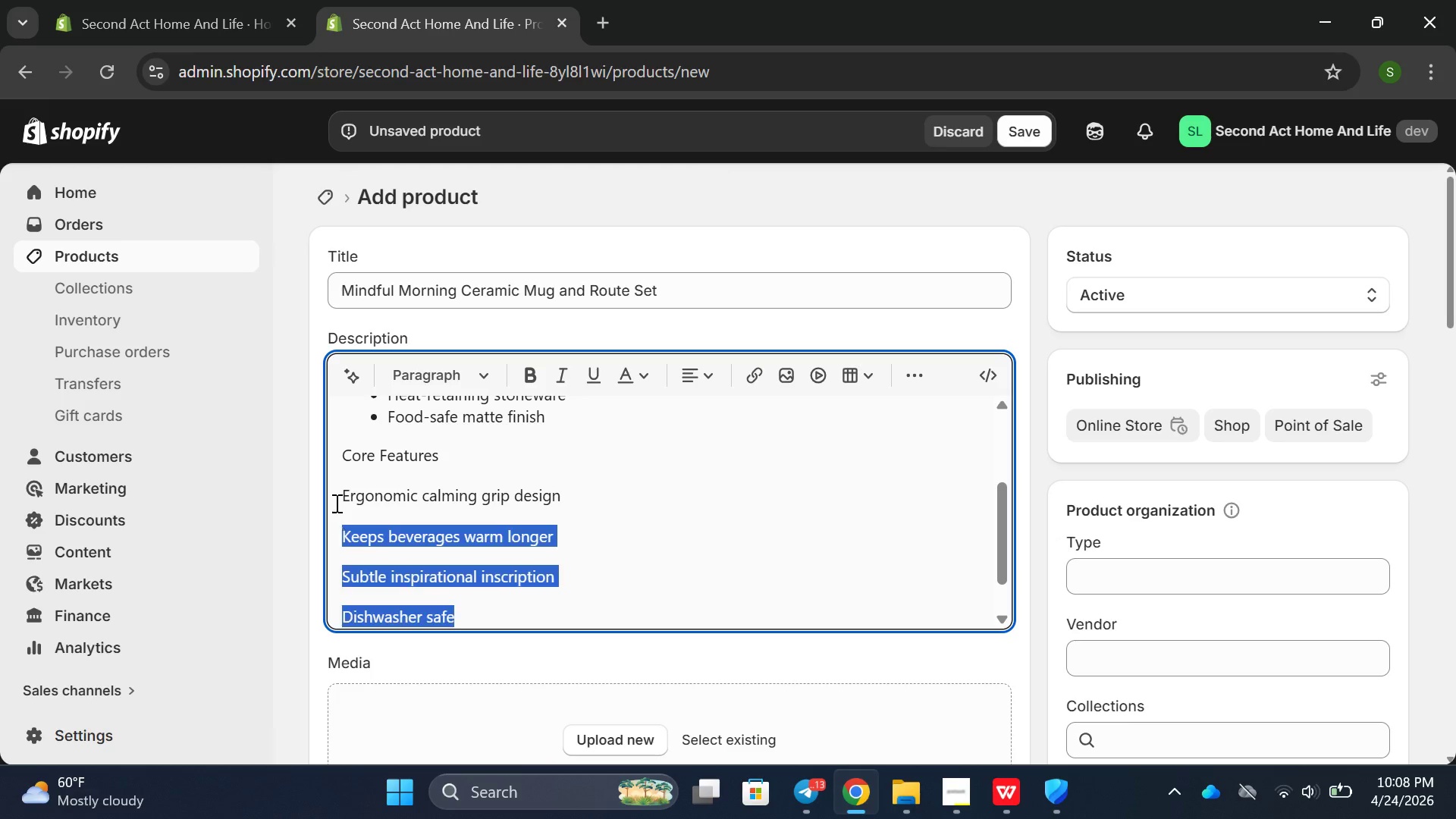 
left_click([335, 499])
 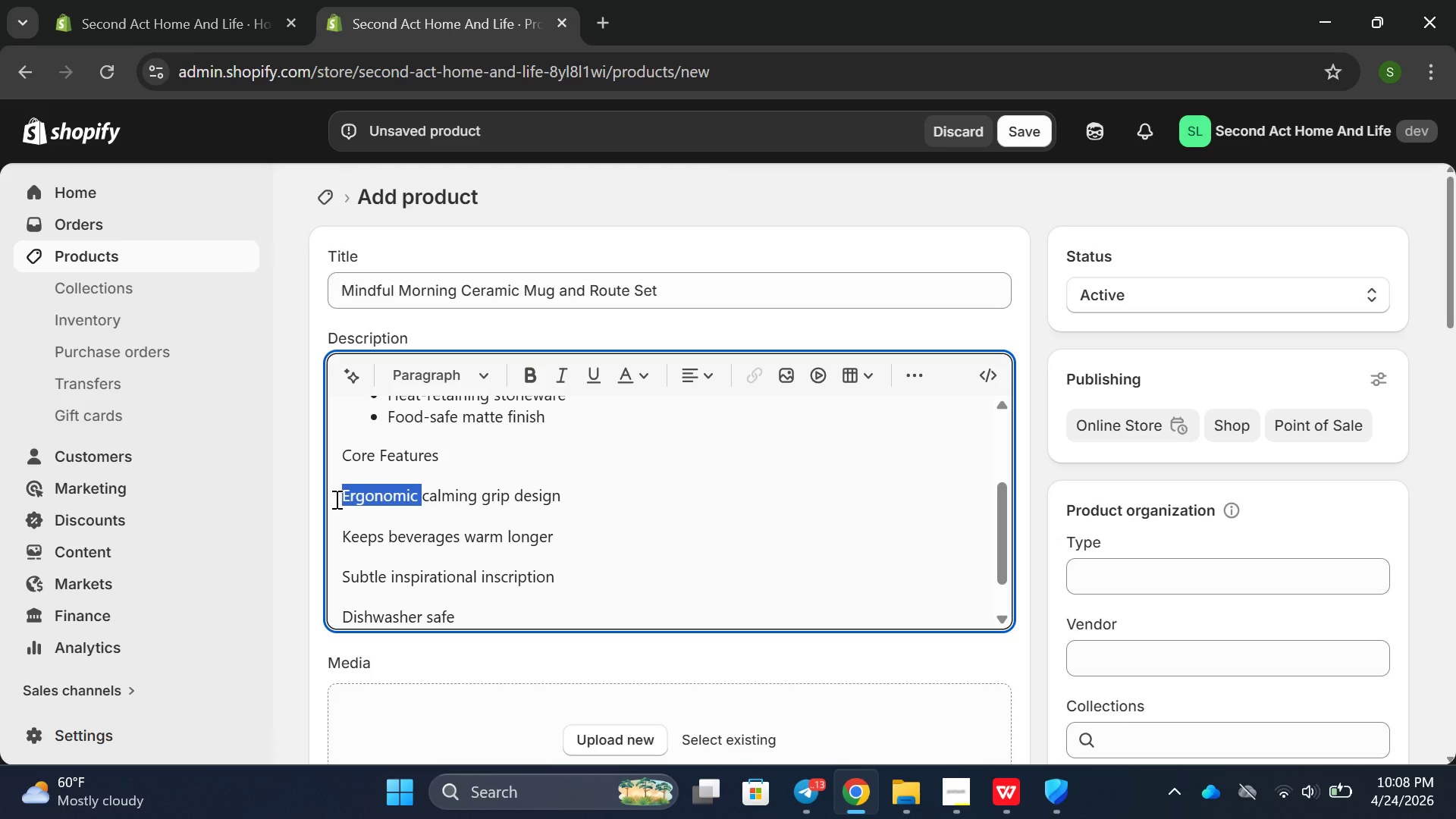 
double_click([335, 499])
 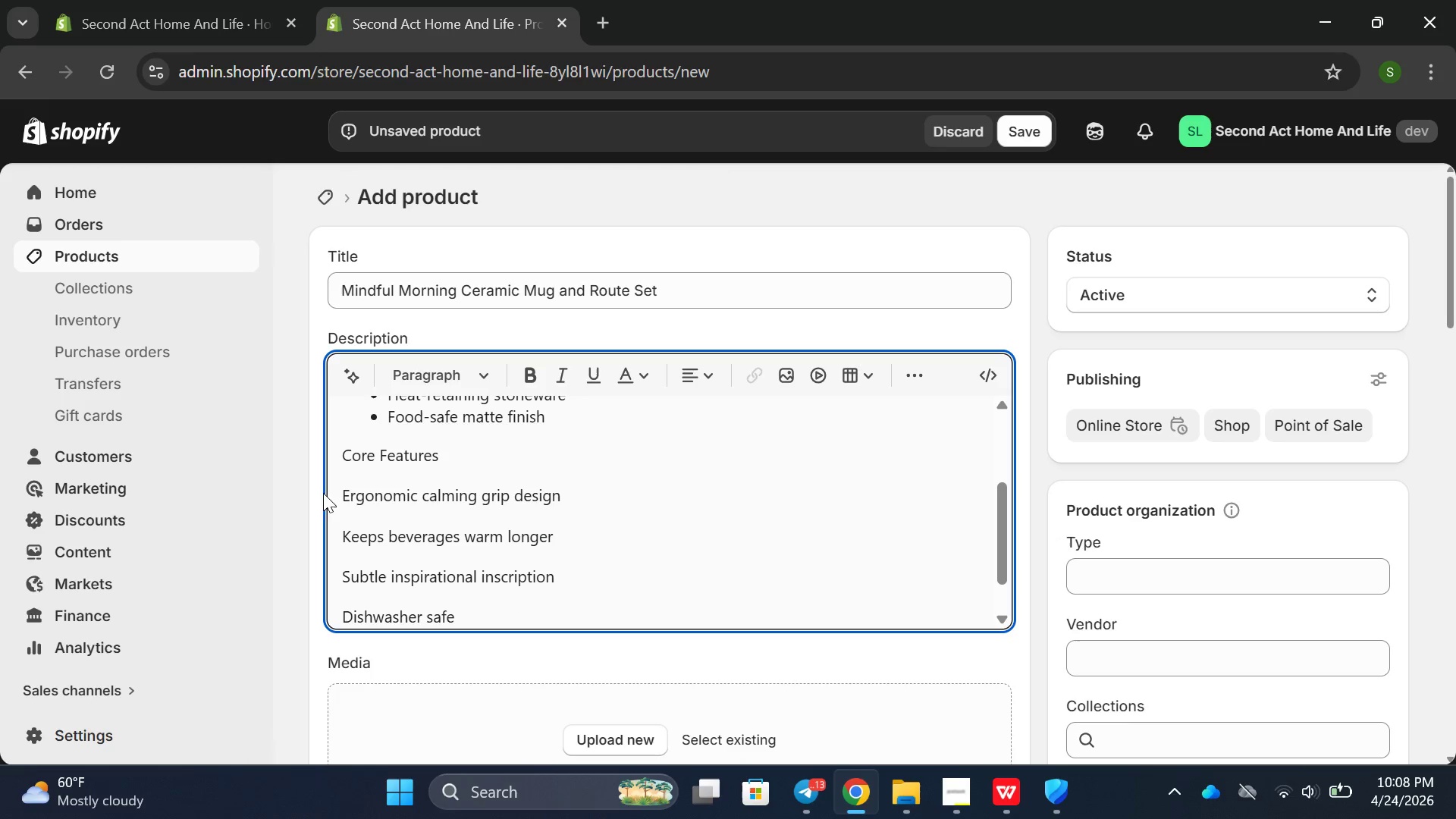 
left_click_drag(start_coordinate=[340, 482], to_coordinate=[435, 580])
 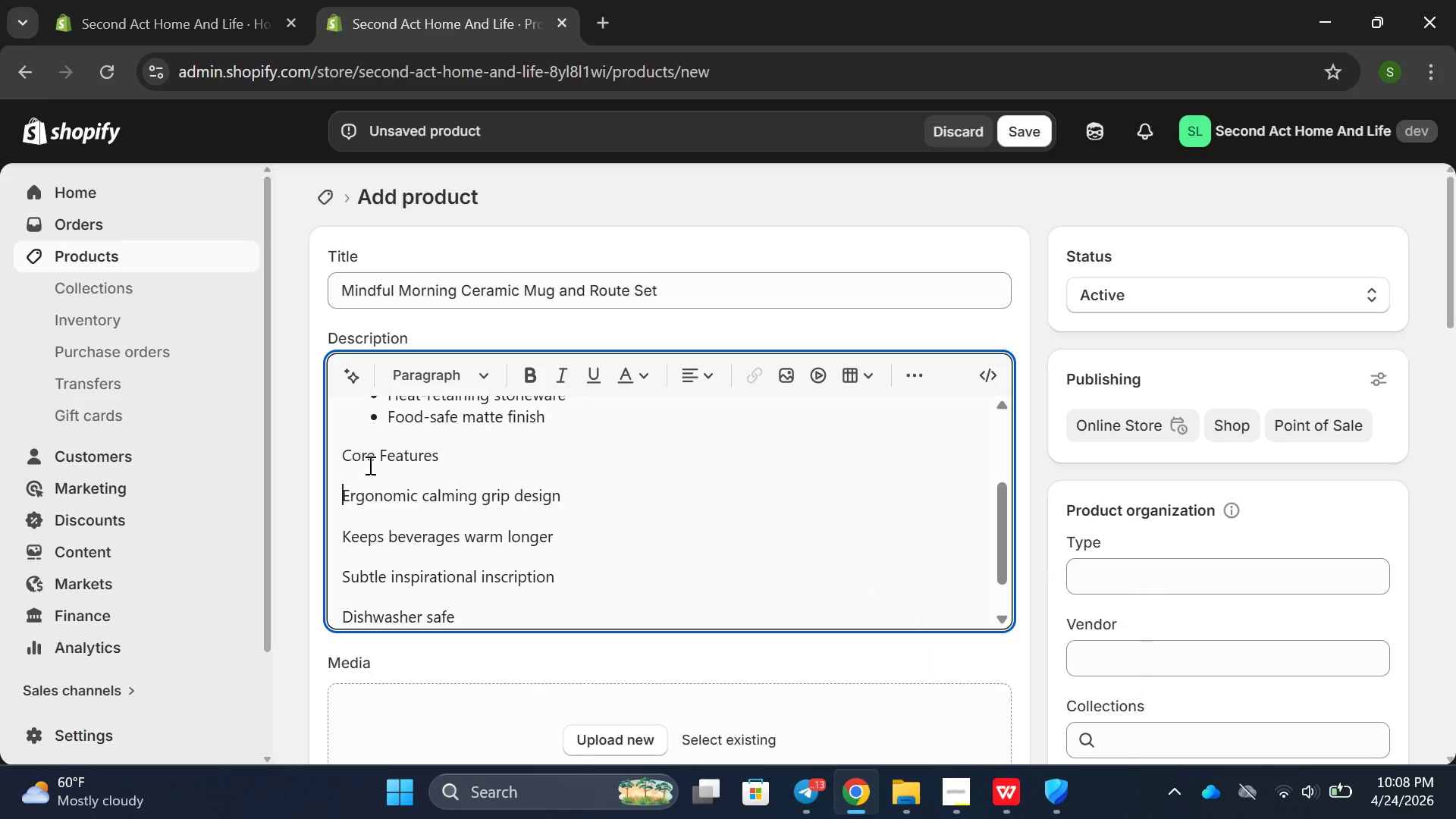 
wait(6.22)
 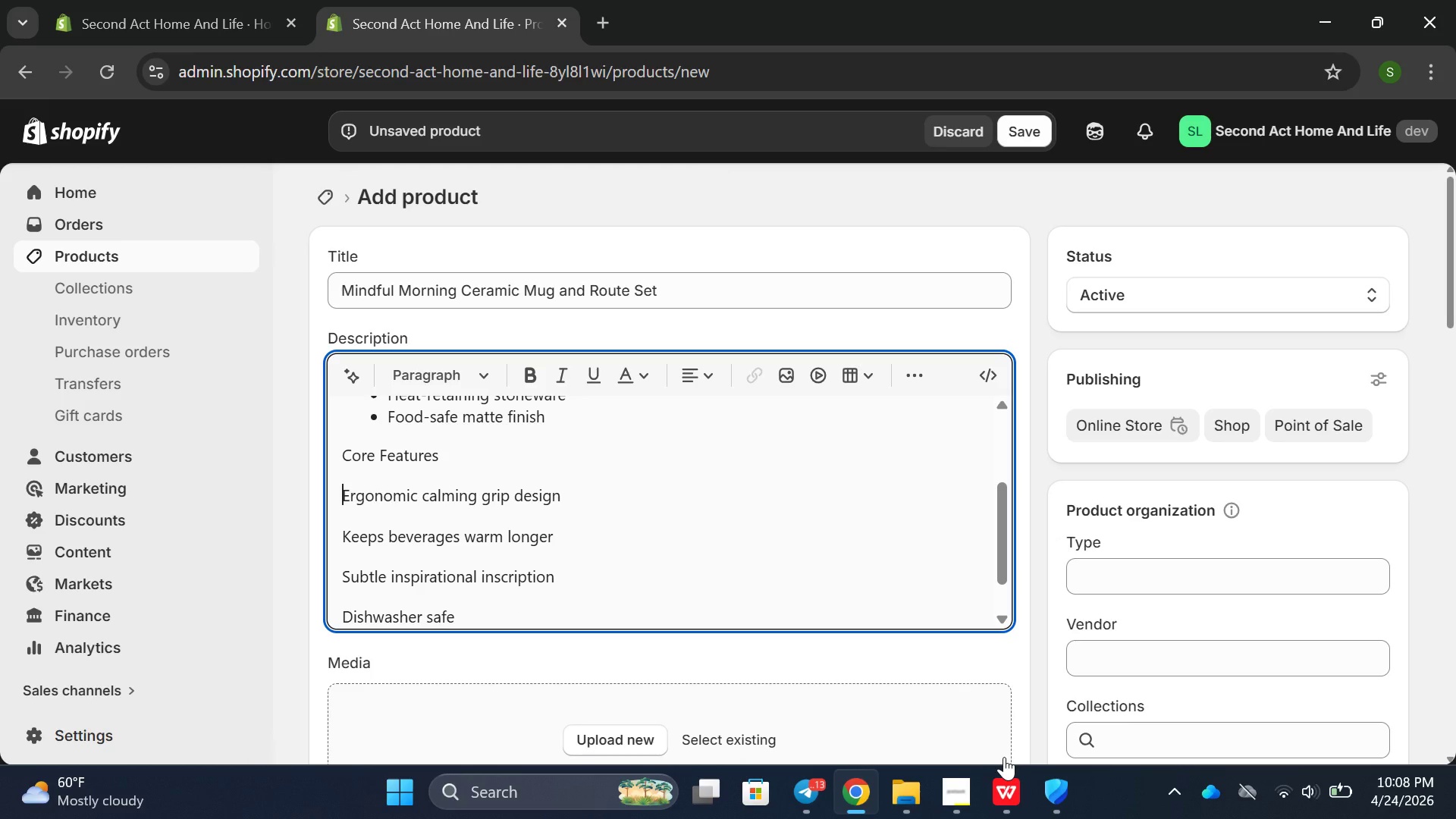 
left_click_drag(start_coordinate=[340, 482], to_coordinate=[424, 554])
 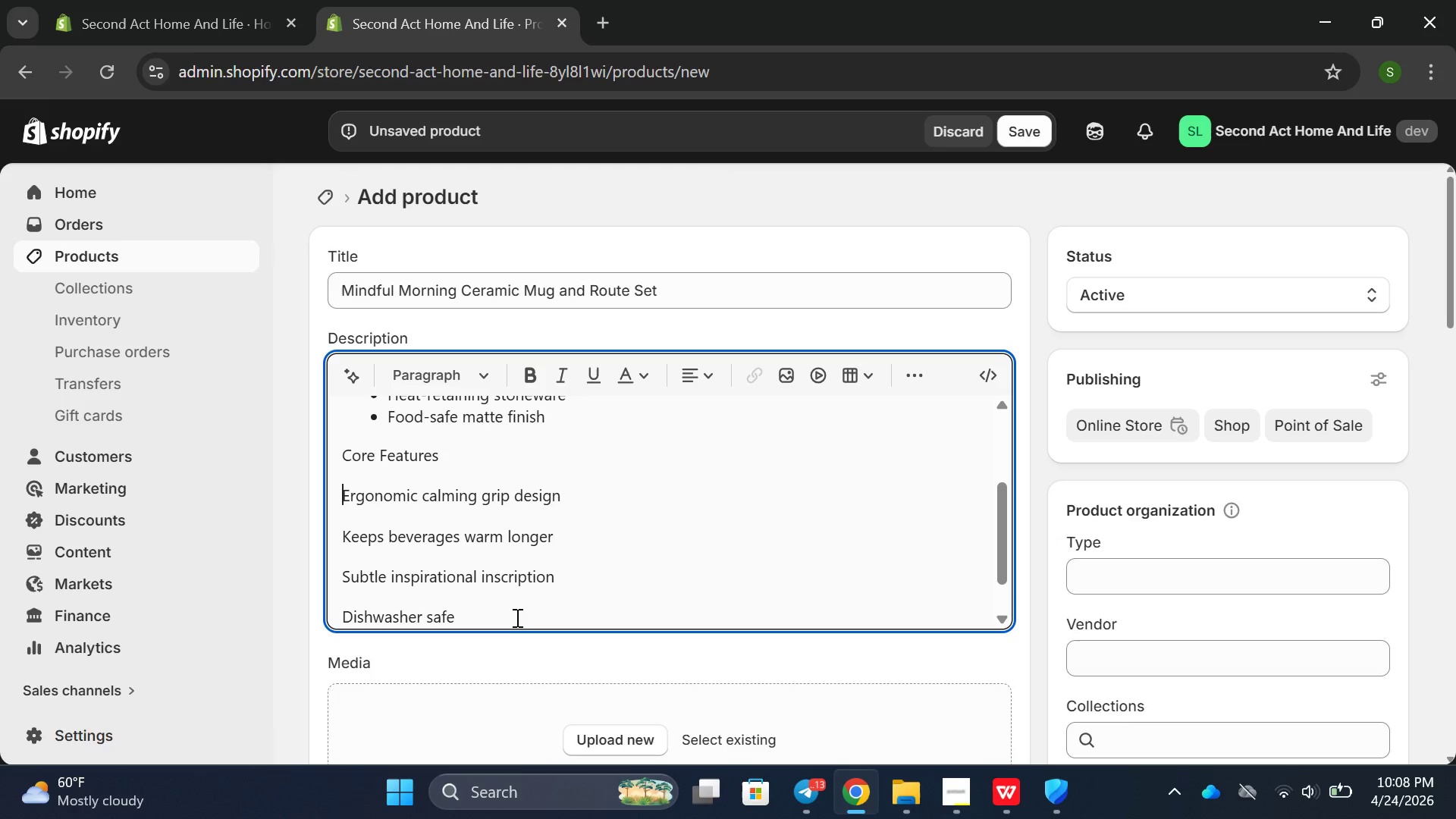 
left_click_drag(start_coordinate=[514, 619], to_coordinate=[332, 485])
 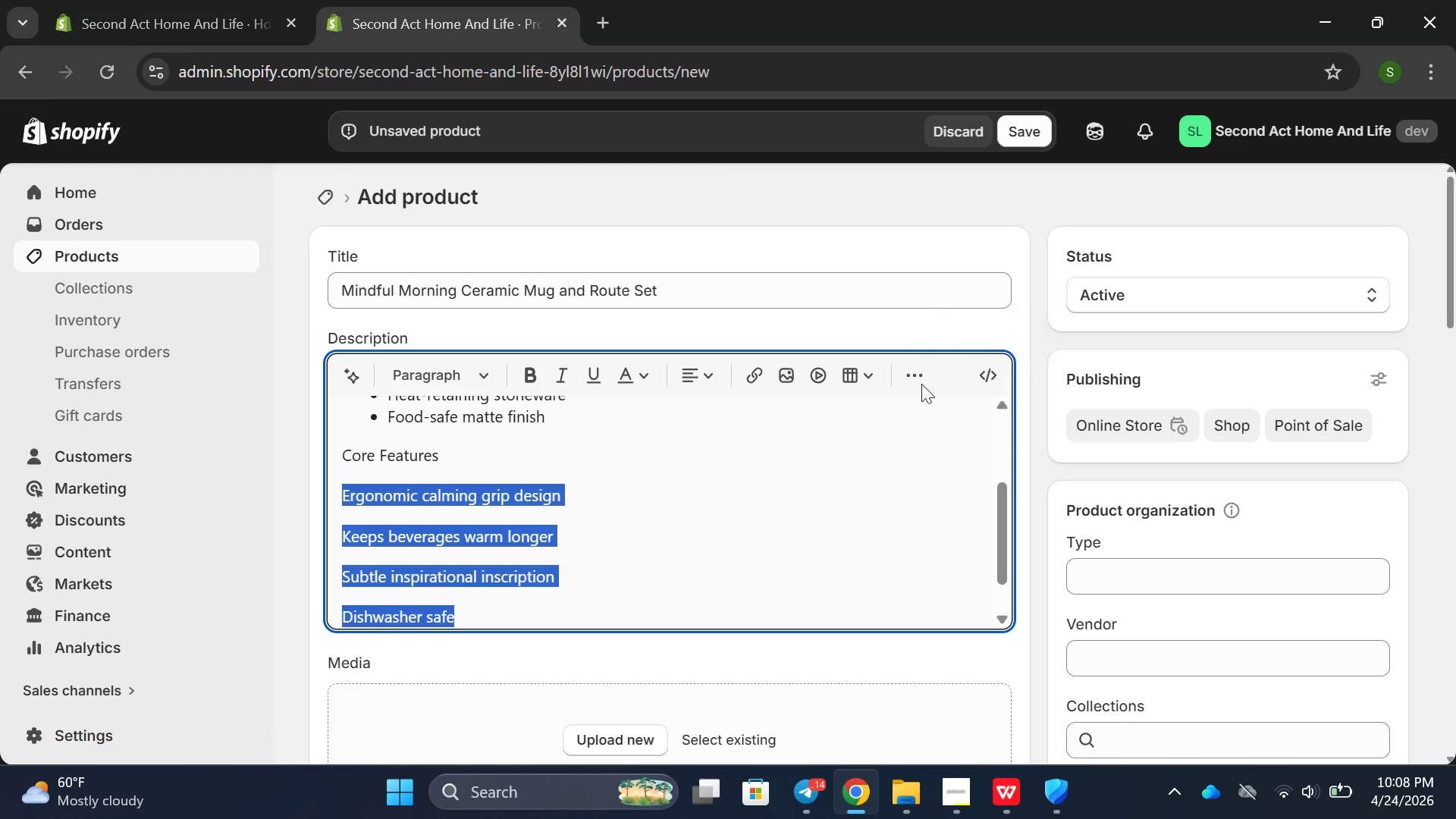 
left_click([919, 384])
 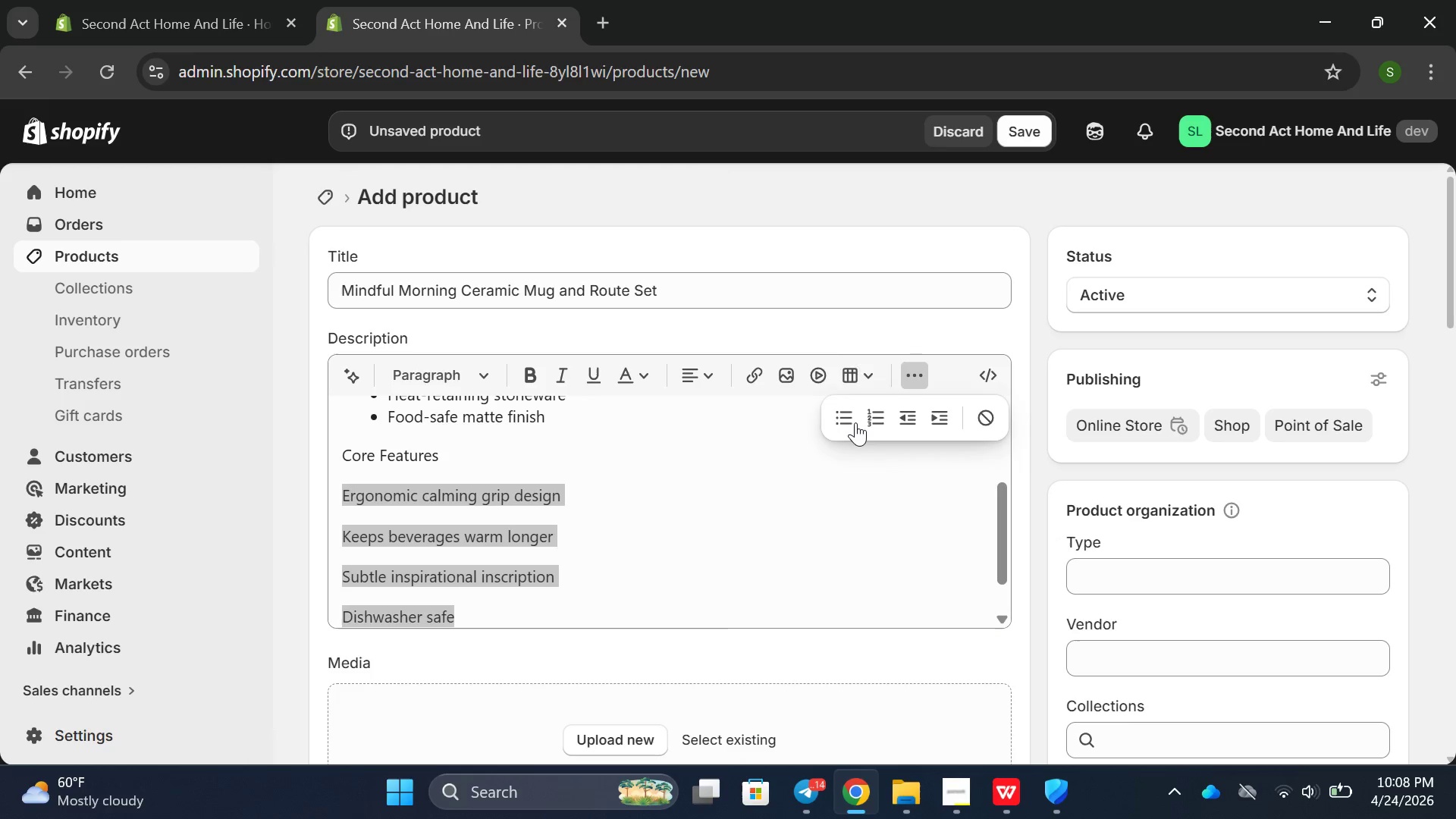 
left_click([853, 423])
 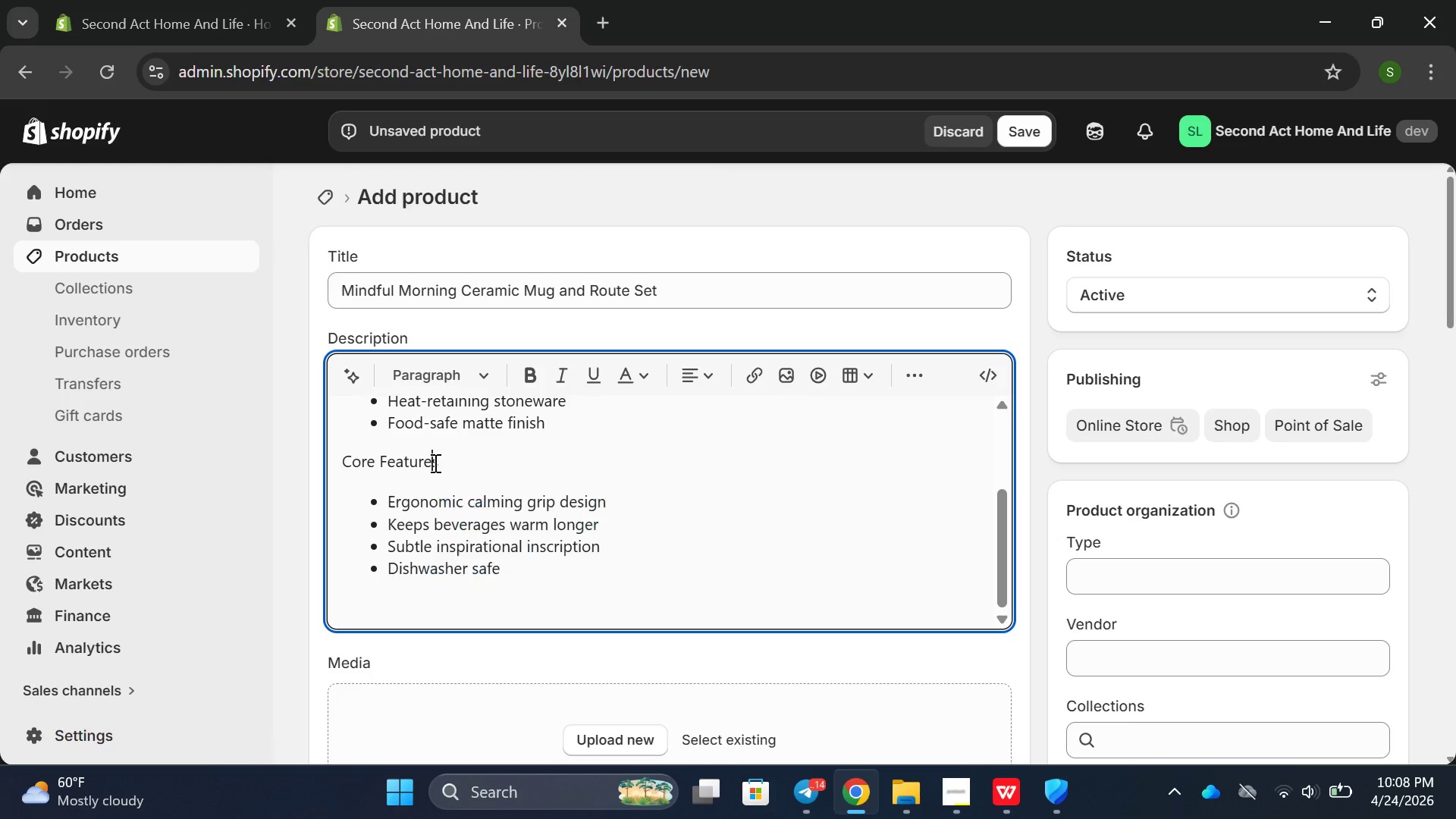 
double_click([434, 463])
 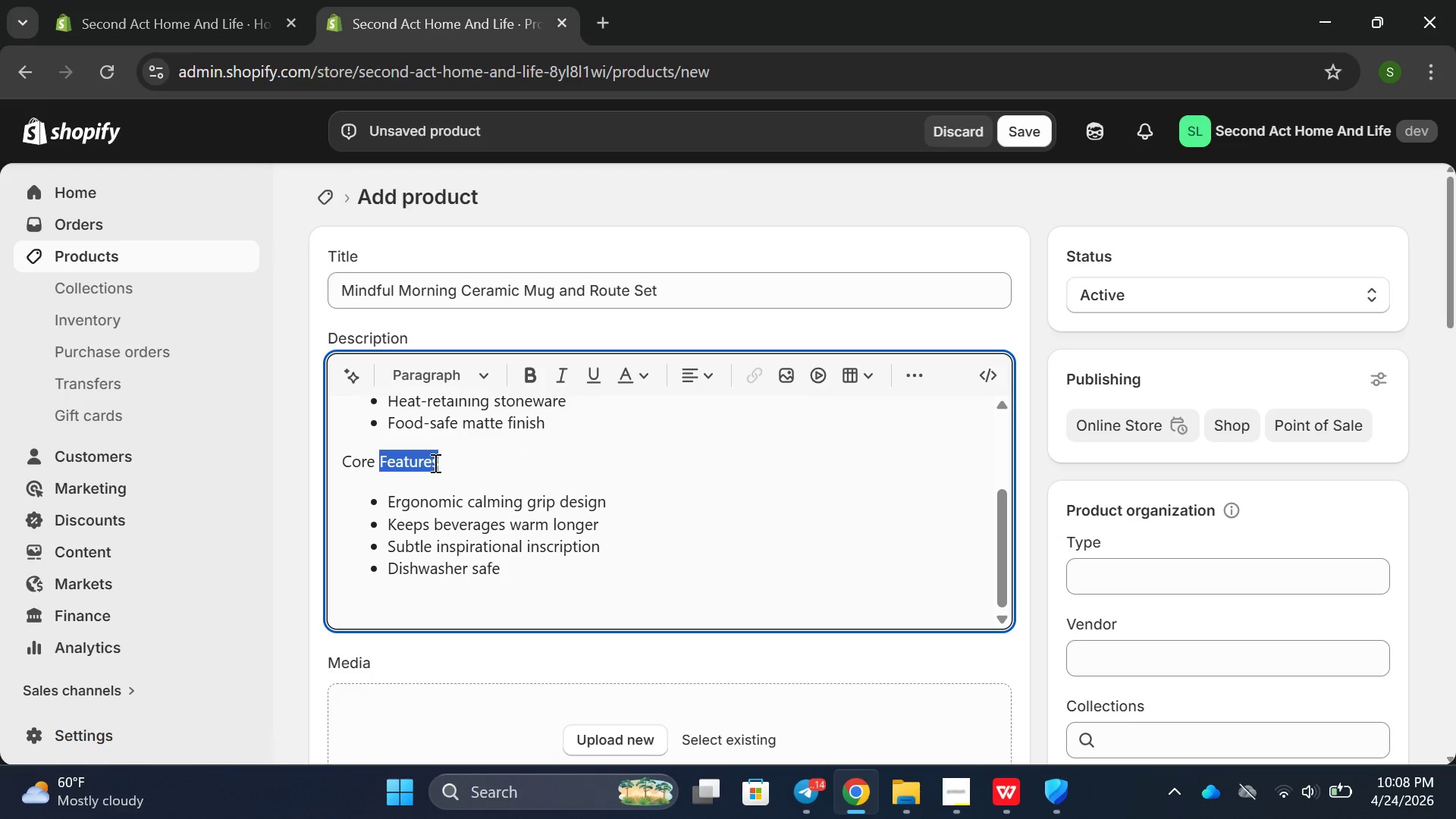 
triple_click([434, 463])
 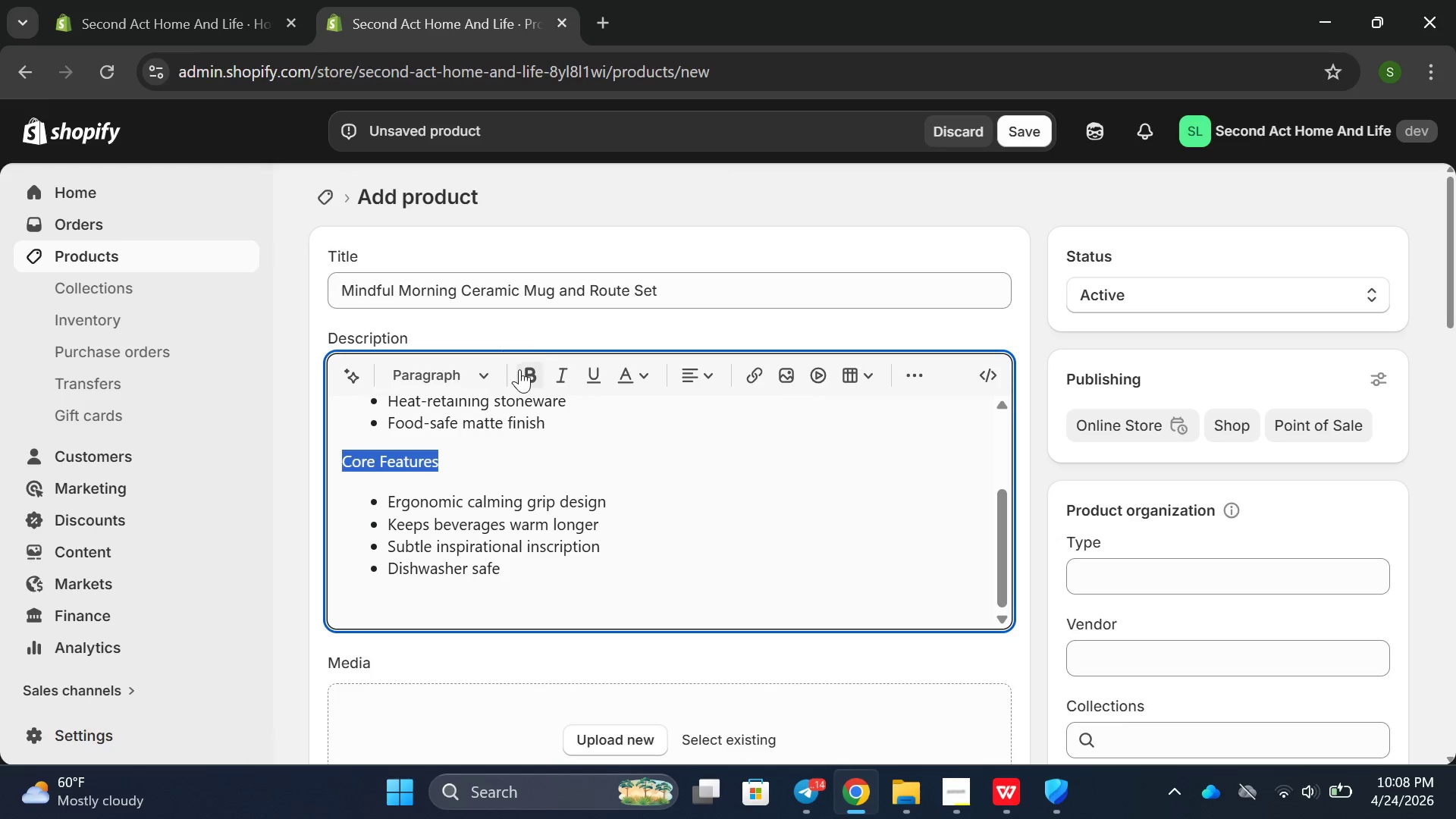 
left_click([519, 369])
 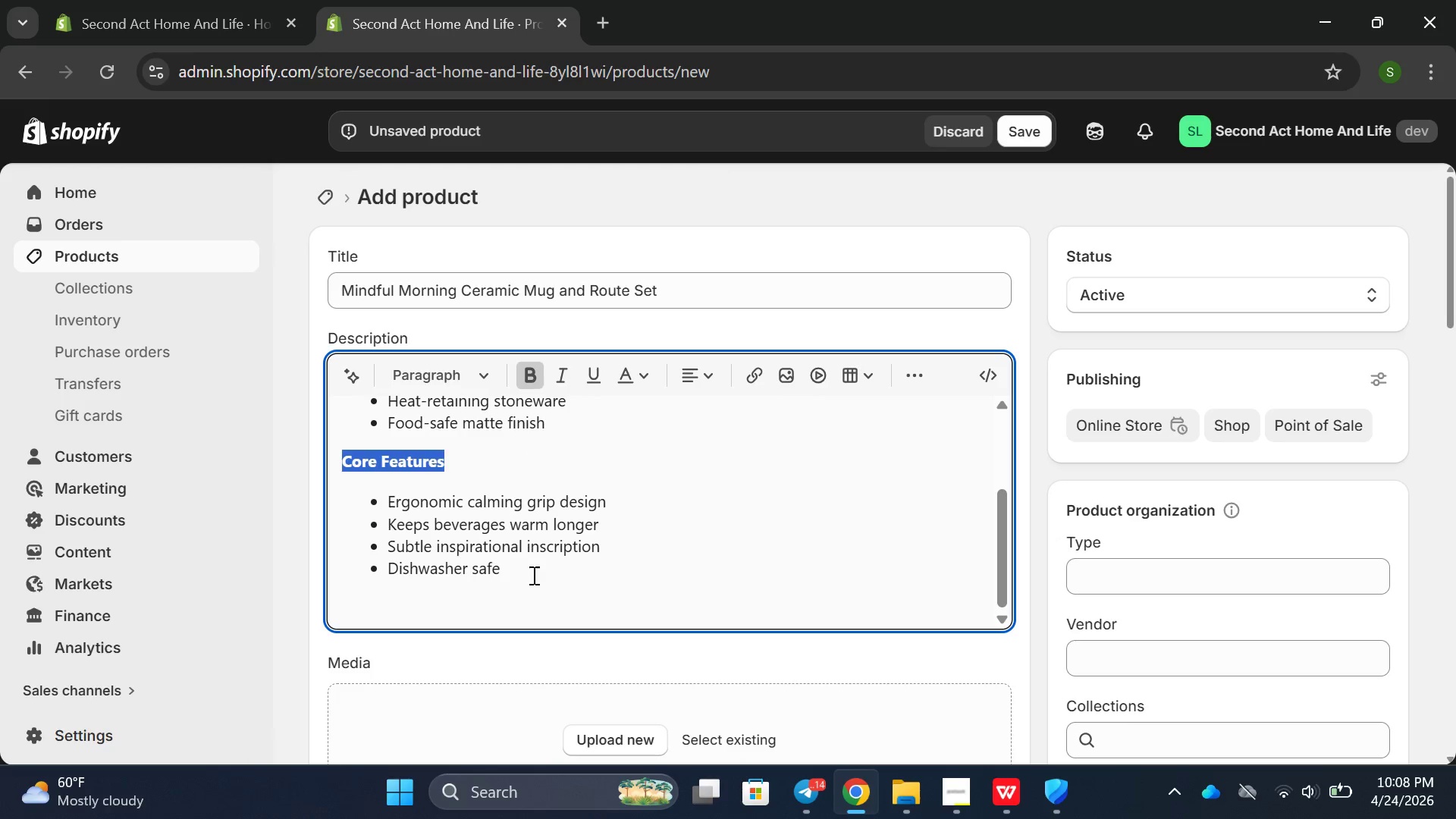 
left_click([532, 576])
 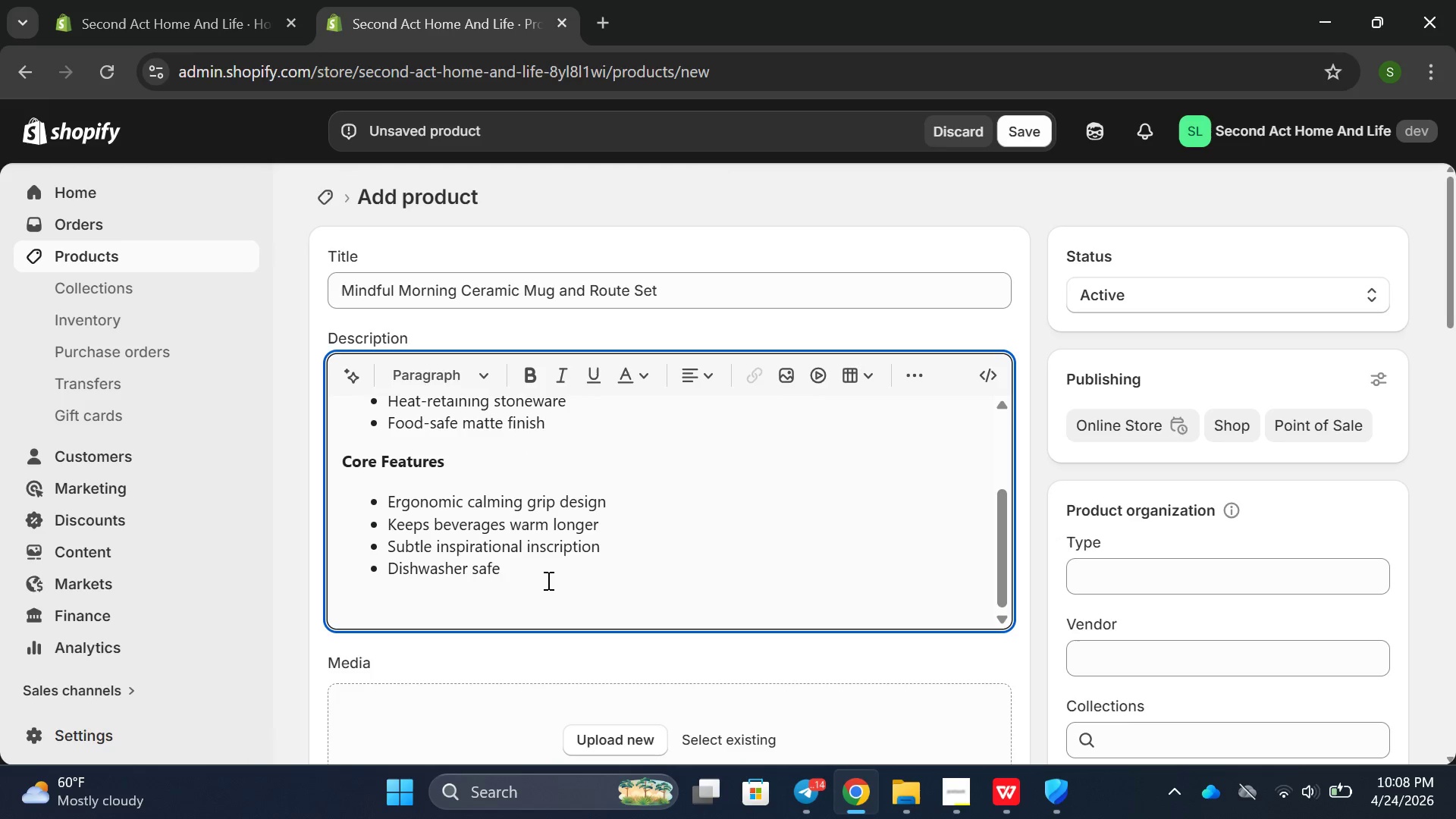 
key(Enter)
 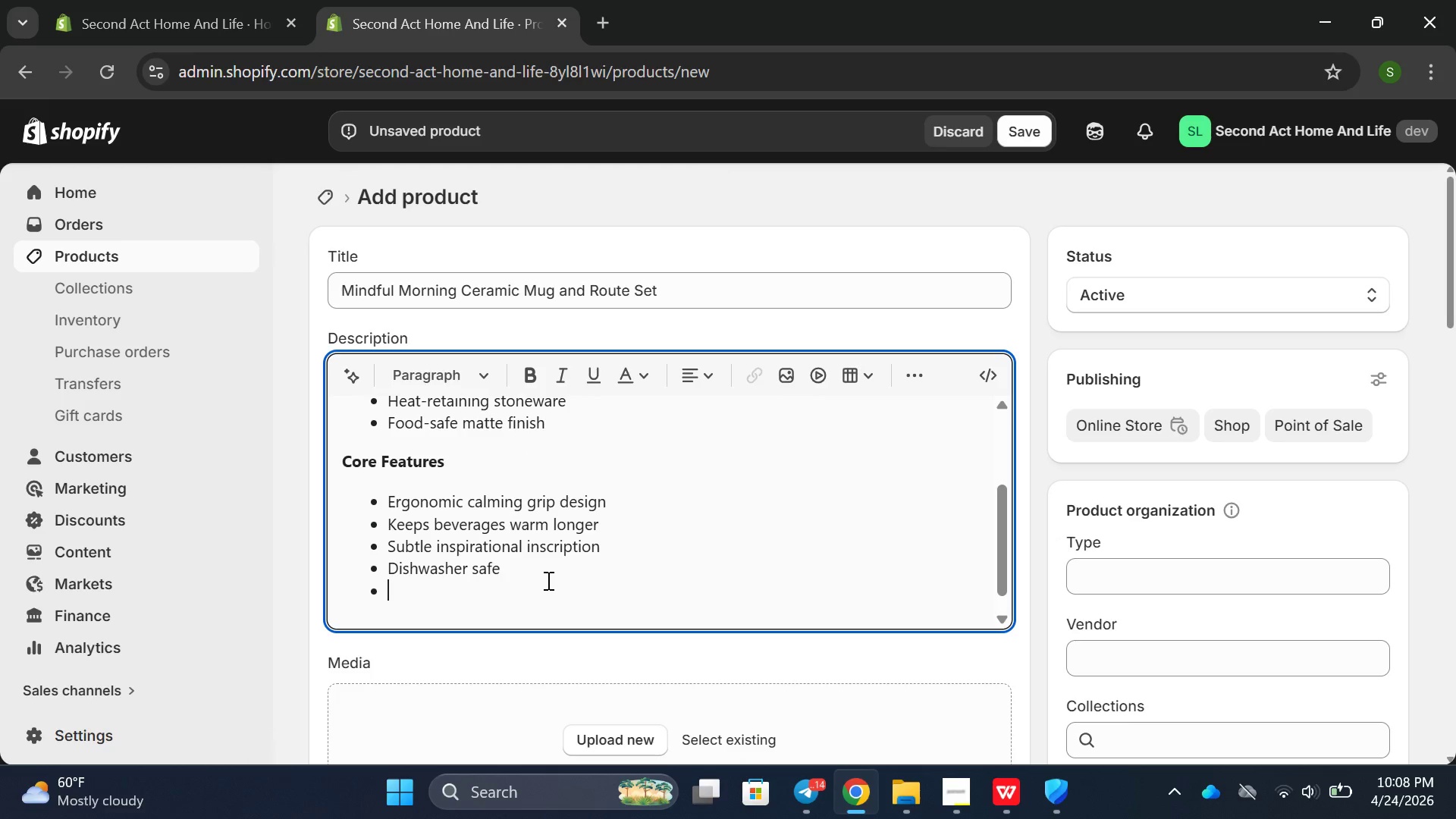 
key(Enter)
 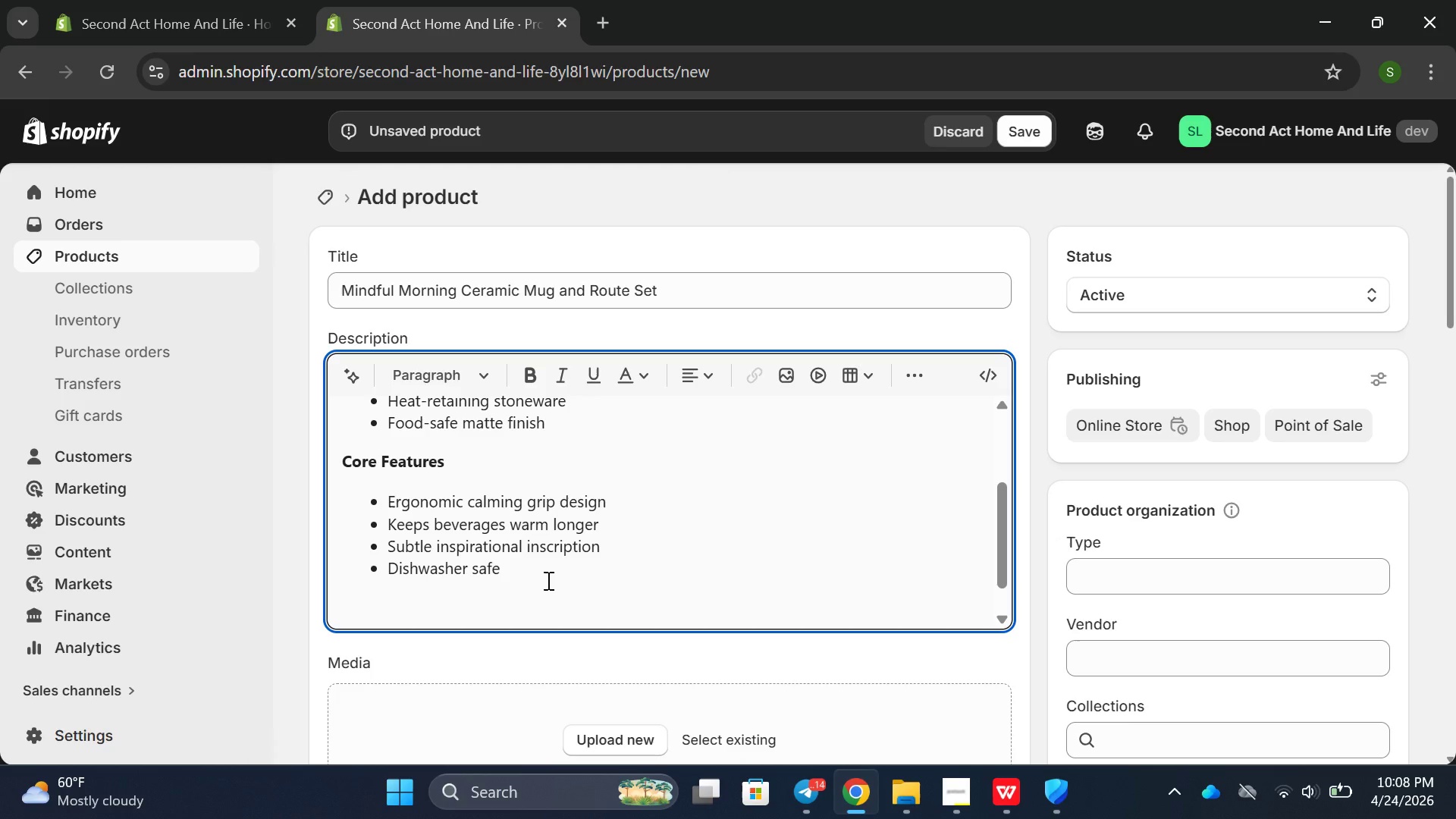 
wait(6.81)
 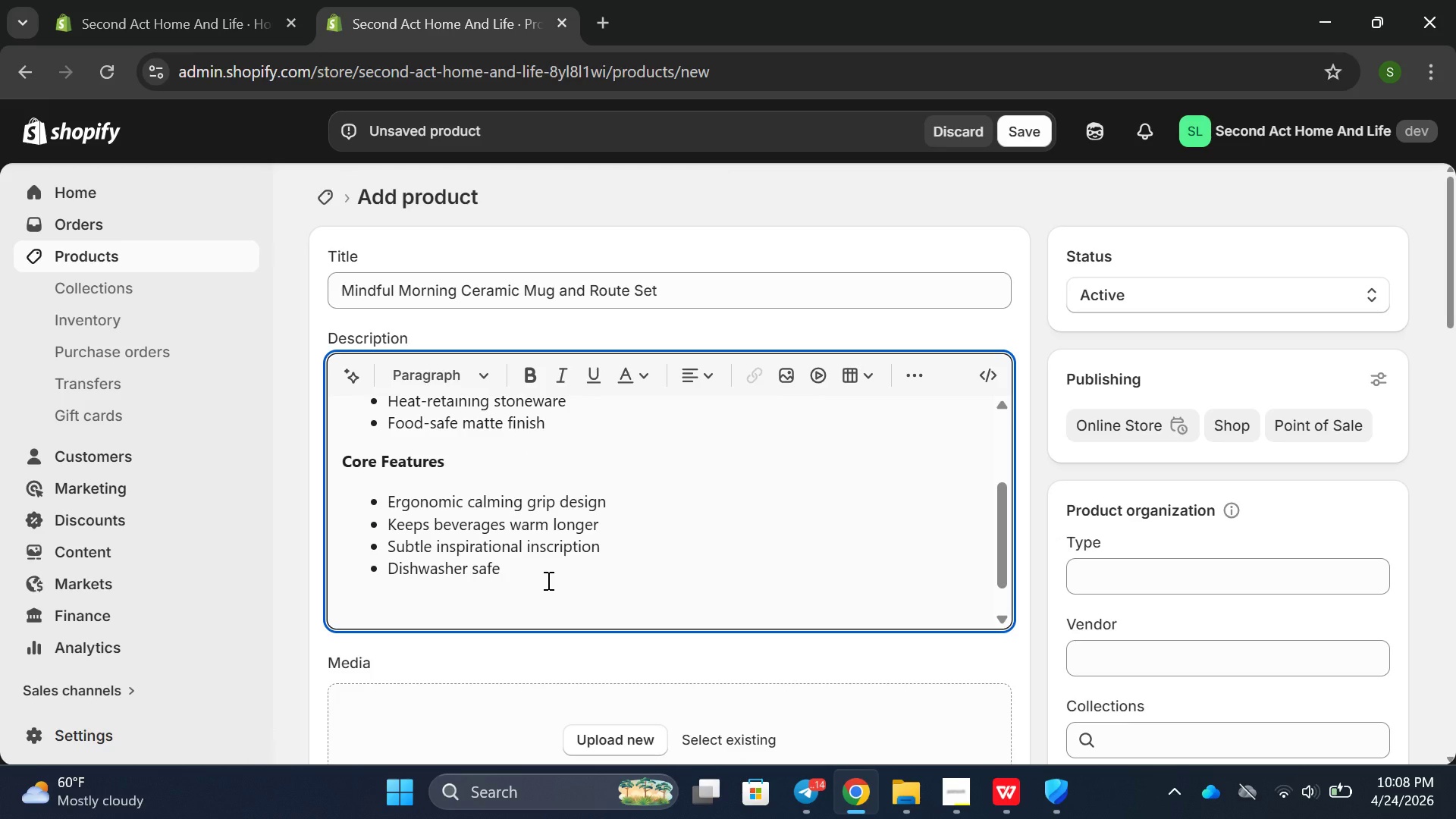 
type(Why people love it)
 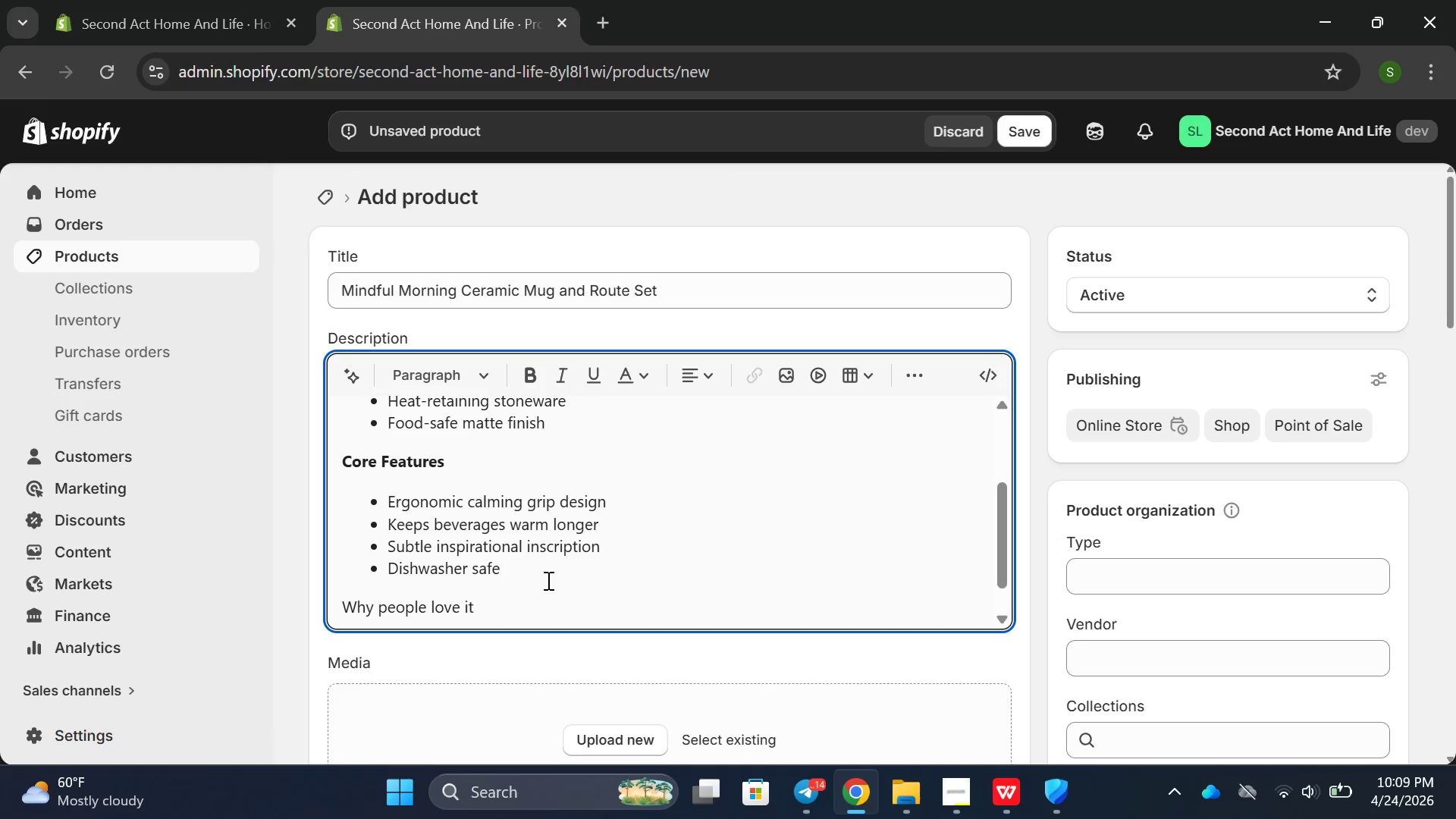 
key(Enter)
 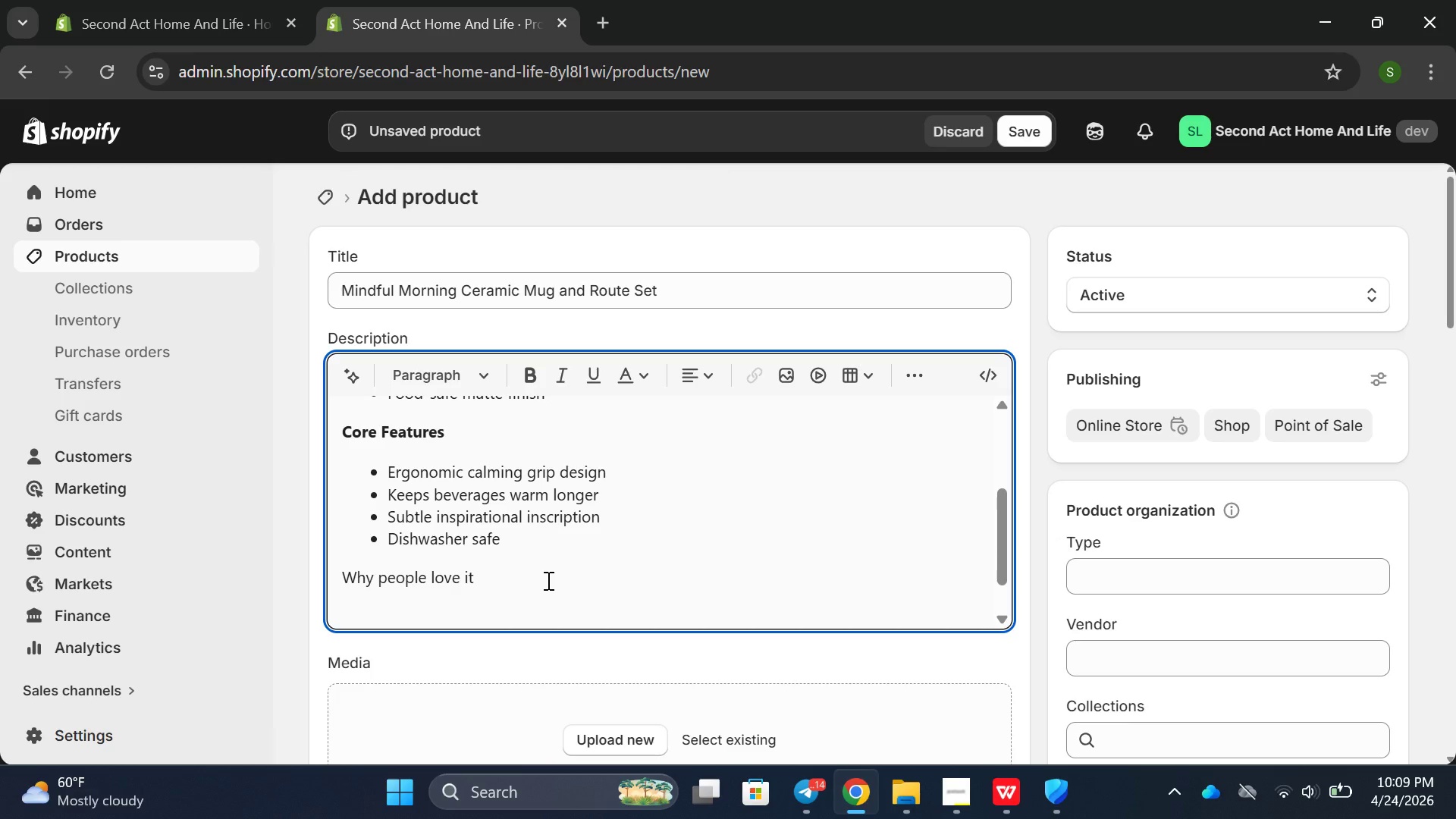 
type(Ittu)
key(Backspace)
key(Backspace)
type( turns everyday coffee or tea into m)
key(Backspace)
type(a mindful rift)
key(Backspace)
key(Backspace)
type(tual, helo)
key(Backspace)
type(ping )
key(Backspace)
type( users feel more )
 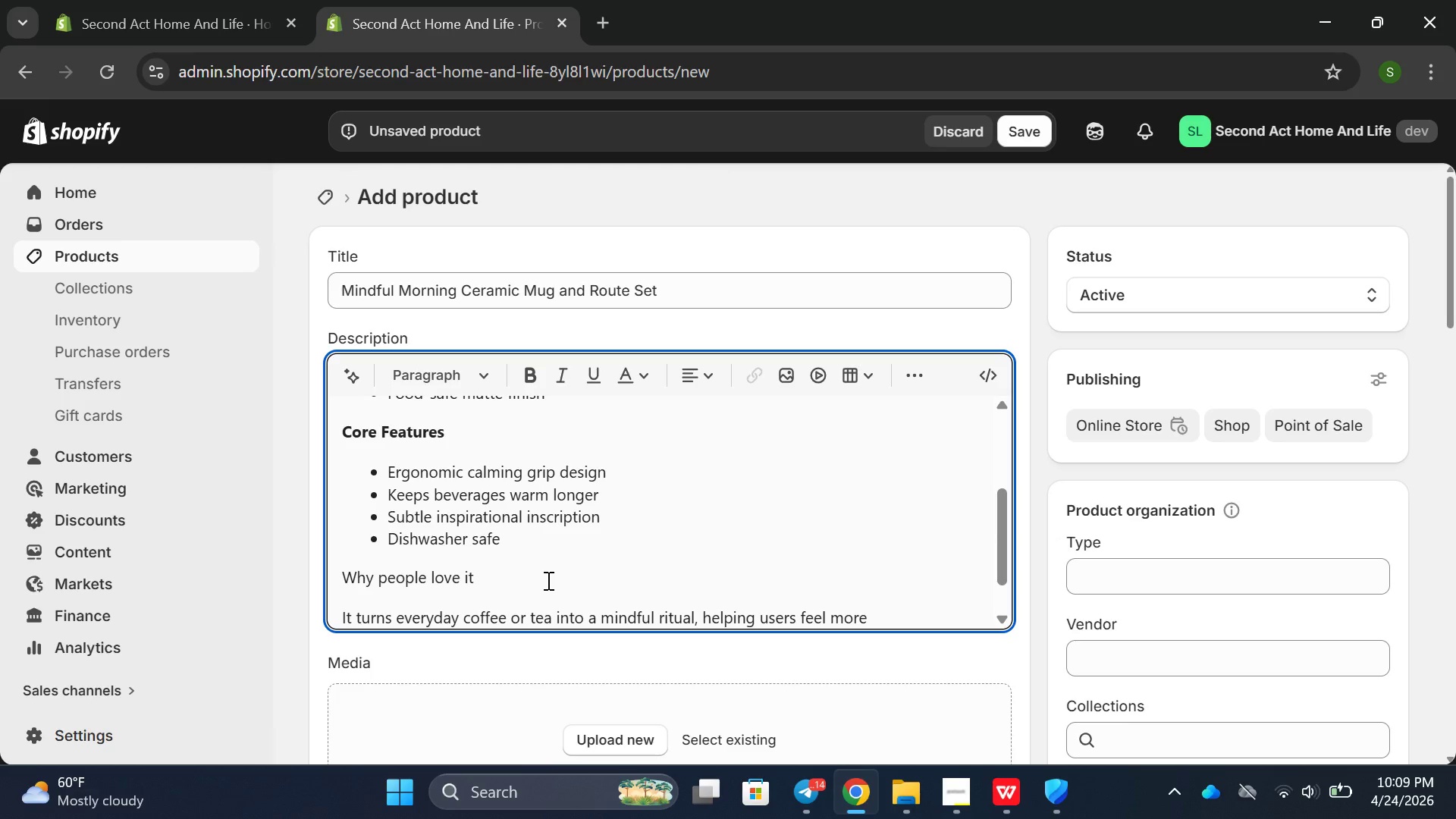 
type(centred and present.)
 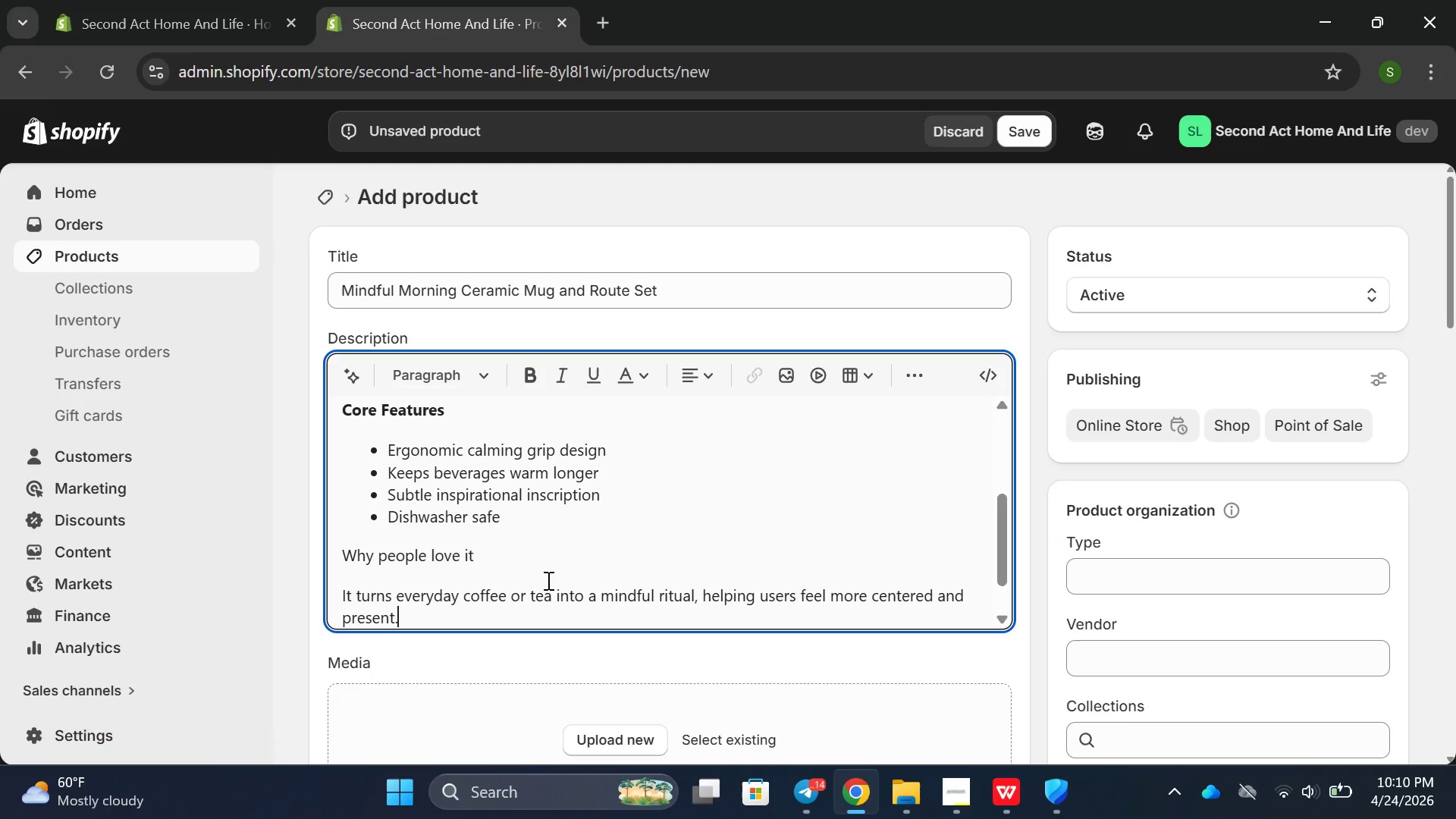 
key(Enter)
 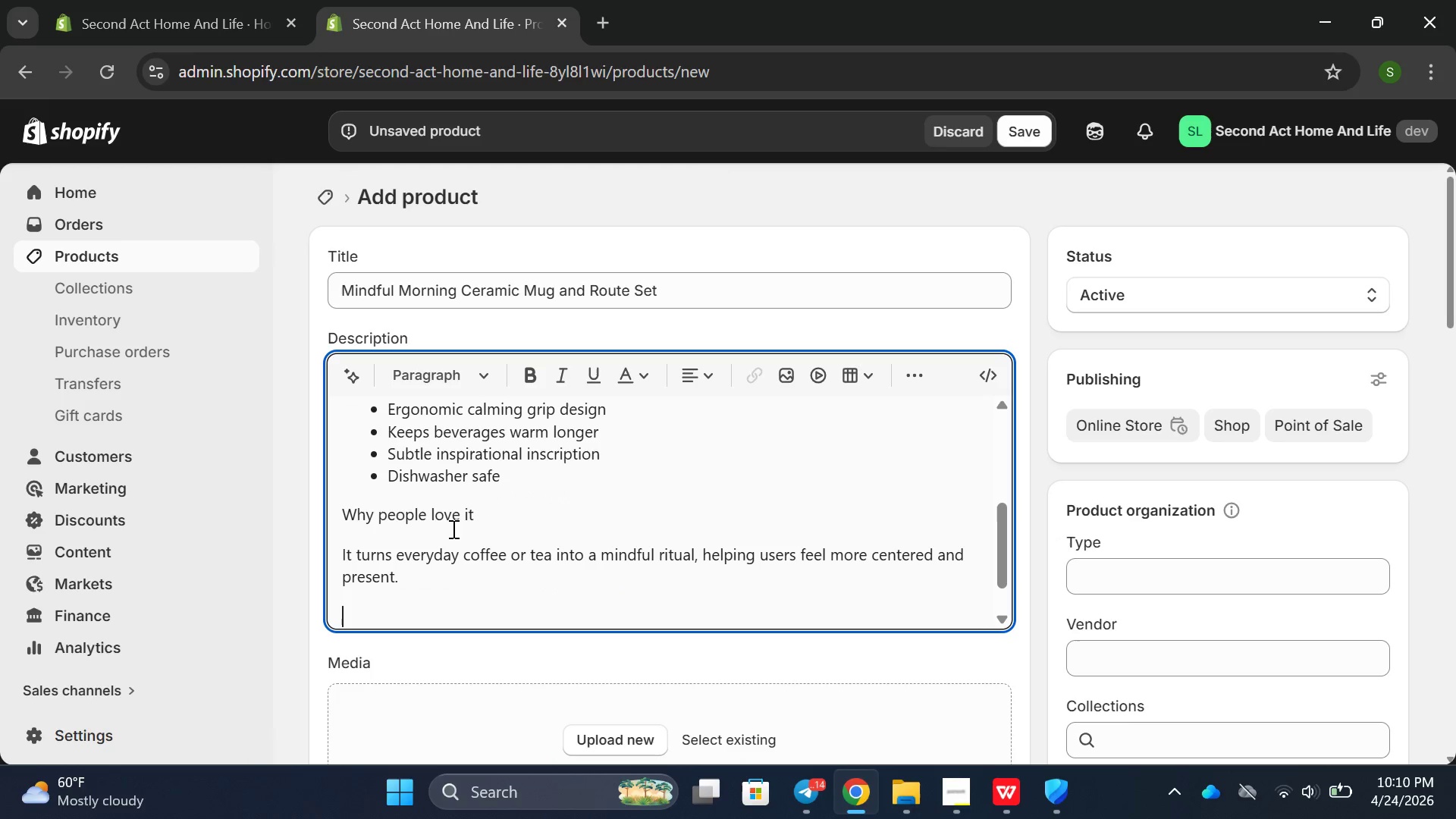 
double_click([430, 518])
 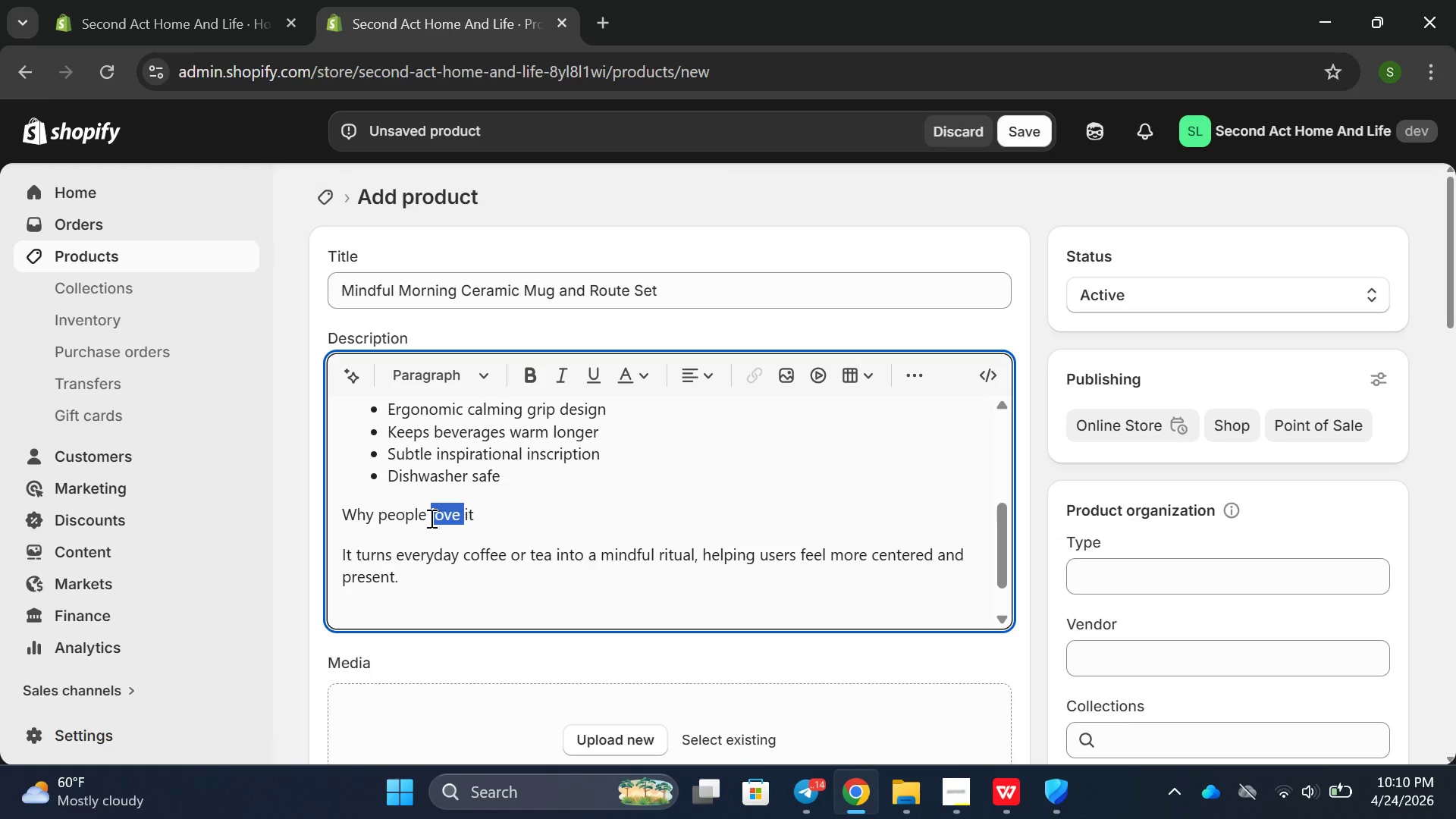 
triple_click([430, 518])
 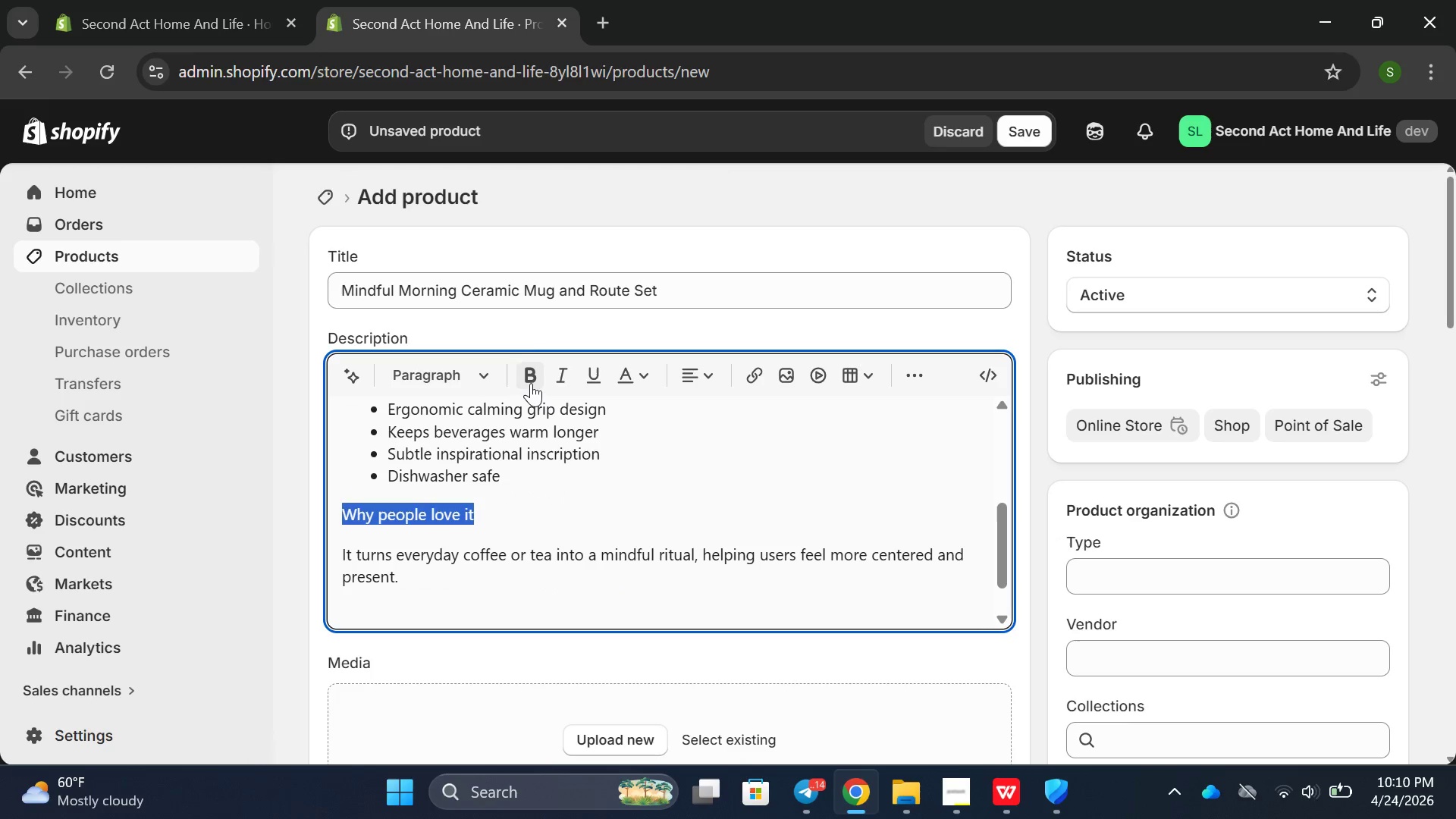 
left_click([530, 381])
 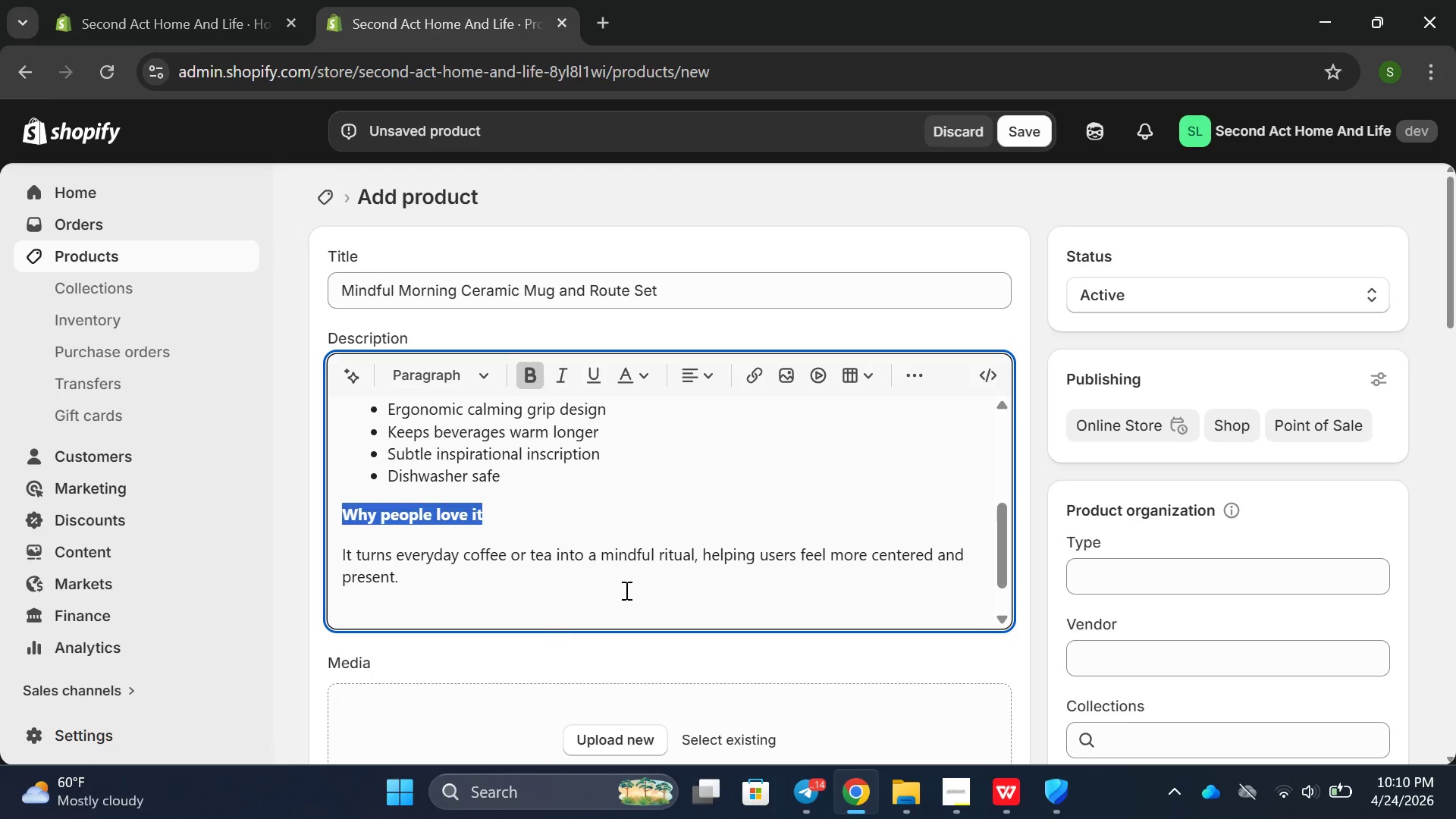 
left_click([630, 590])
 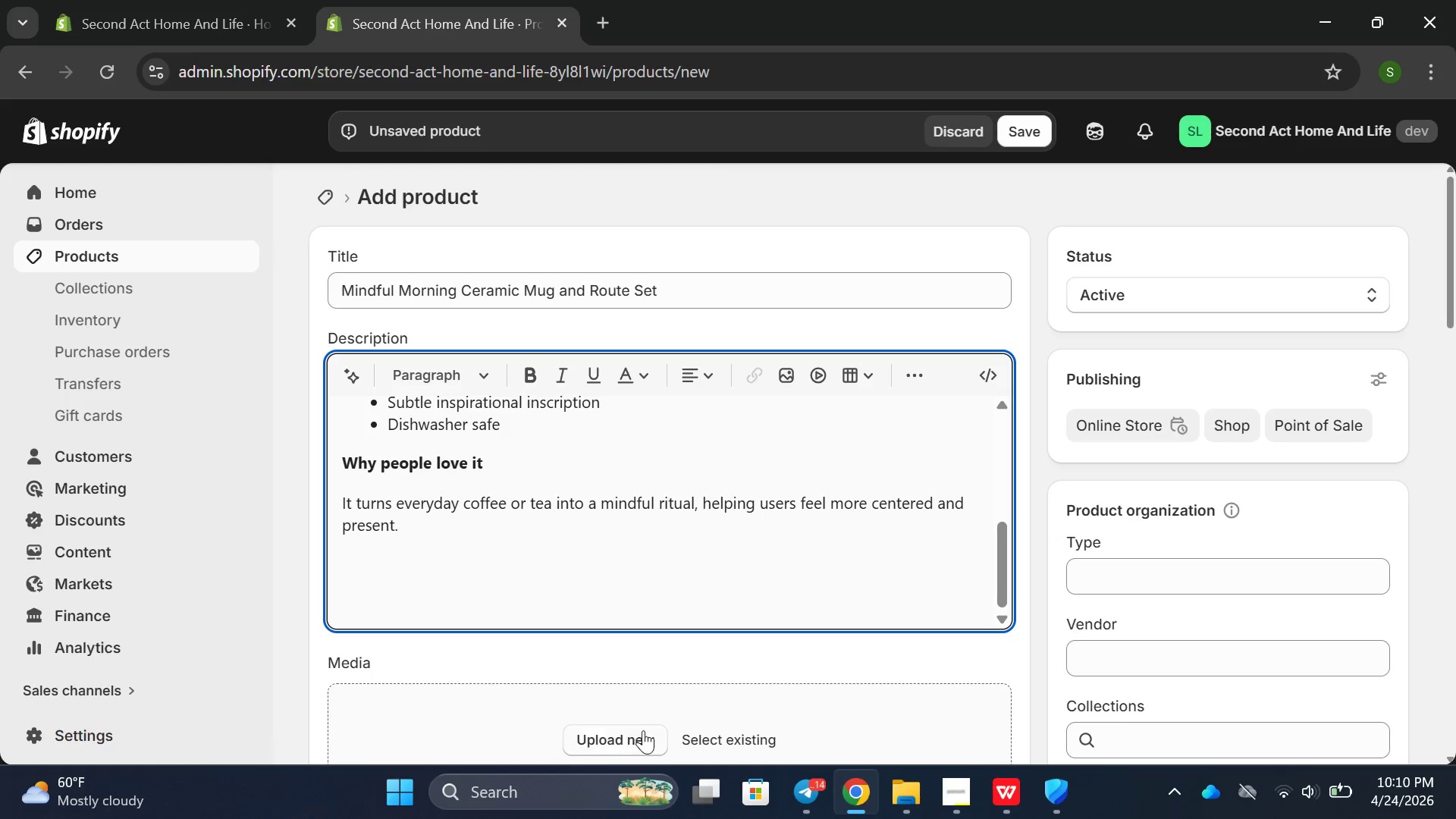 
left_click([643, 734])
 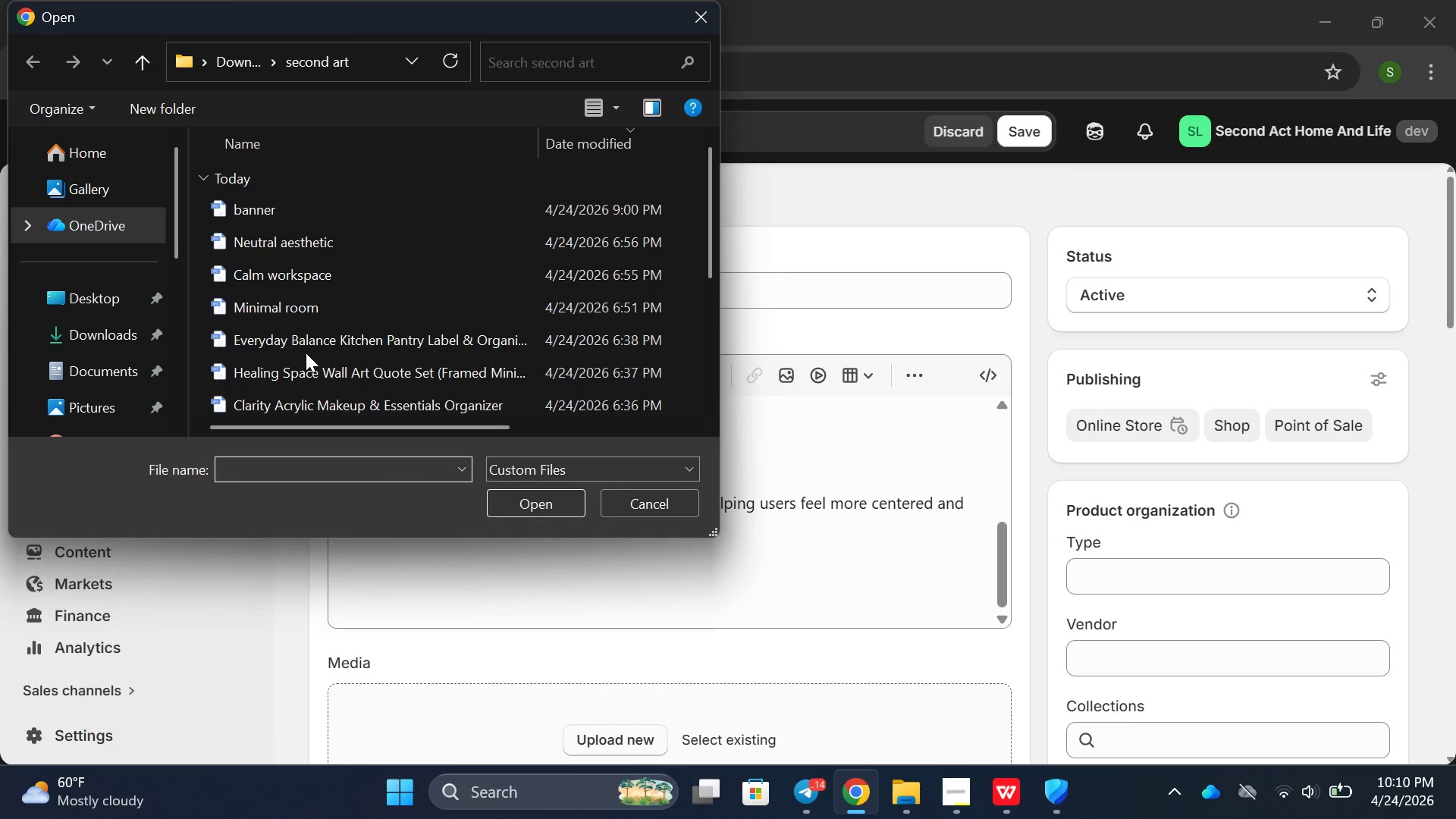 
wait(6.02)
 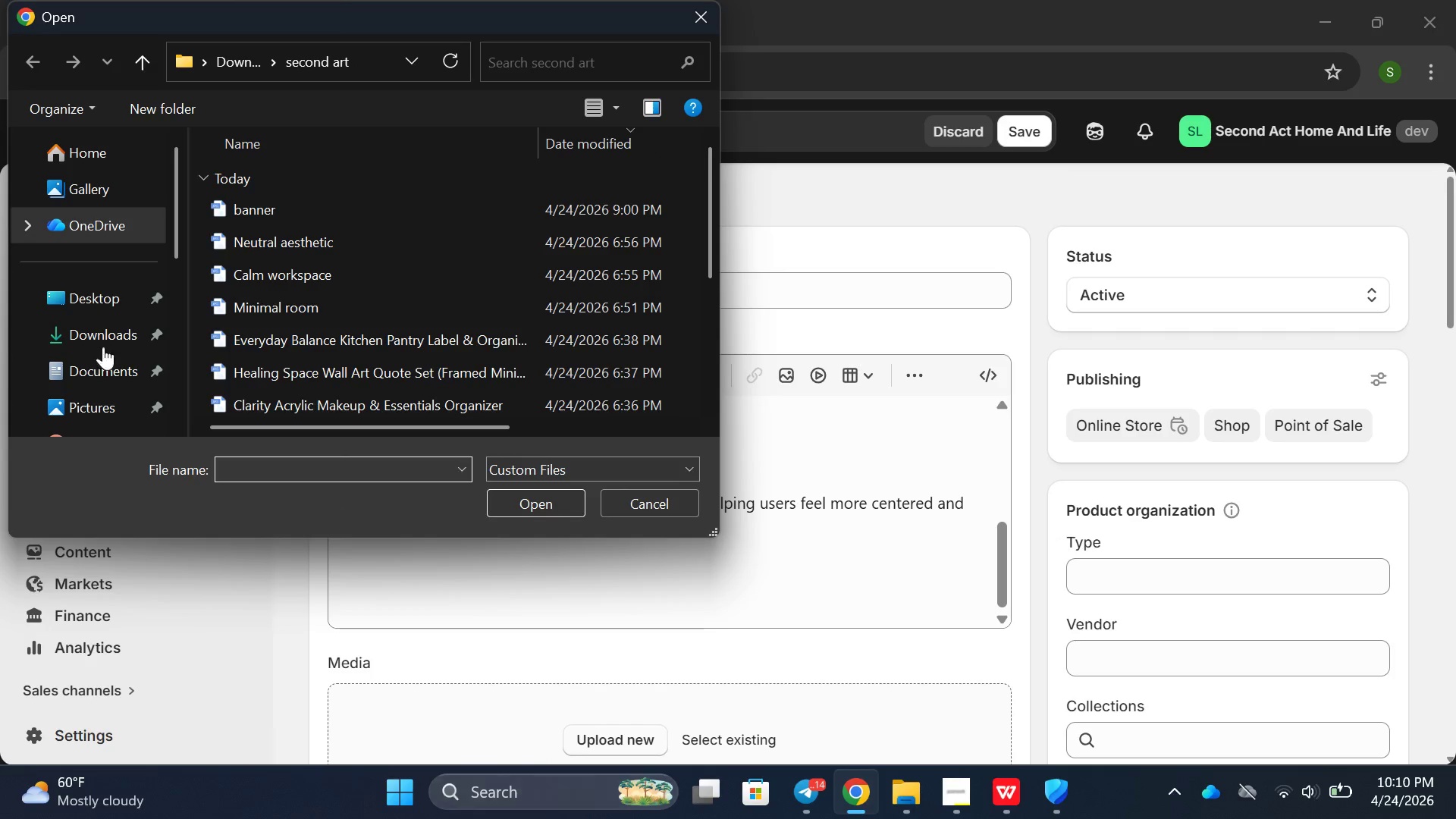 
scroll: coordinate [458, 320], scroll_direction: down, amount: 3.0
 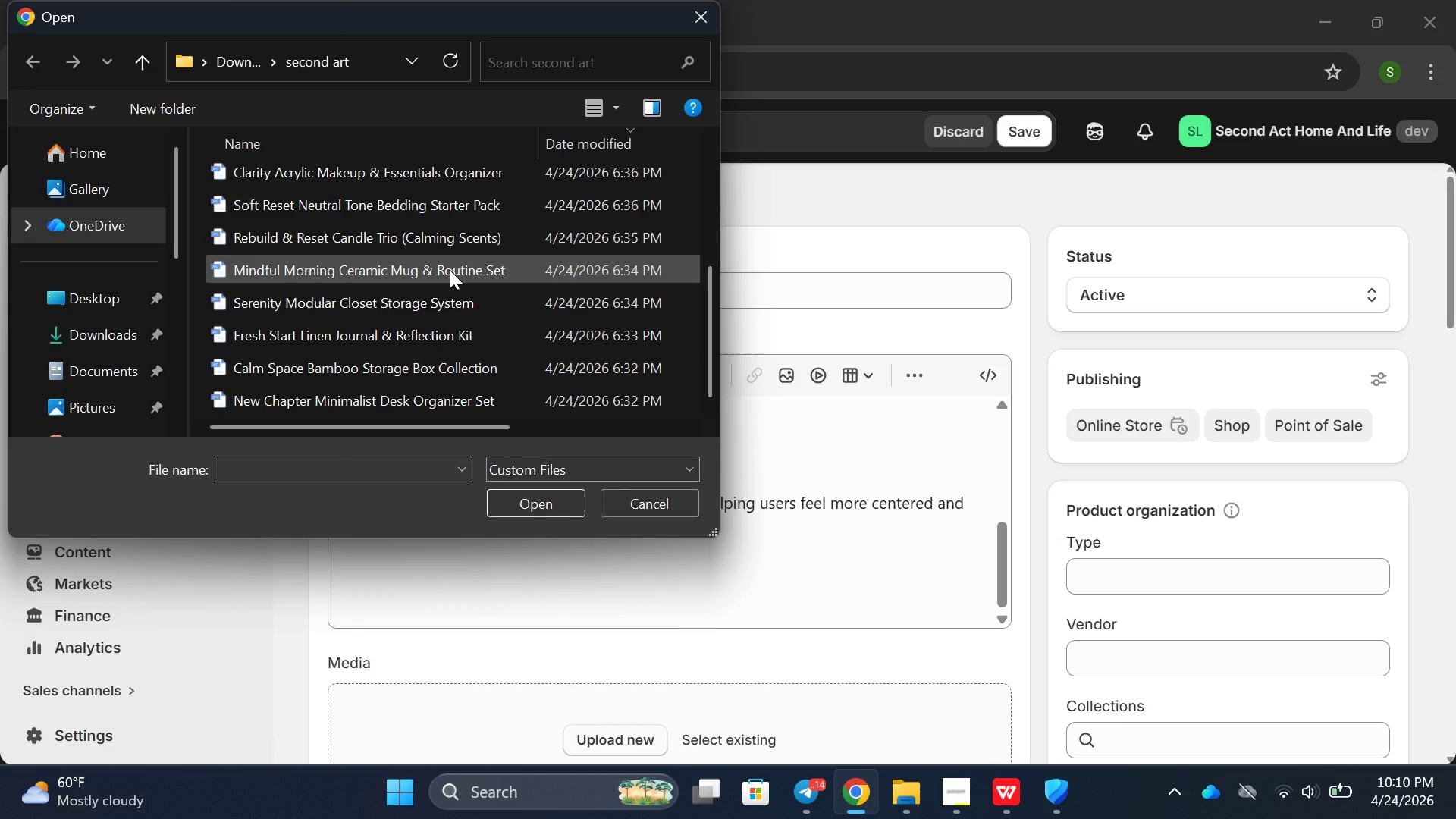 
left_click([450, 270])
 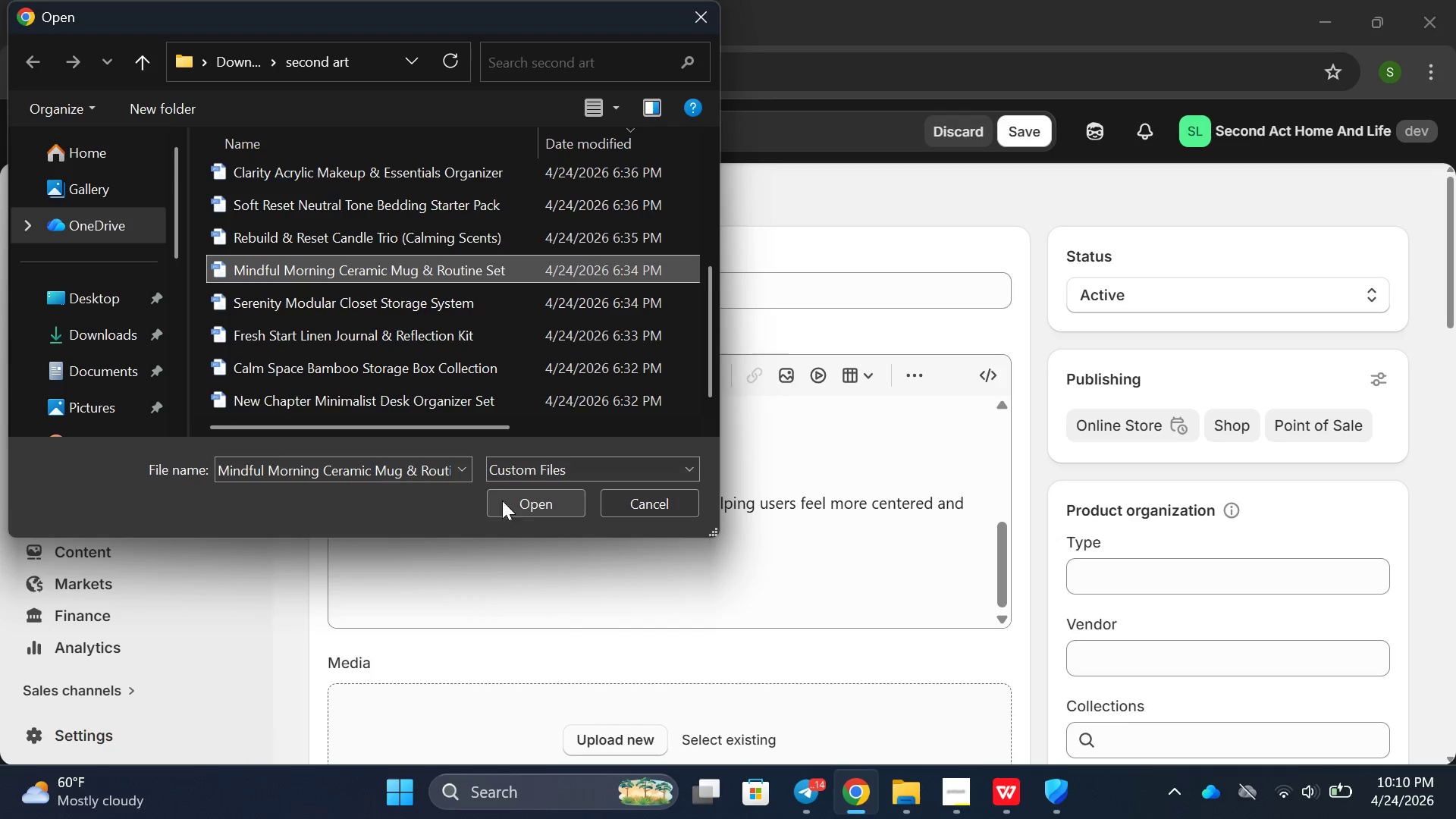 
left_click([519, 516])
 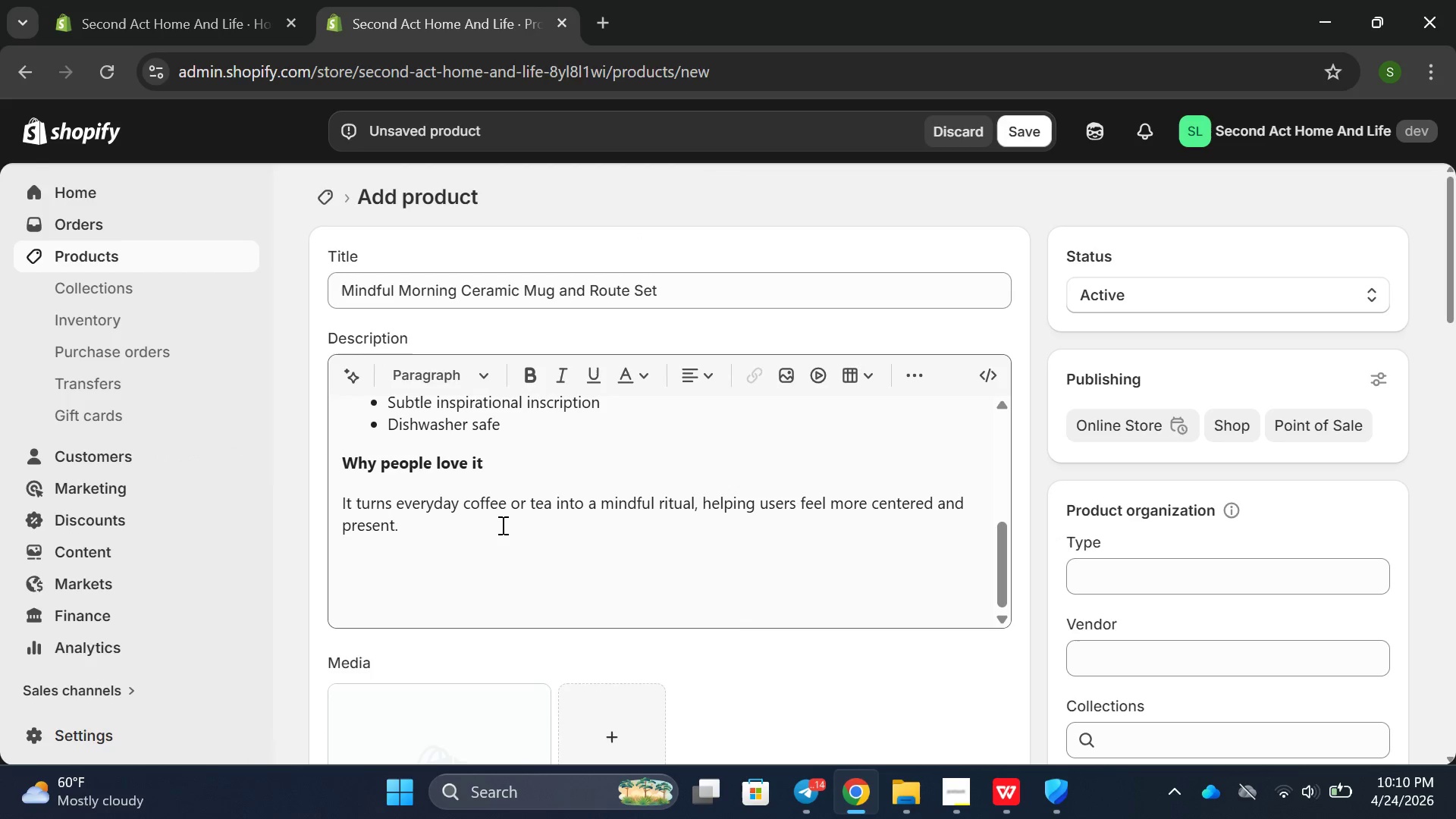 
scroll: coordinate [507, 541], scroll_direction: down, amount: 3.0
 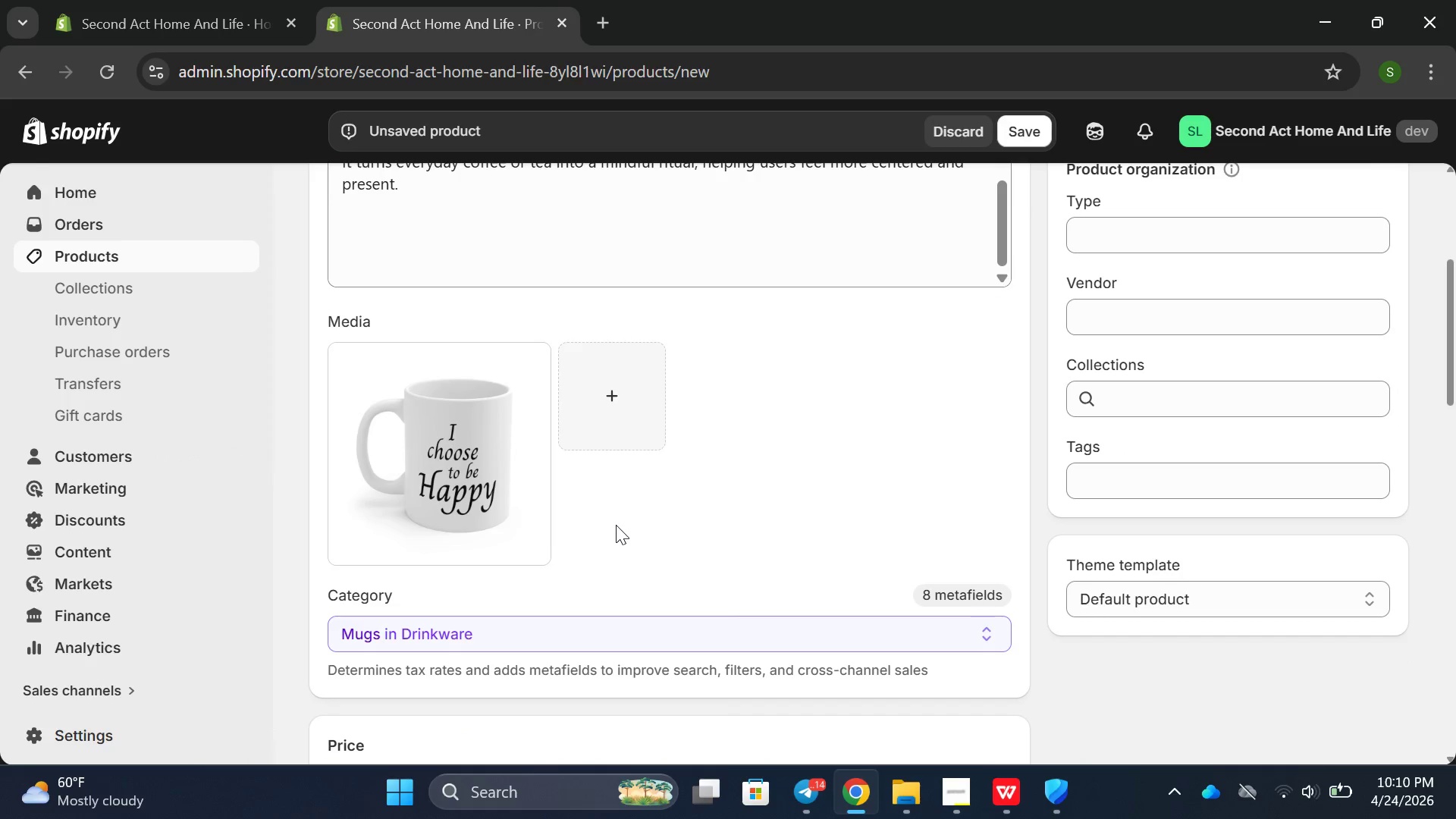 
left_click([459, 509])
 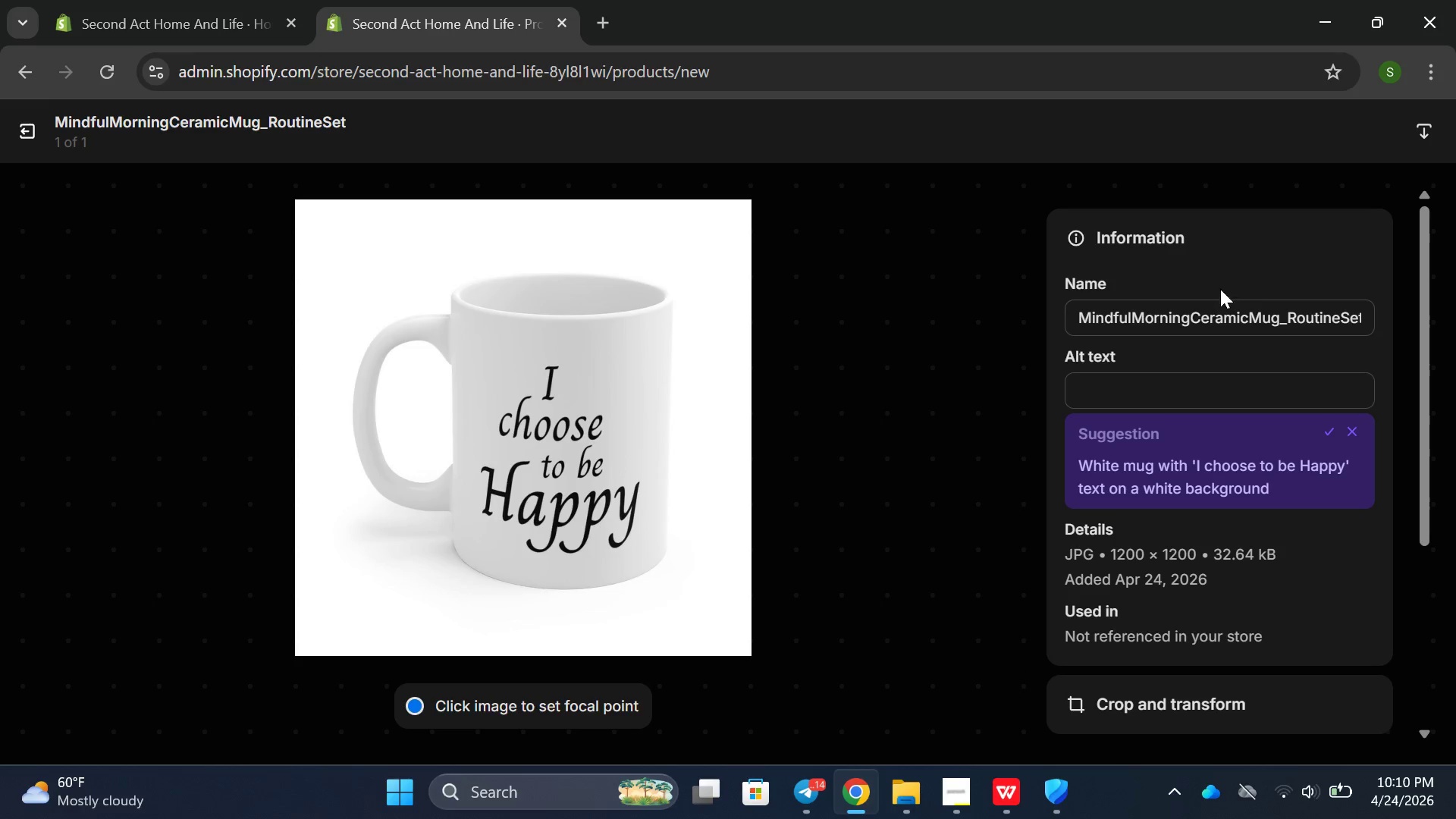 
left_click([1128, 384])
 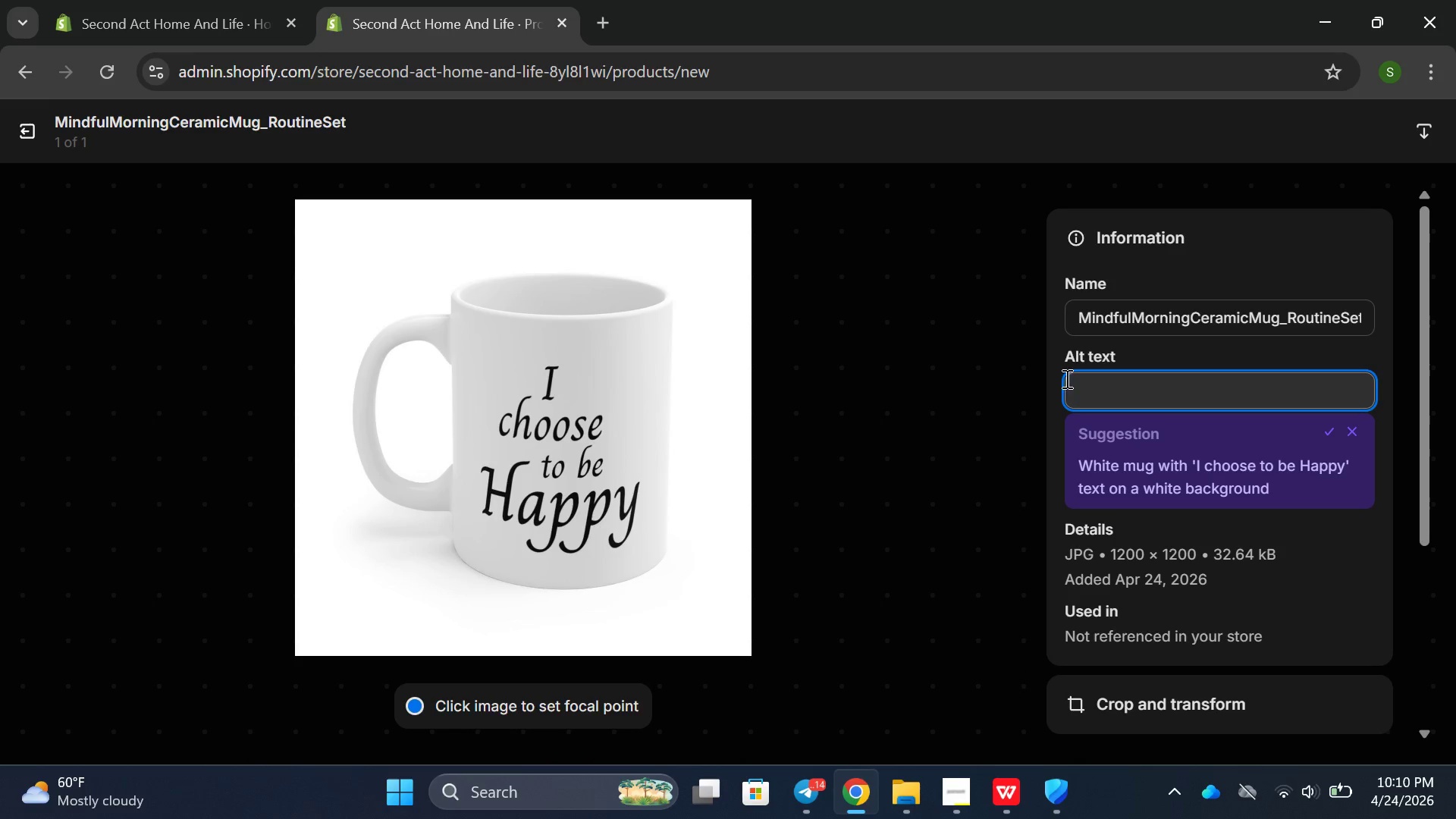 
wait(5.67)
 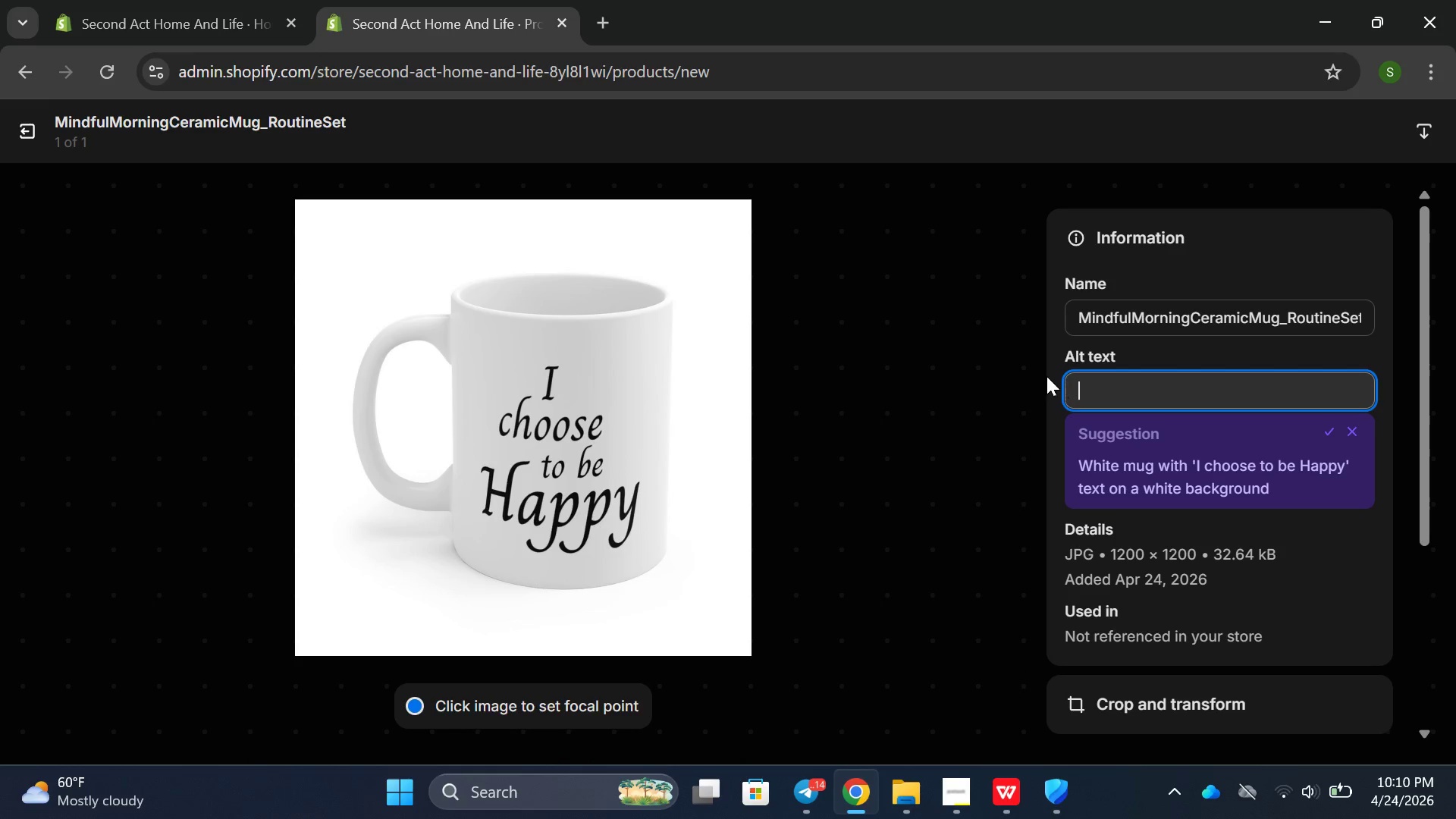 
type(ceramic mug fro)
key(Backspace)
key(Backspace)
type(or mindful morning routing )
key(Backspace)
type(, calm lie)
key(Backspace)
type(festyle and intentioa)
key(Backspace)
type(al daily habits)
 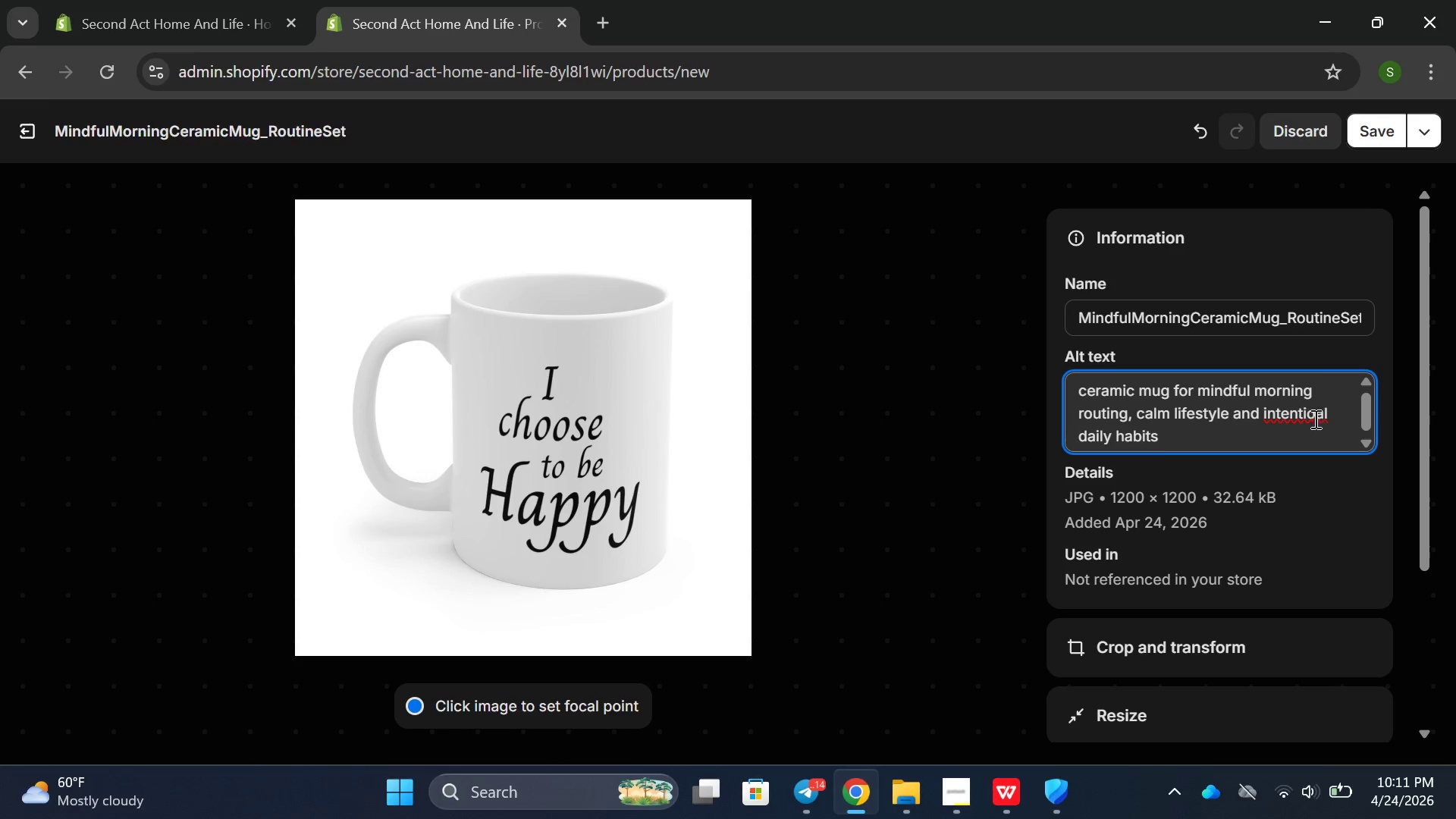 
left_click([1332, 419])
 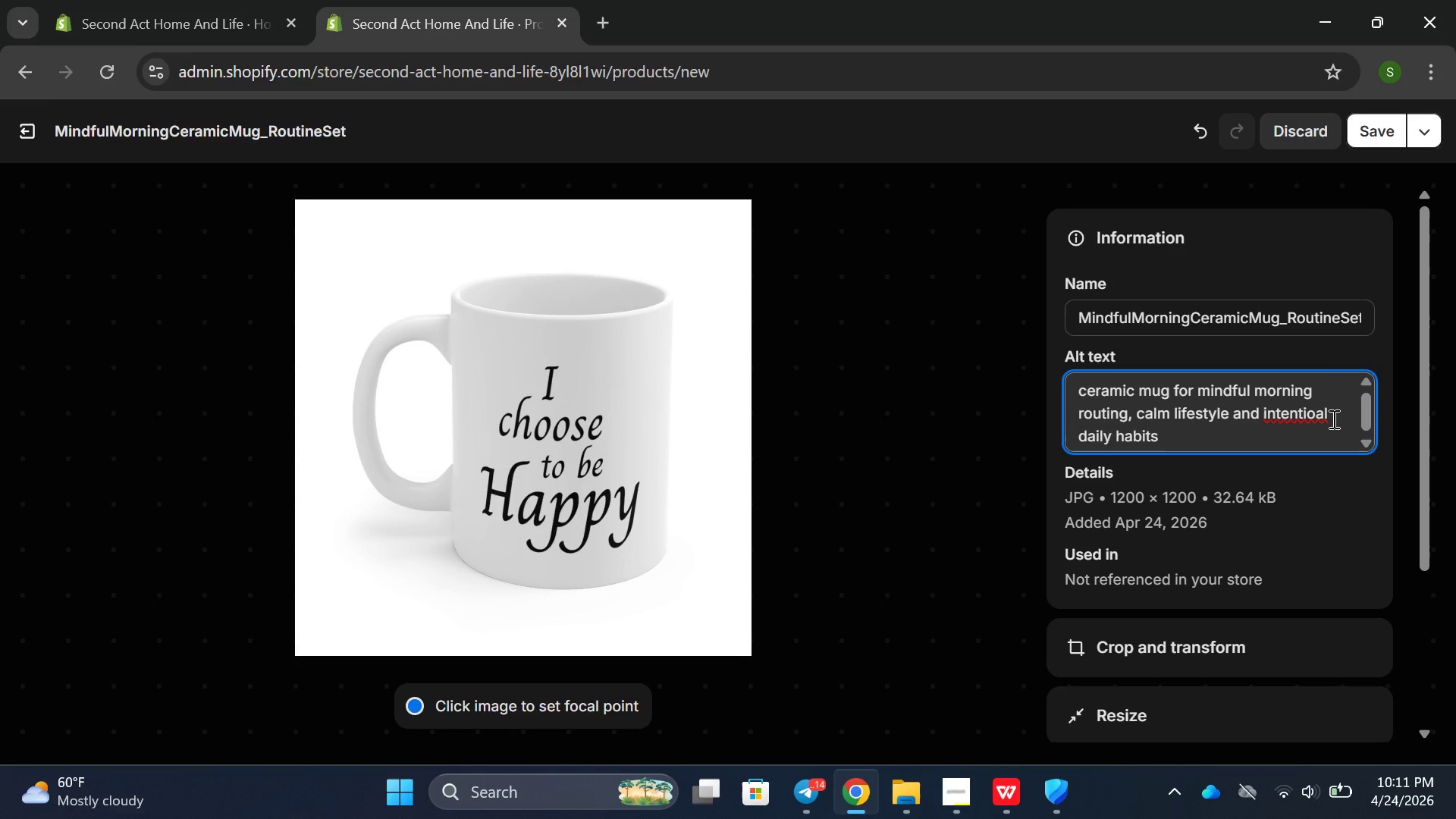 
key(Backspace)
key(Backspace)
key(Backspace)
type(nal )
 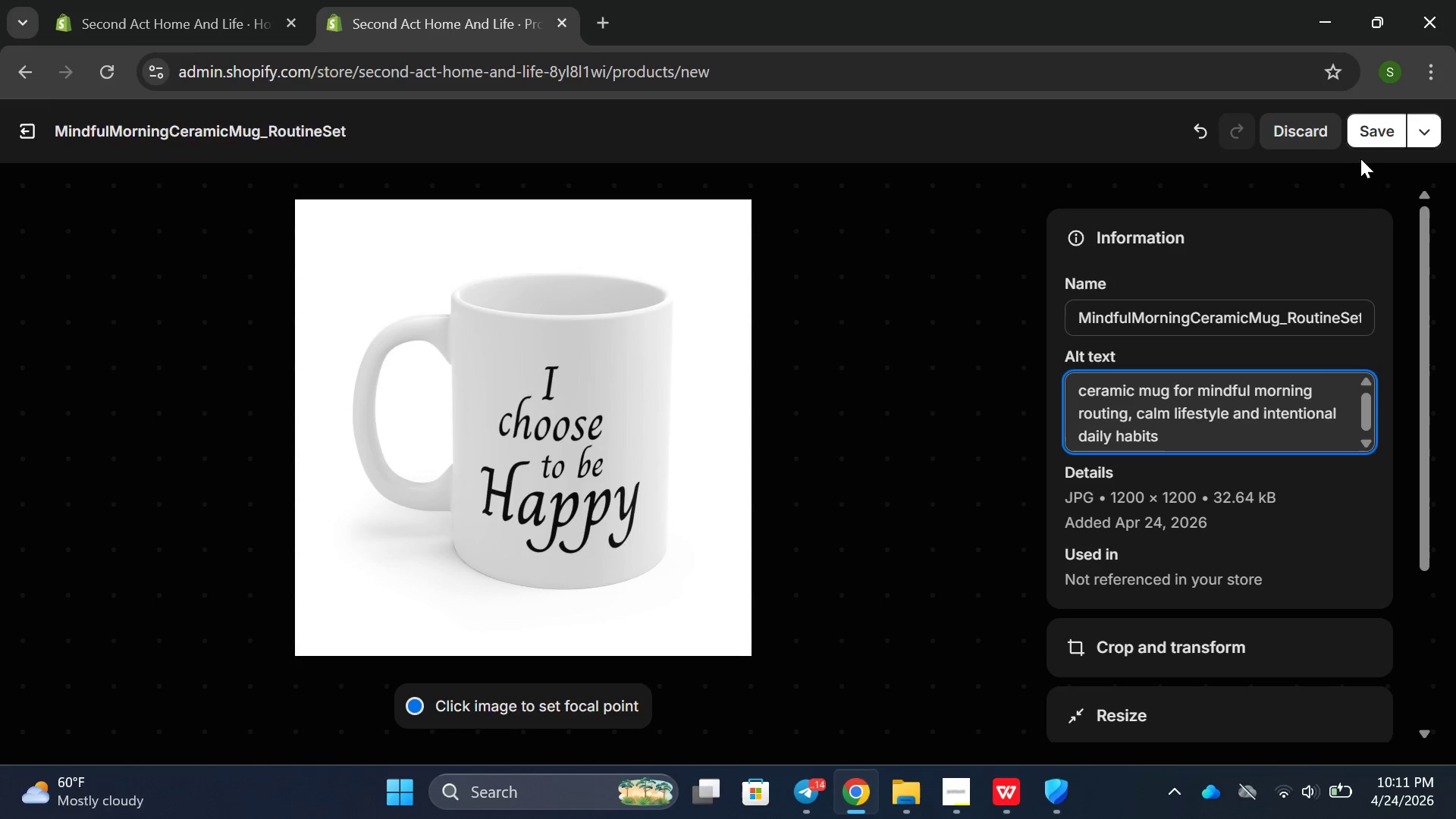 
left_click_drag(start_coordinate=[1367, 149], to_coordinate=[1368, 138])
 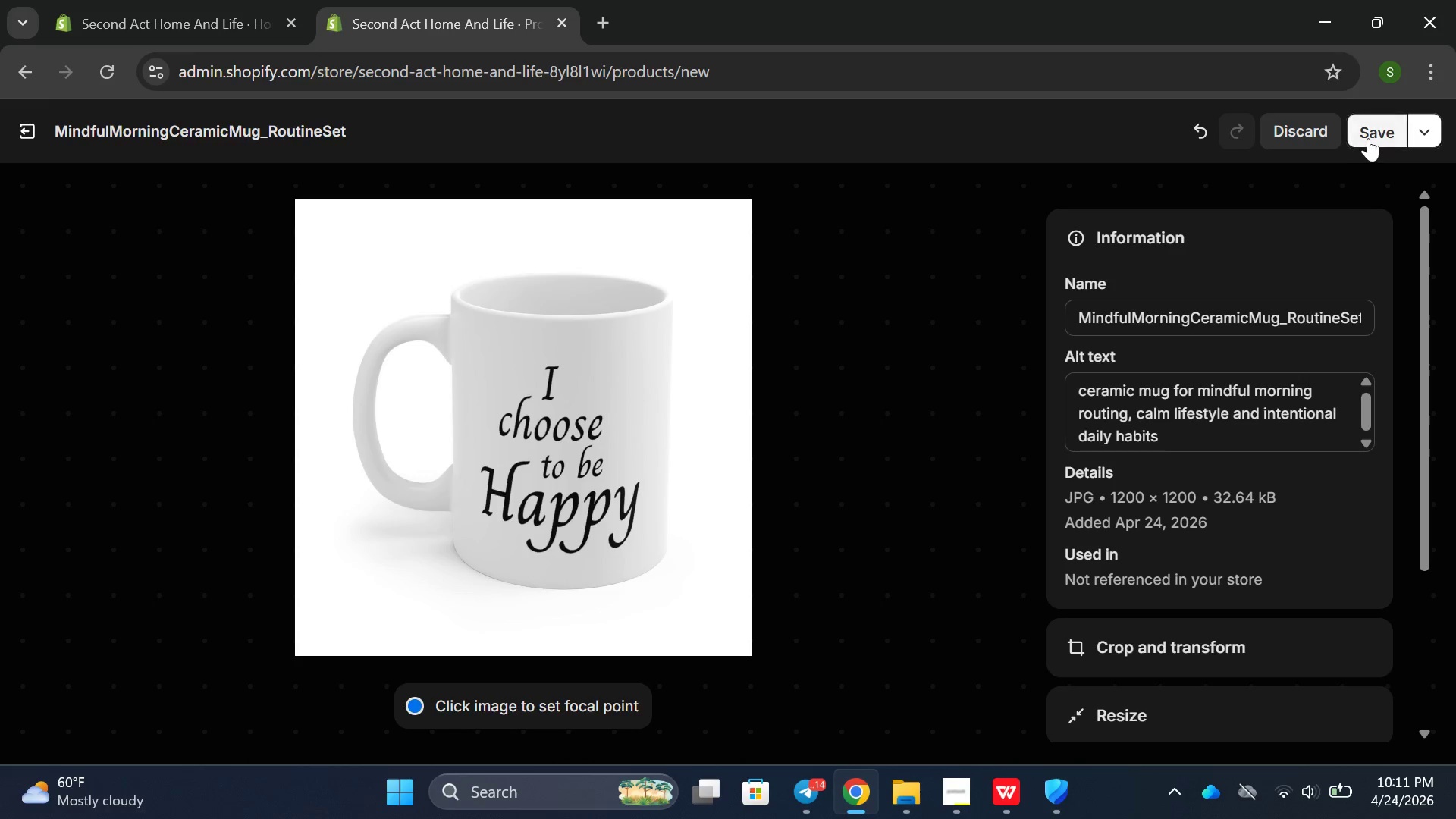 
left_click([1368, 138])
 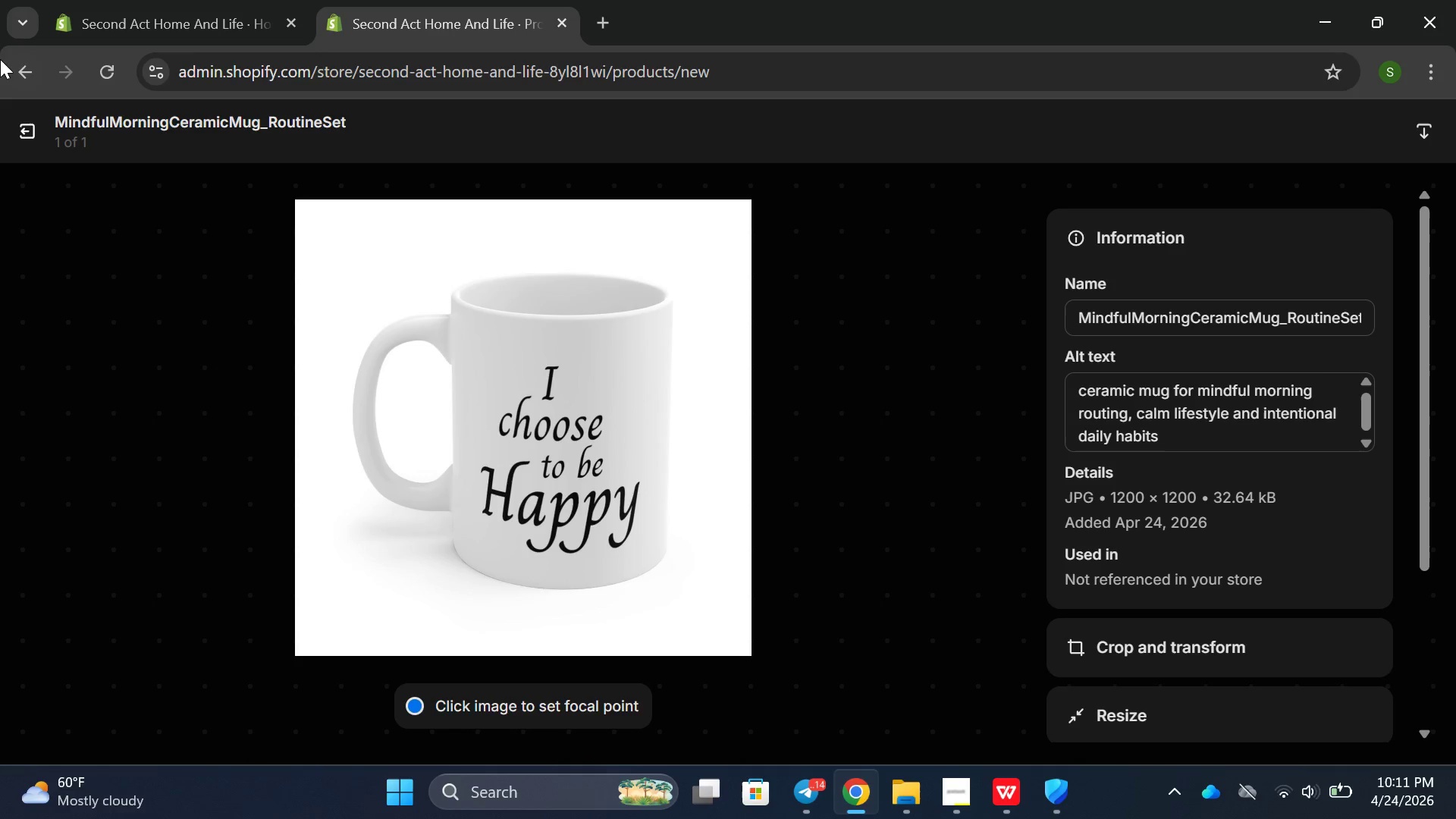 
left_click([27, 127])
 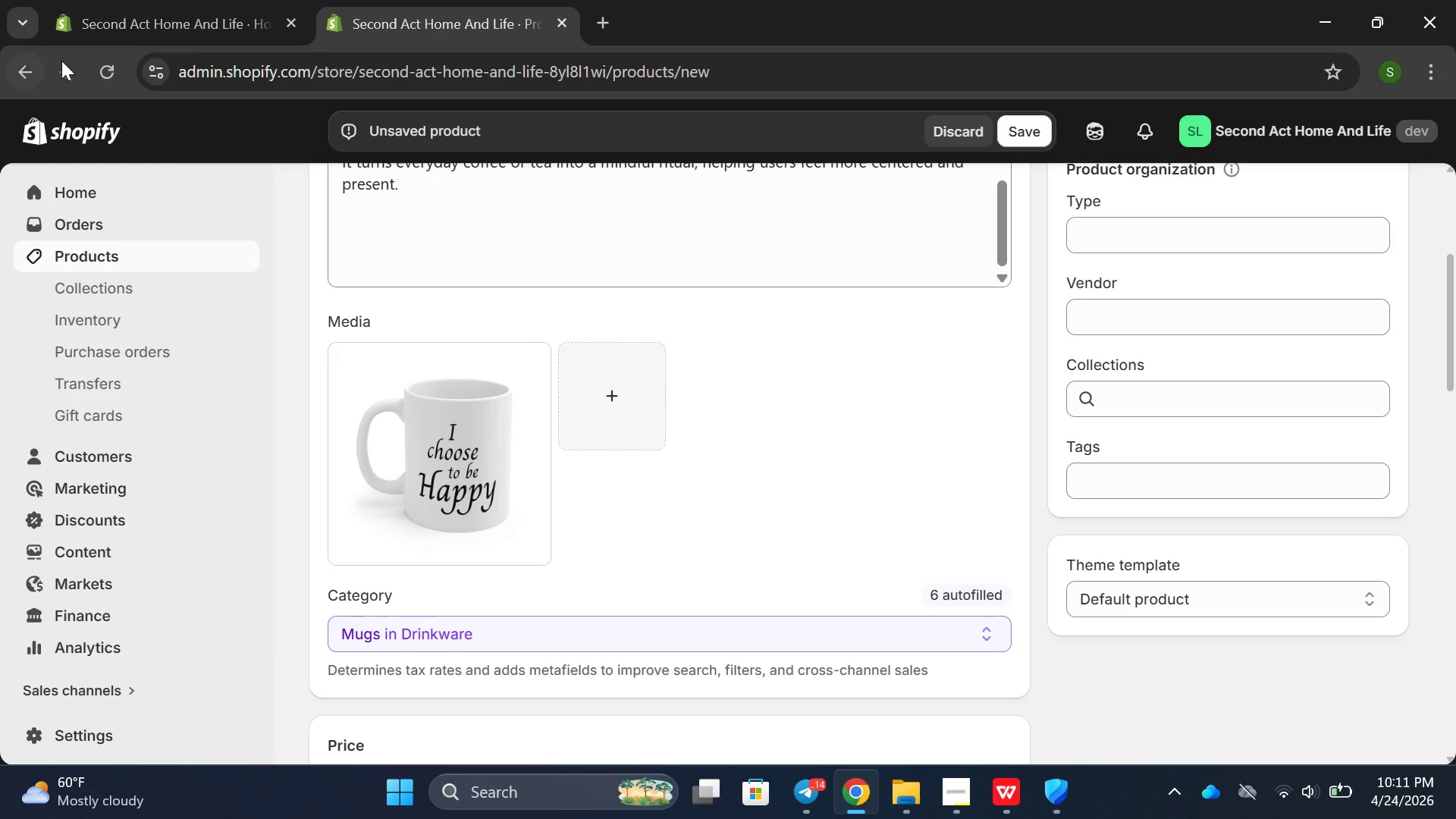 
scroll: coordinate [652, 450], scroll_direction: down, amount: 4.0
 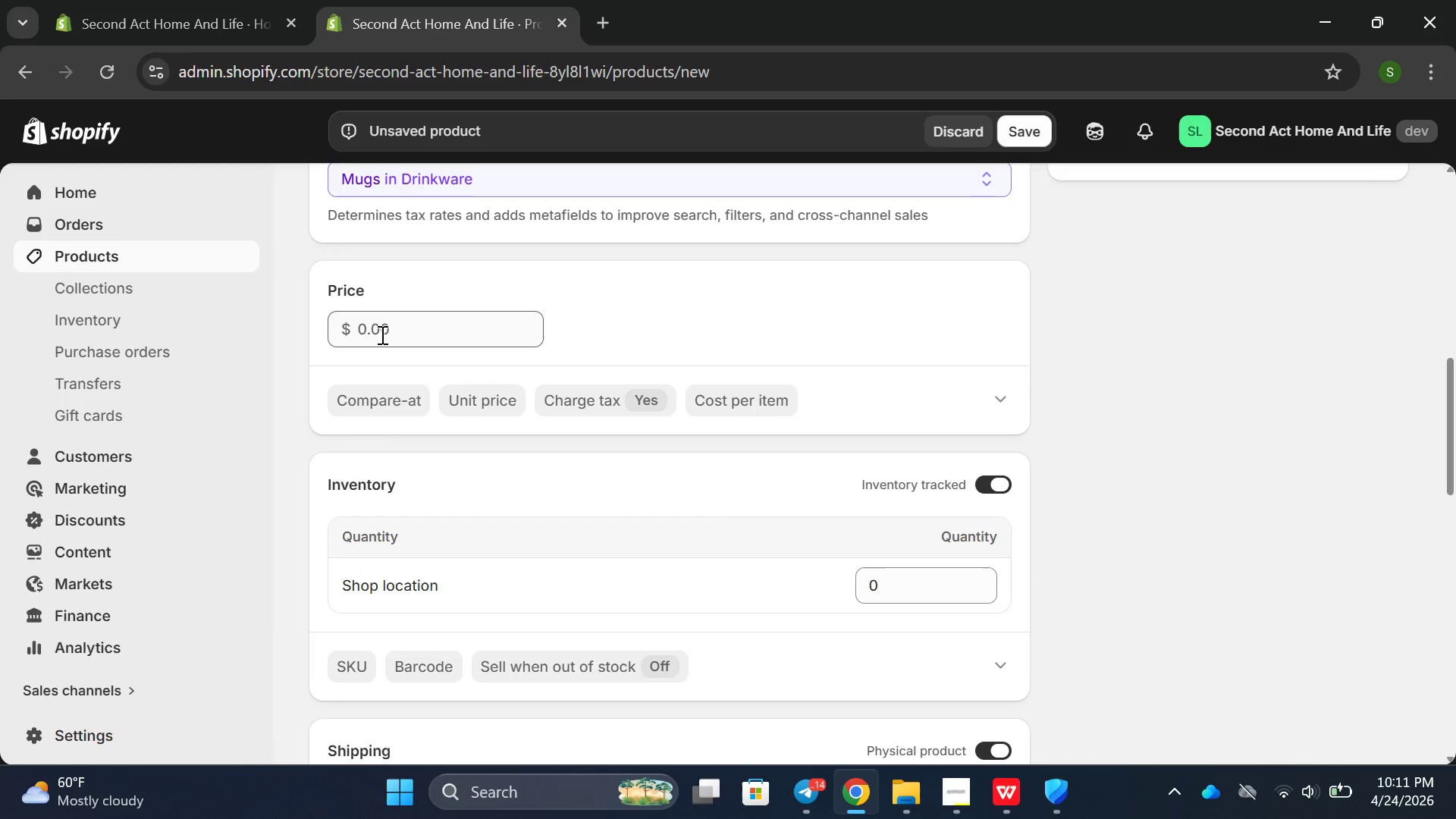 
left_click([379, 334])
 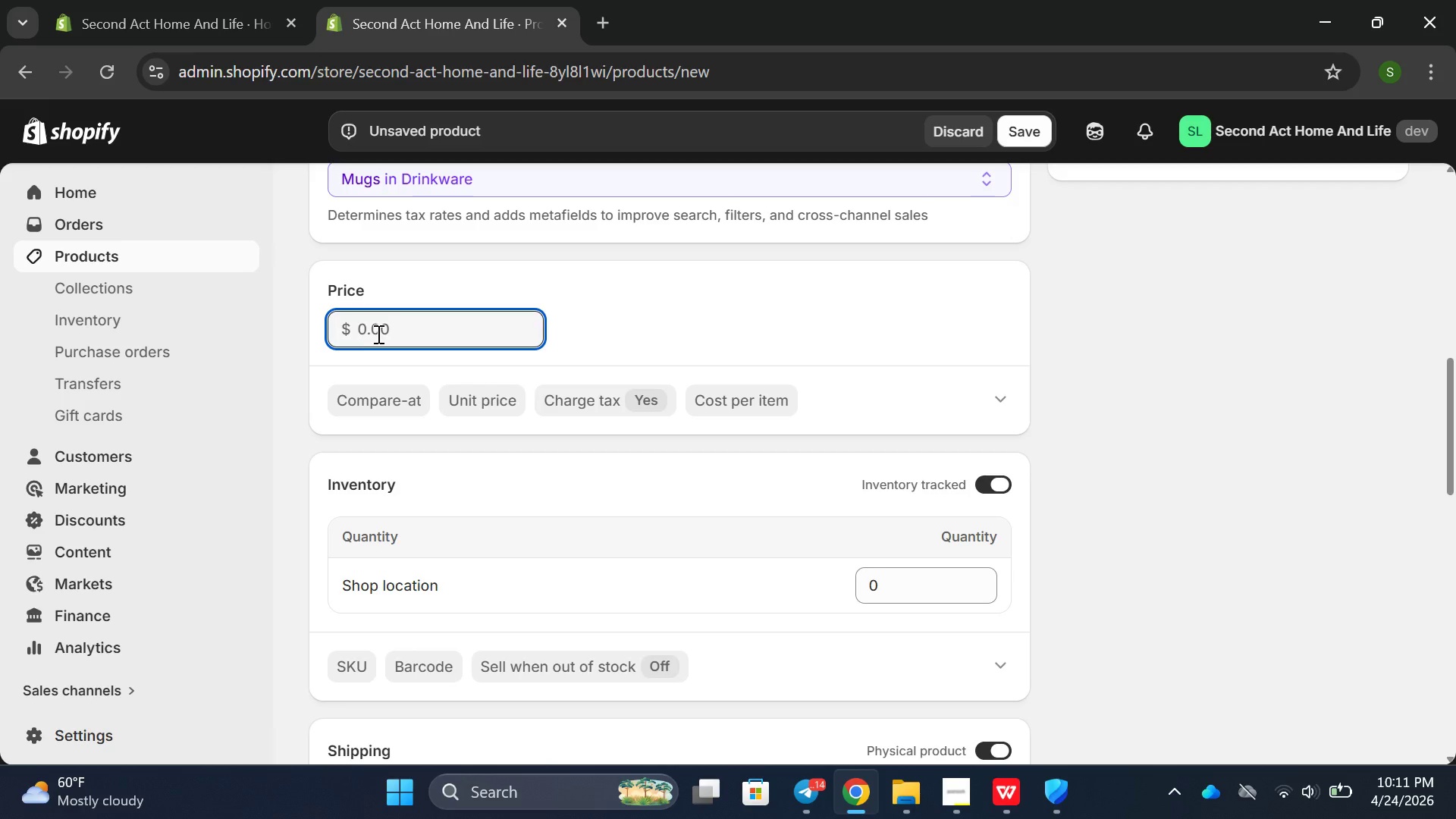 
type(22)
key(Backspace)
key(Backspace)
key(Backspace)
type(10)
 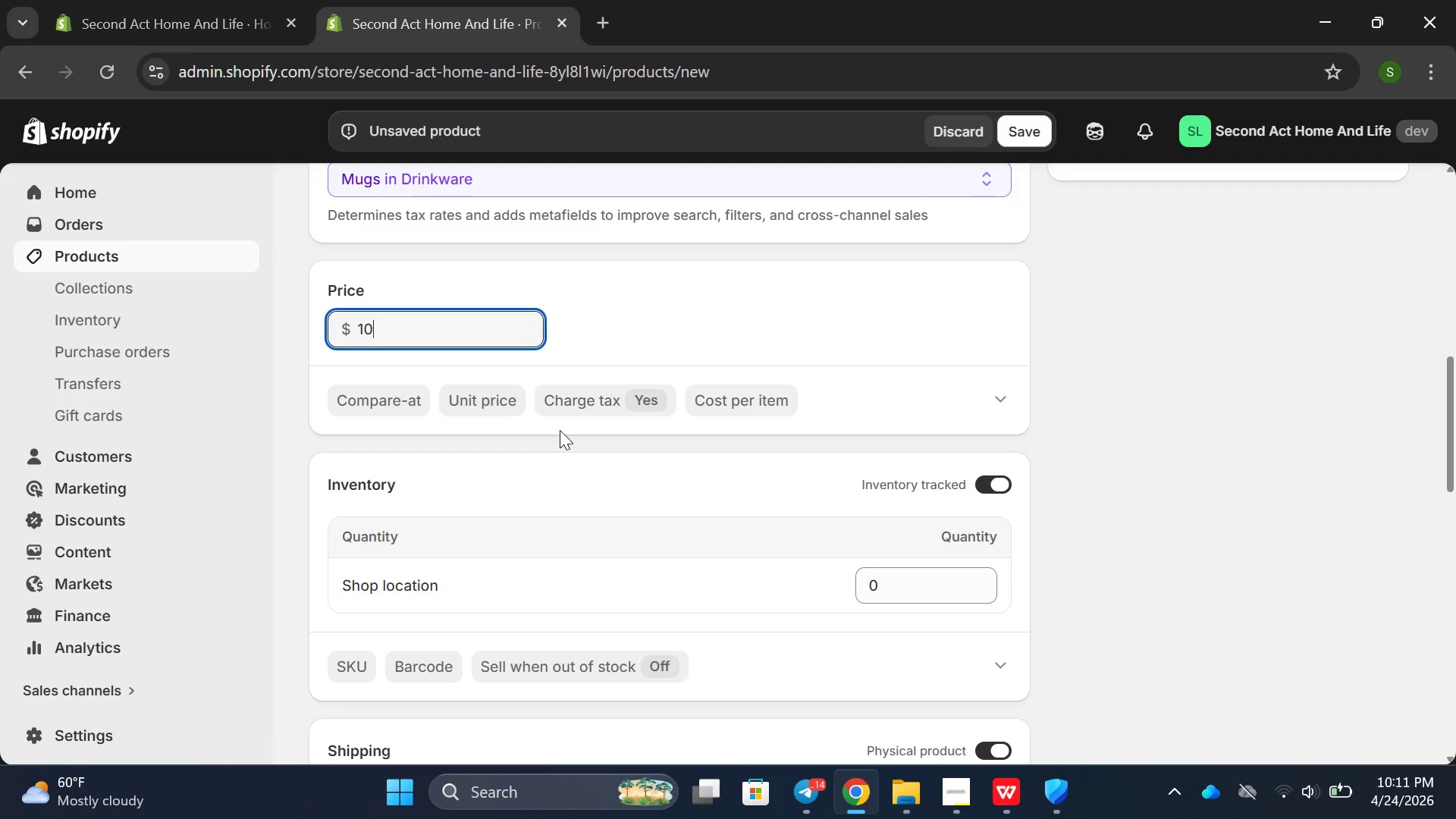 
key(Backspace)
key(Backspace)
type(15.00)
 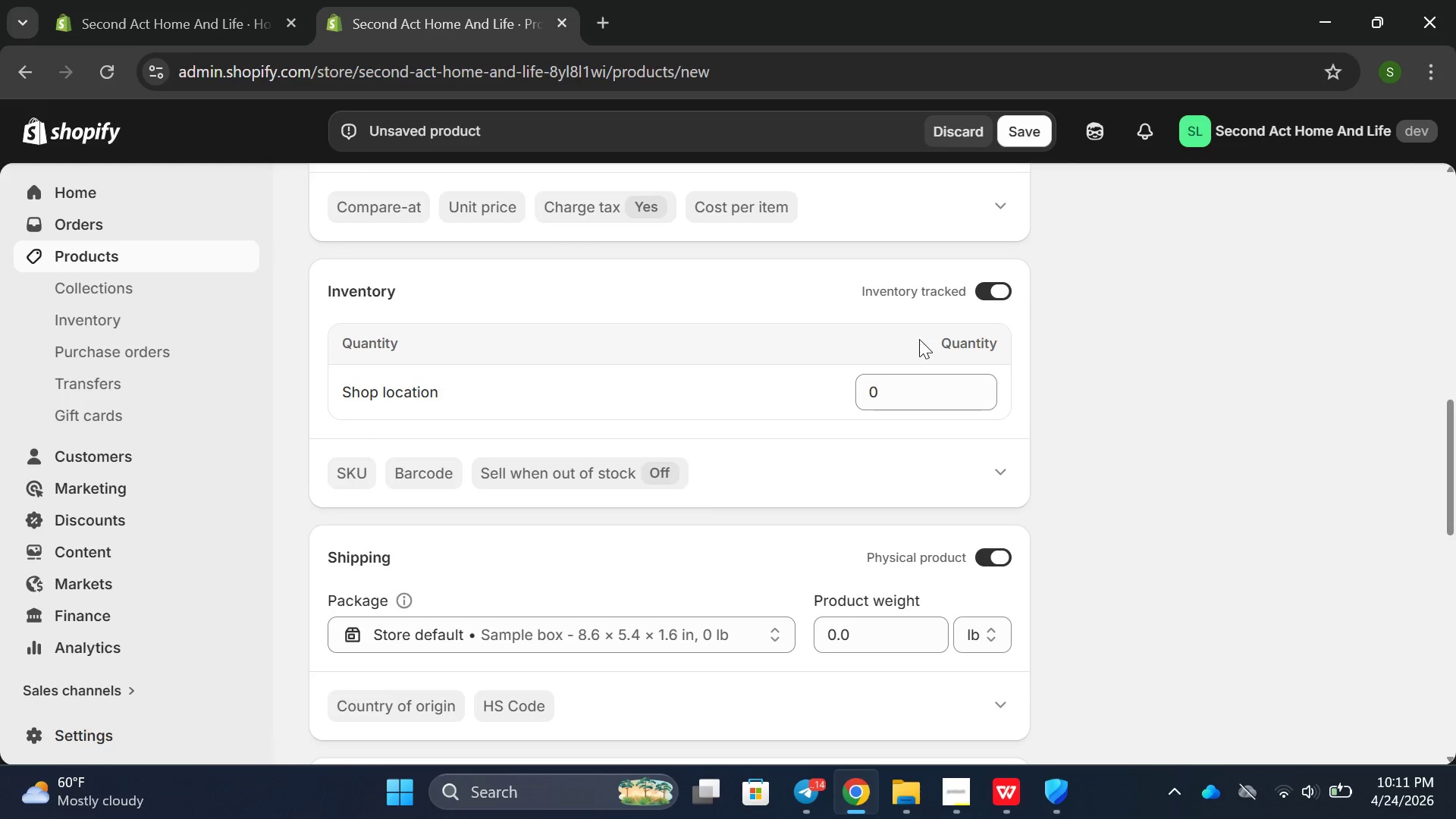 
left_click([914, 395])
 